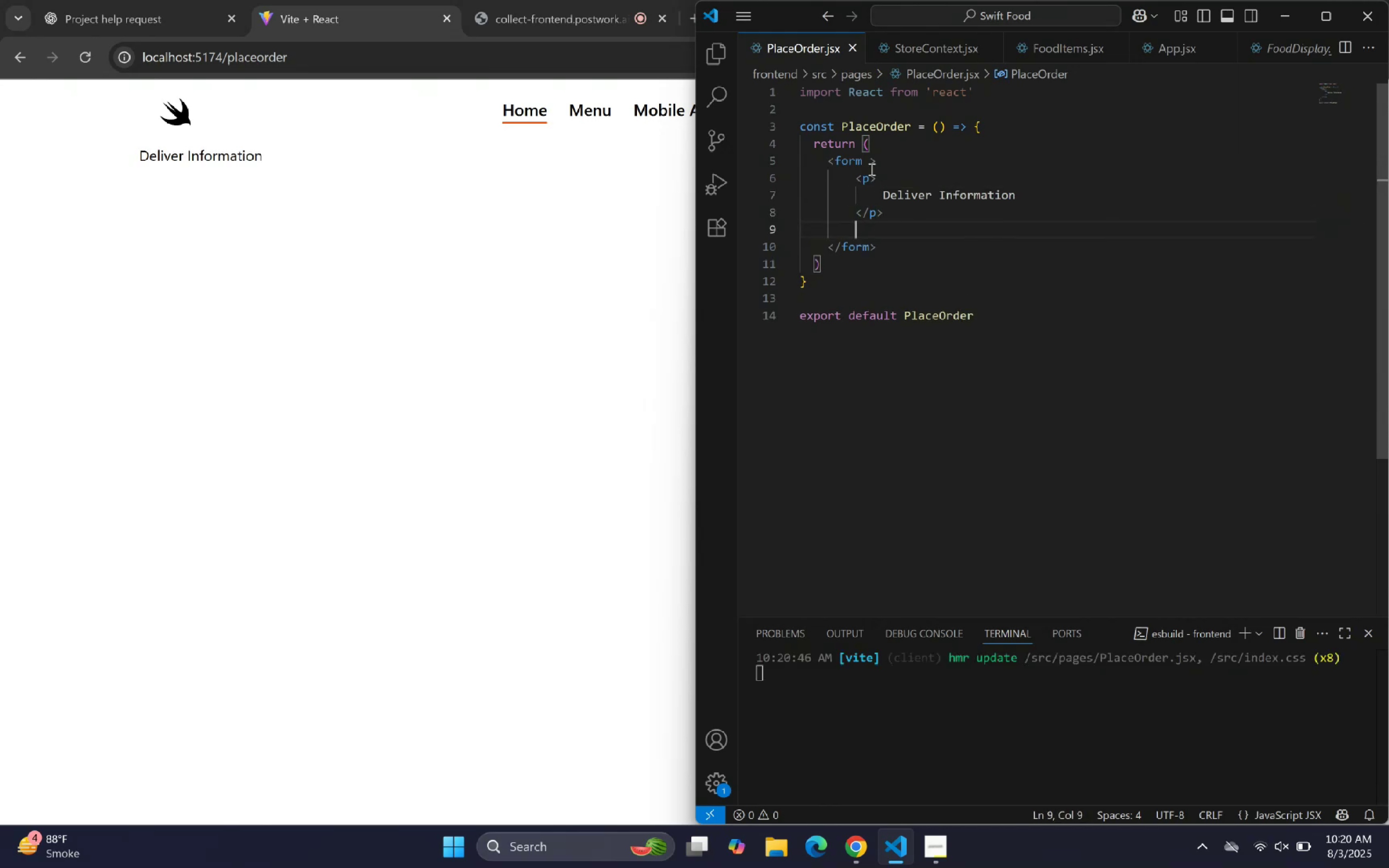 
type(div)
 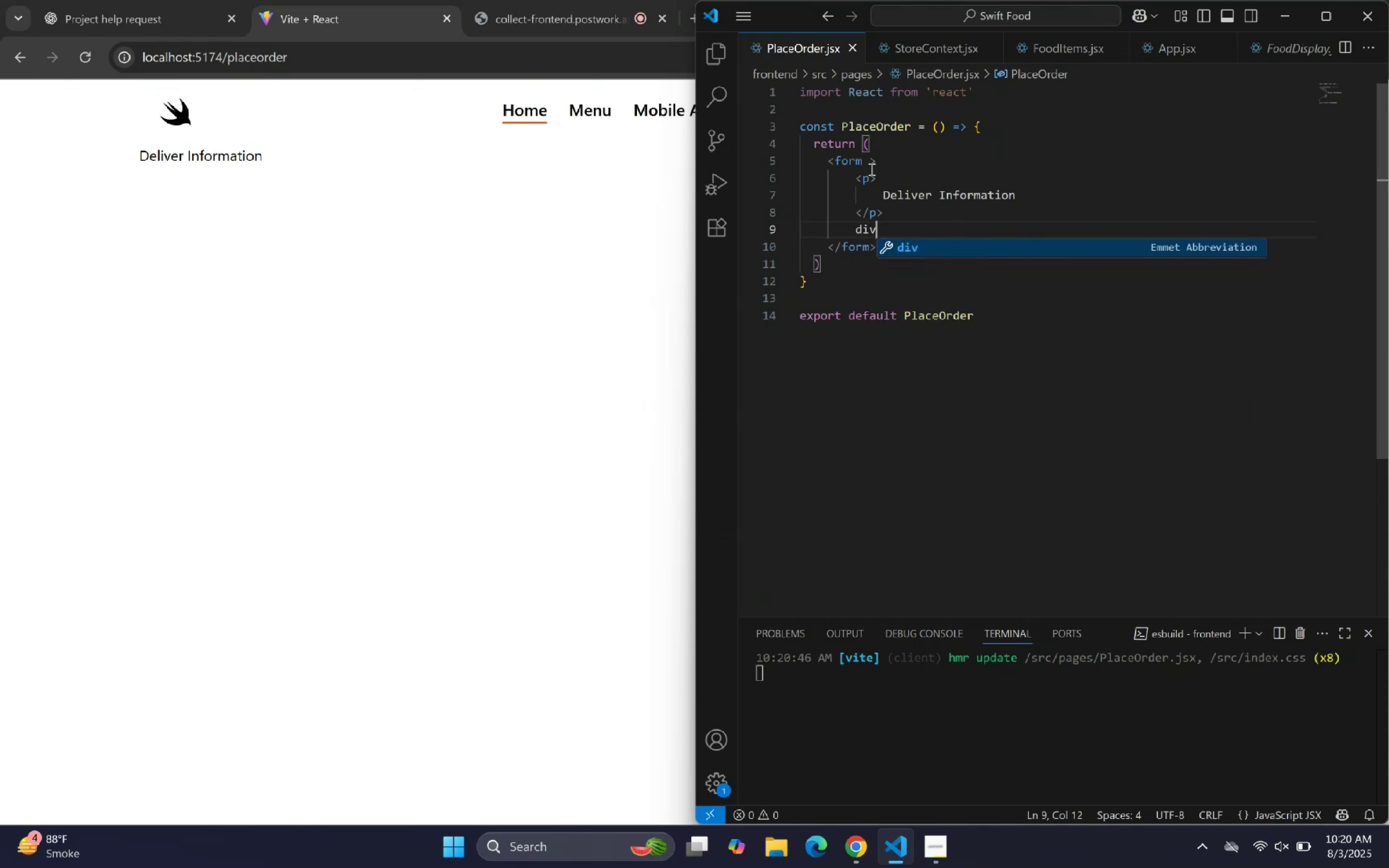 
key(Enter)
 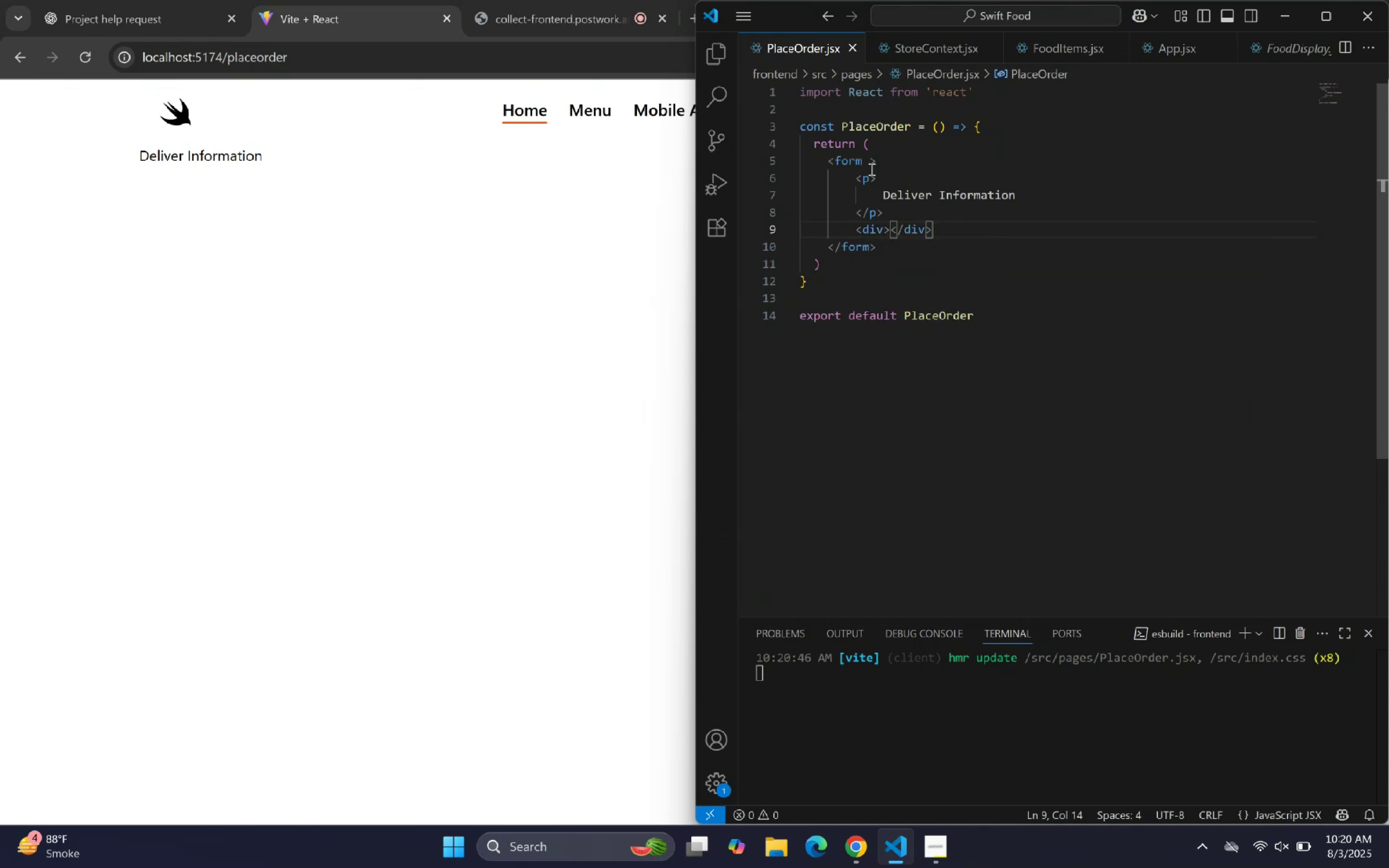 
key(Enter)
 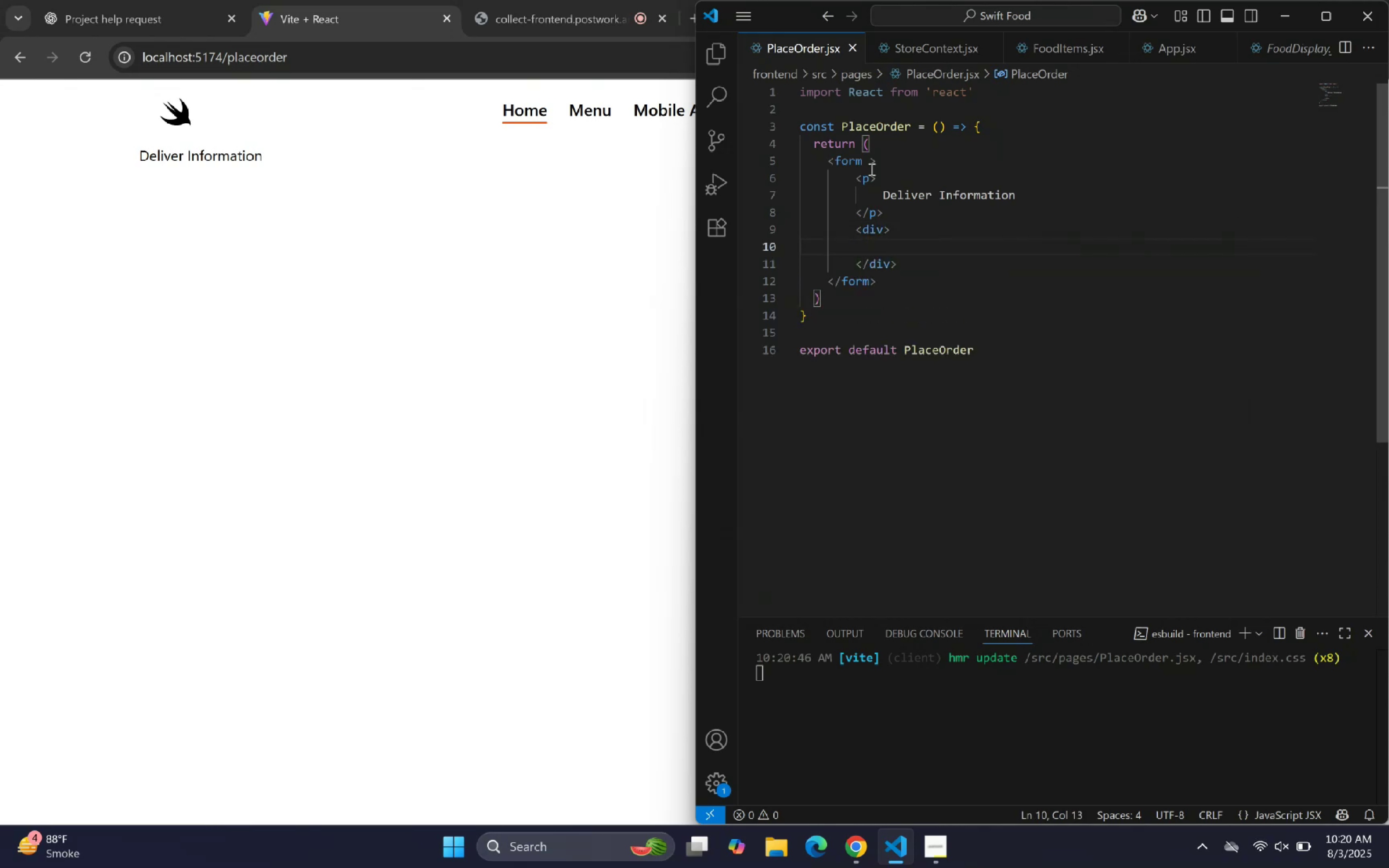 
type(inpu*2)
 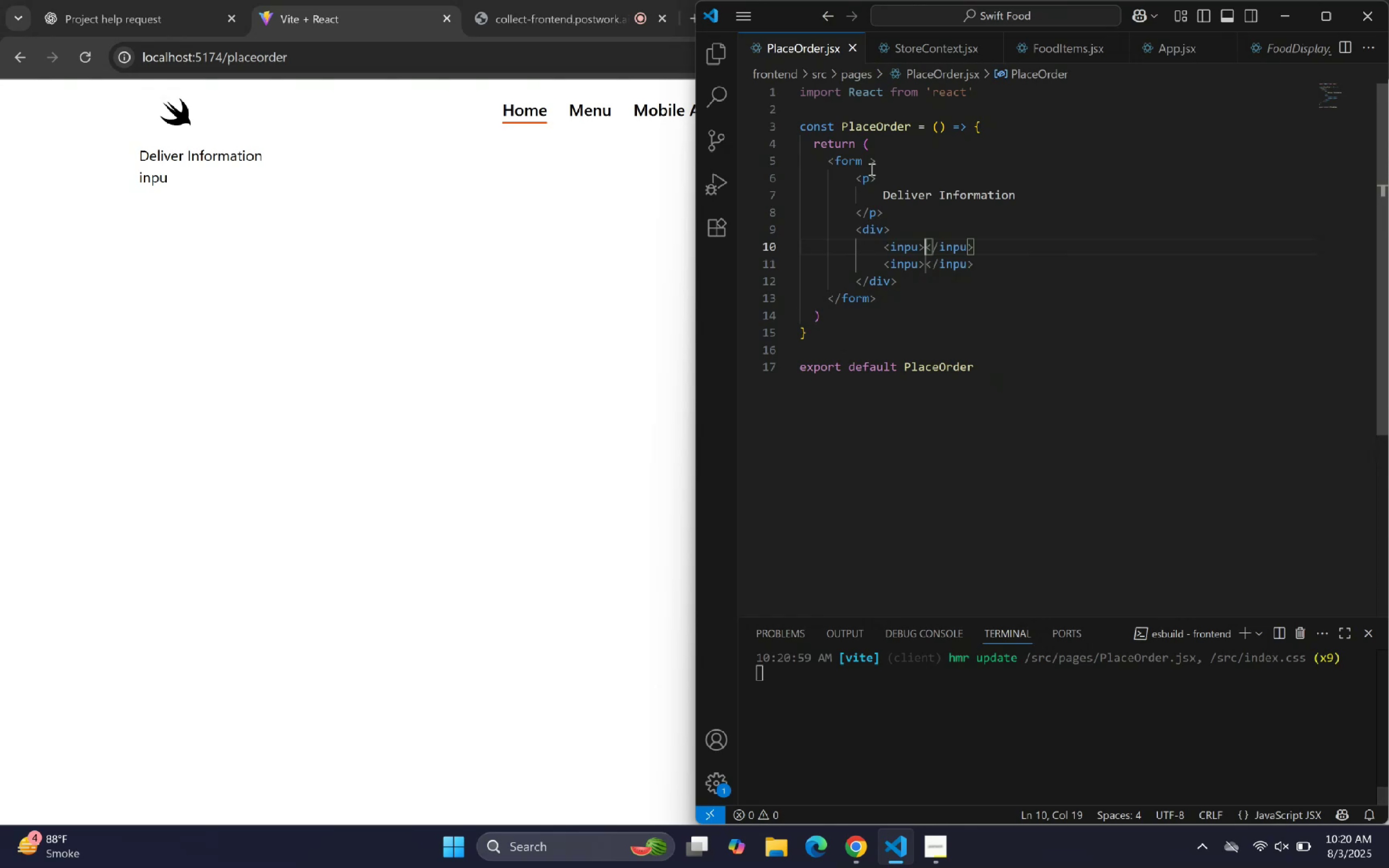 
 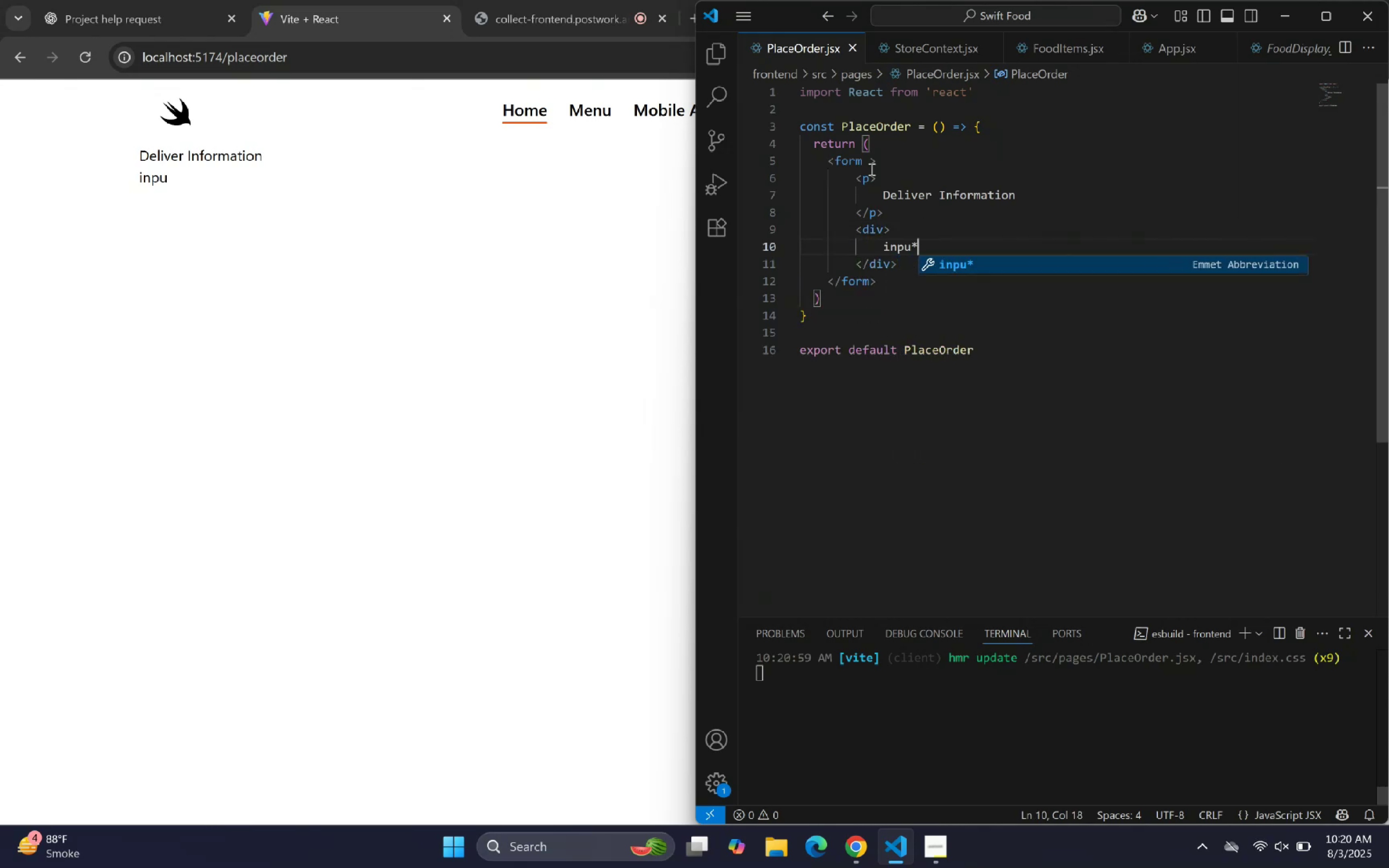 
key(Enter)
 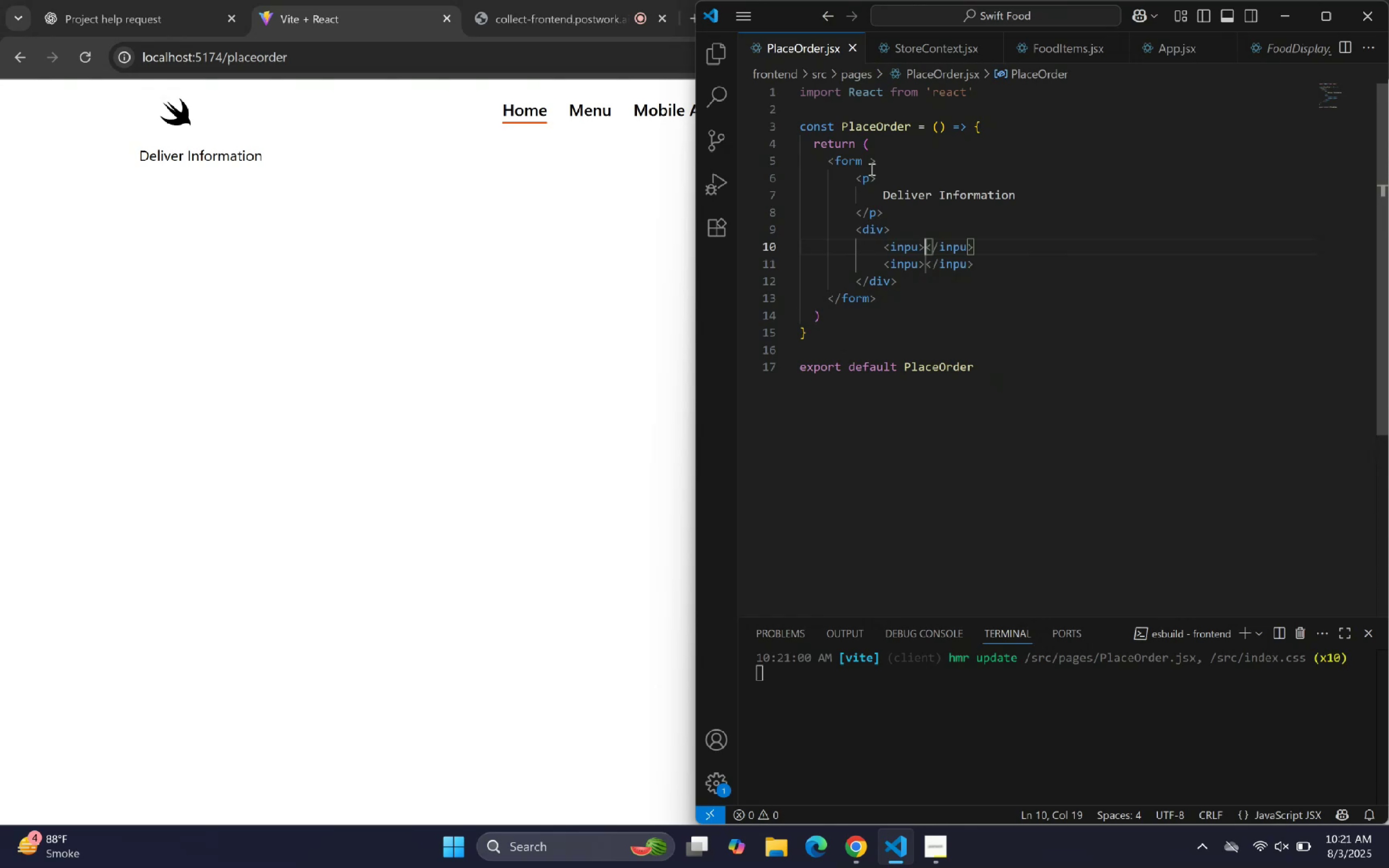 
key(ArrowLeft)
 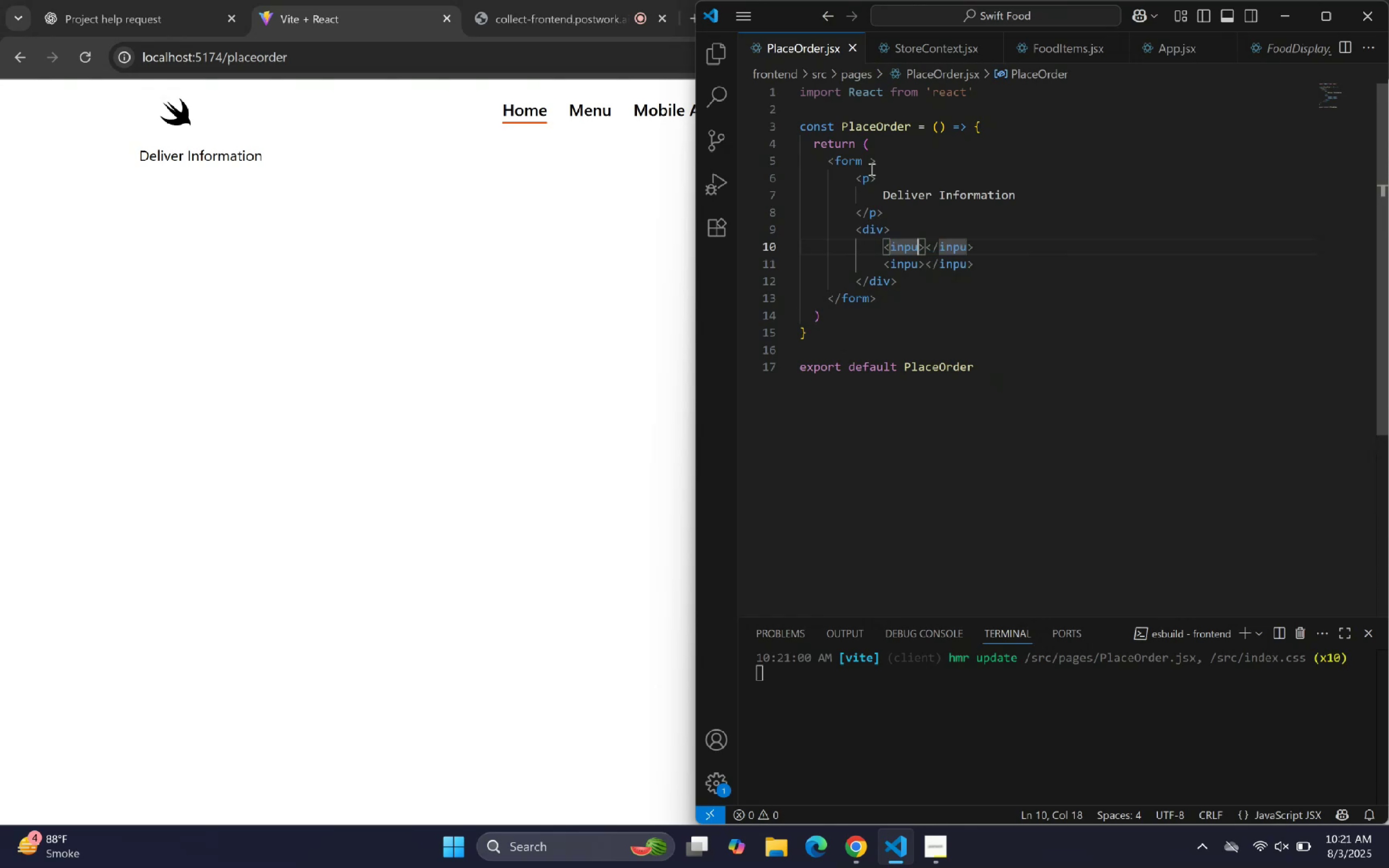 
key(ArrowLeft)
 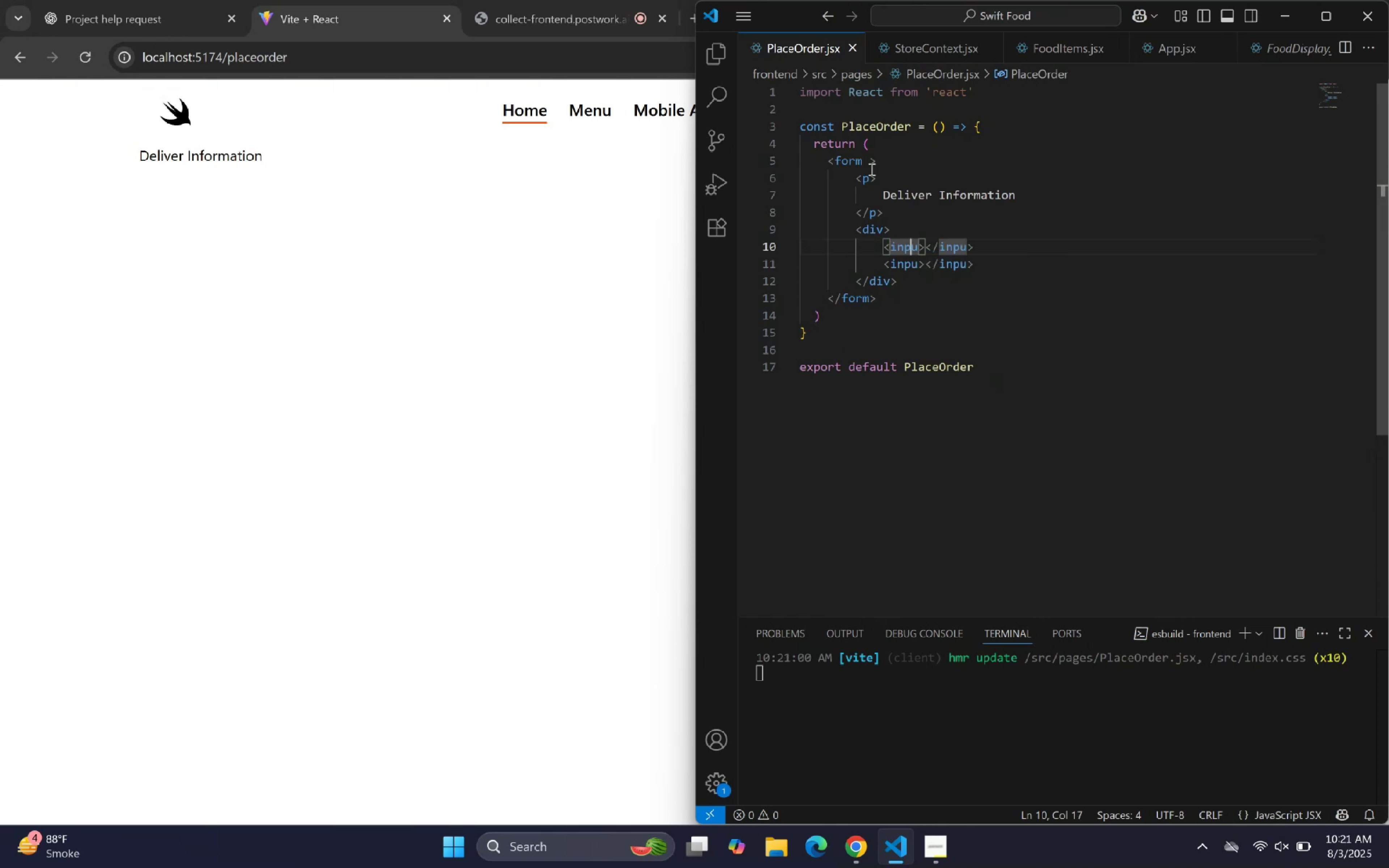 
key(ArrowRight)
 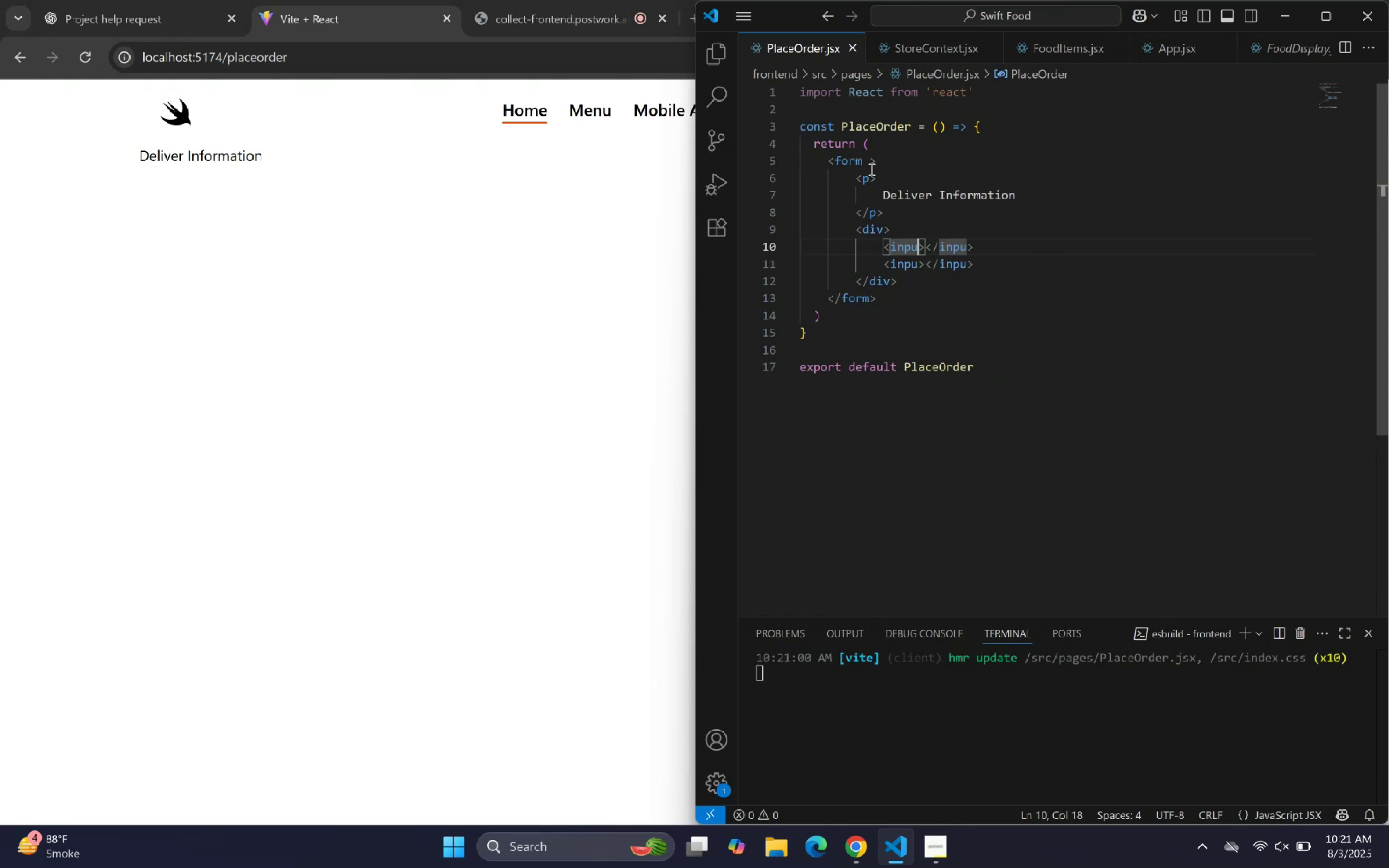 
type( type = "text)
 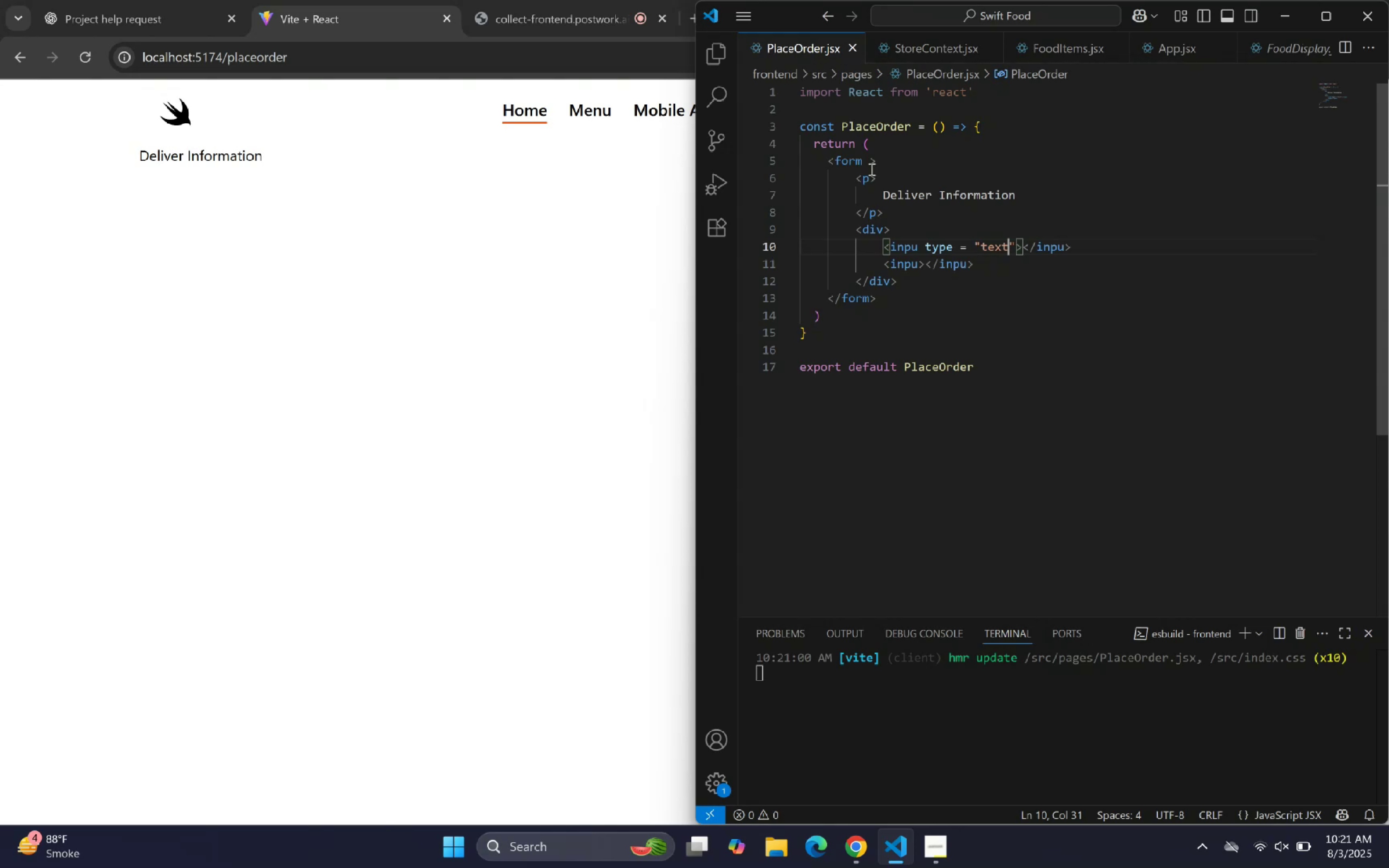 
key(ArrowRight)
 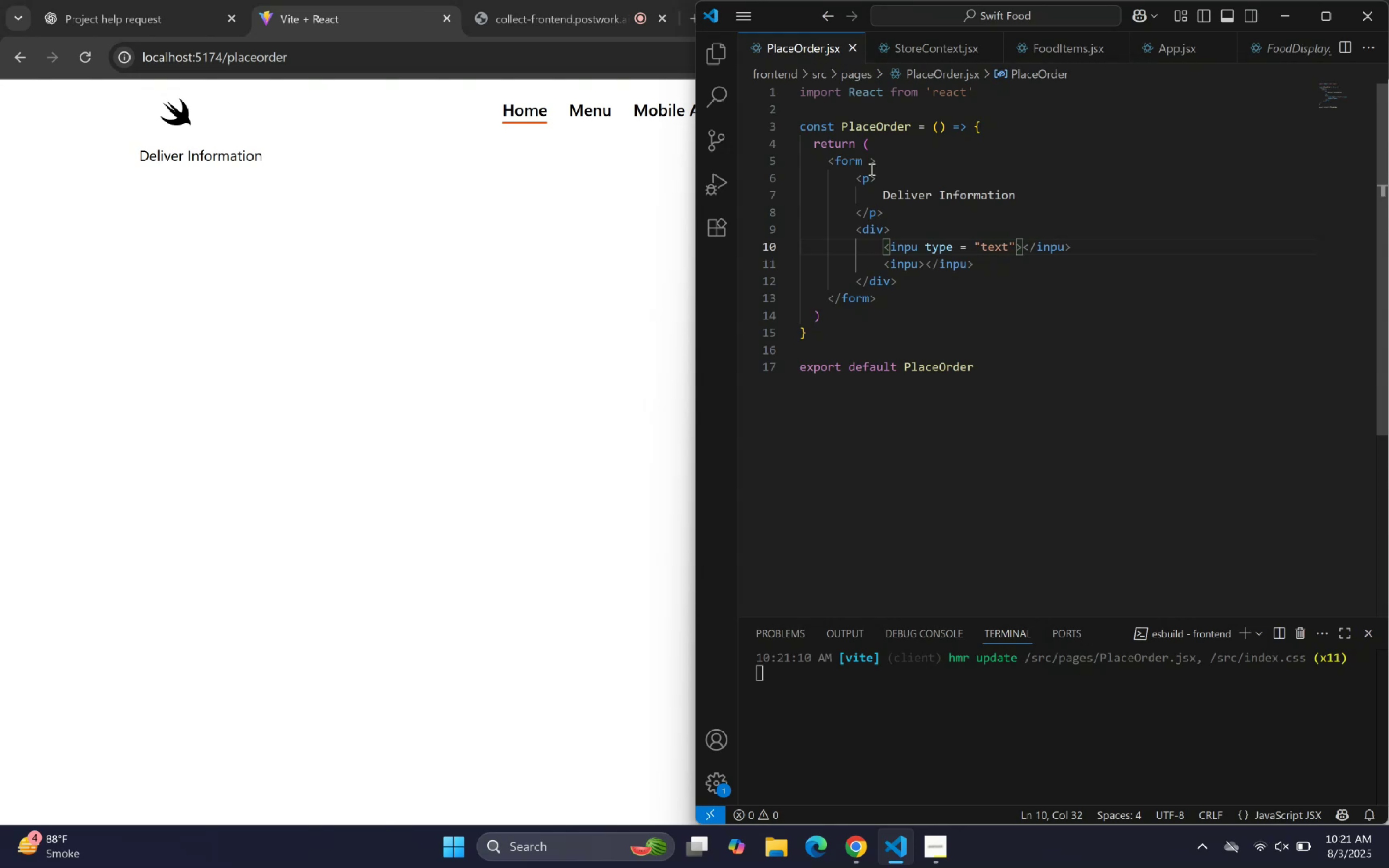 
key(ArrowRight)
 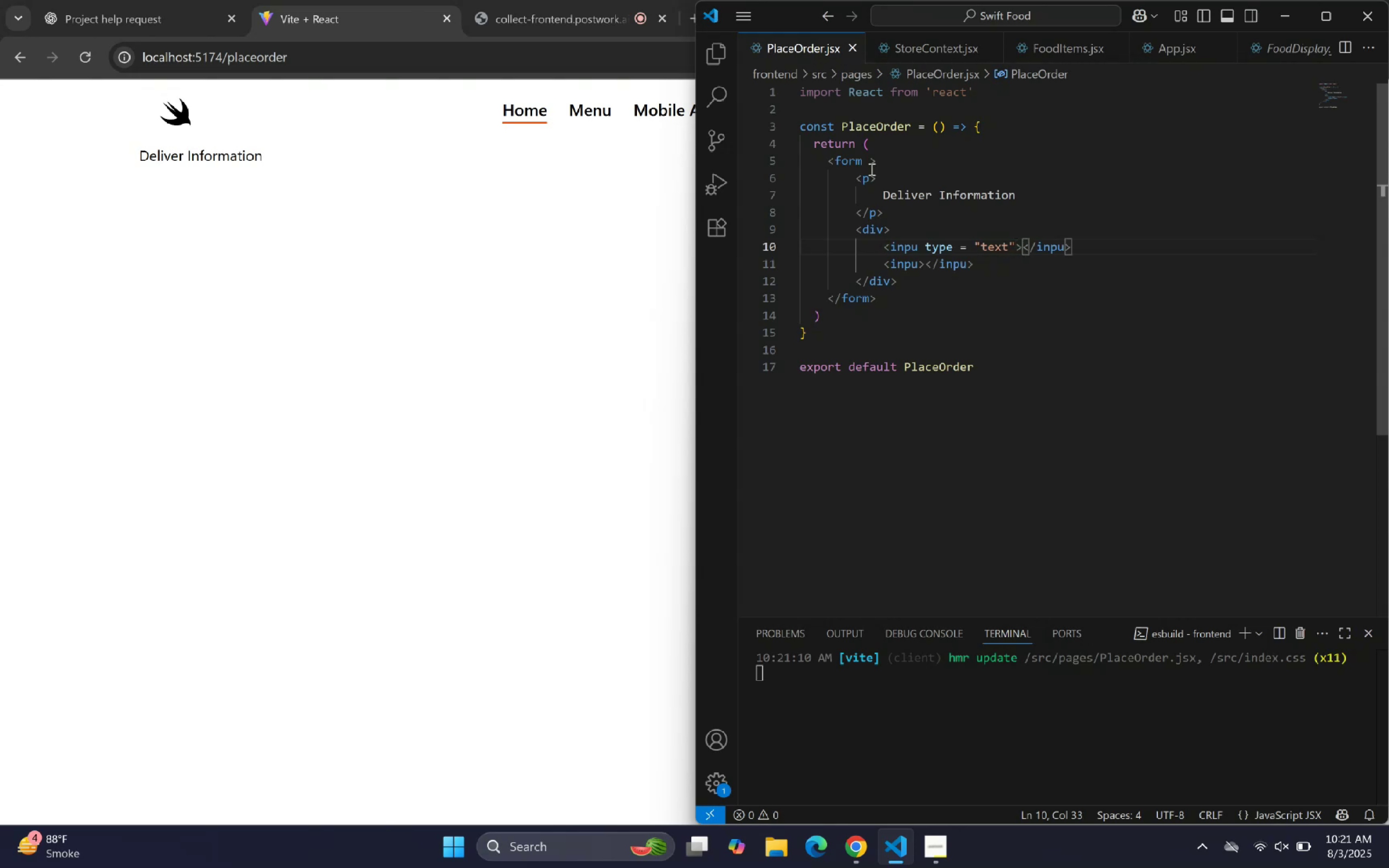 
type(First Name)
 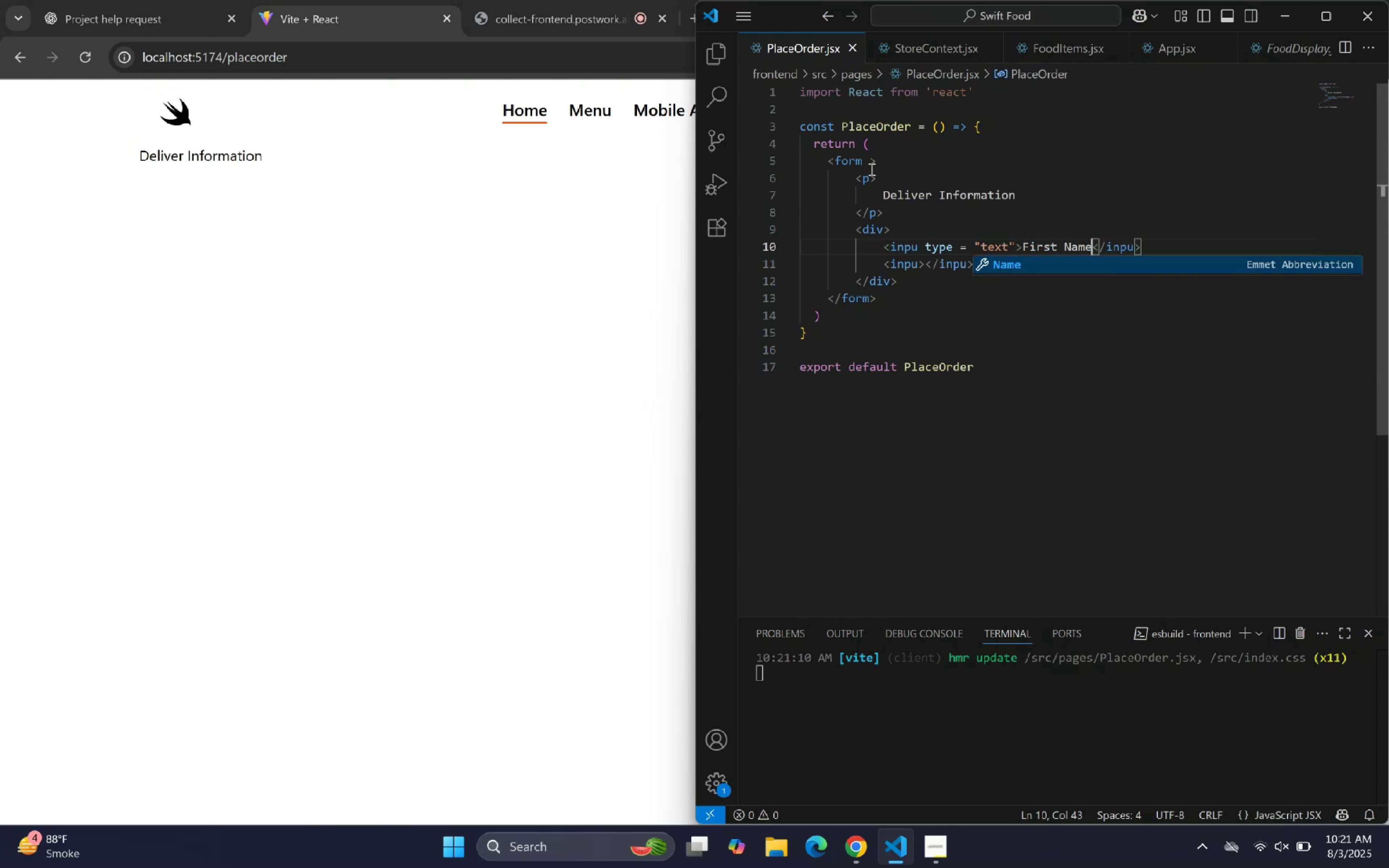 
key(ArrowRight)
 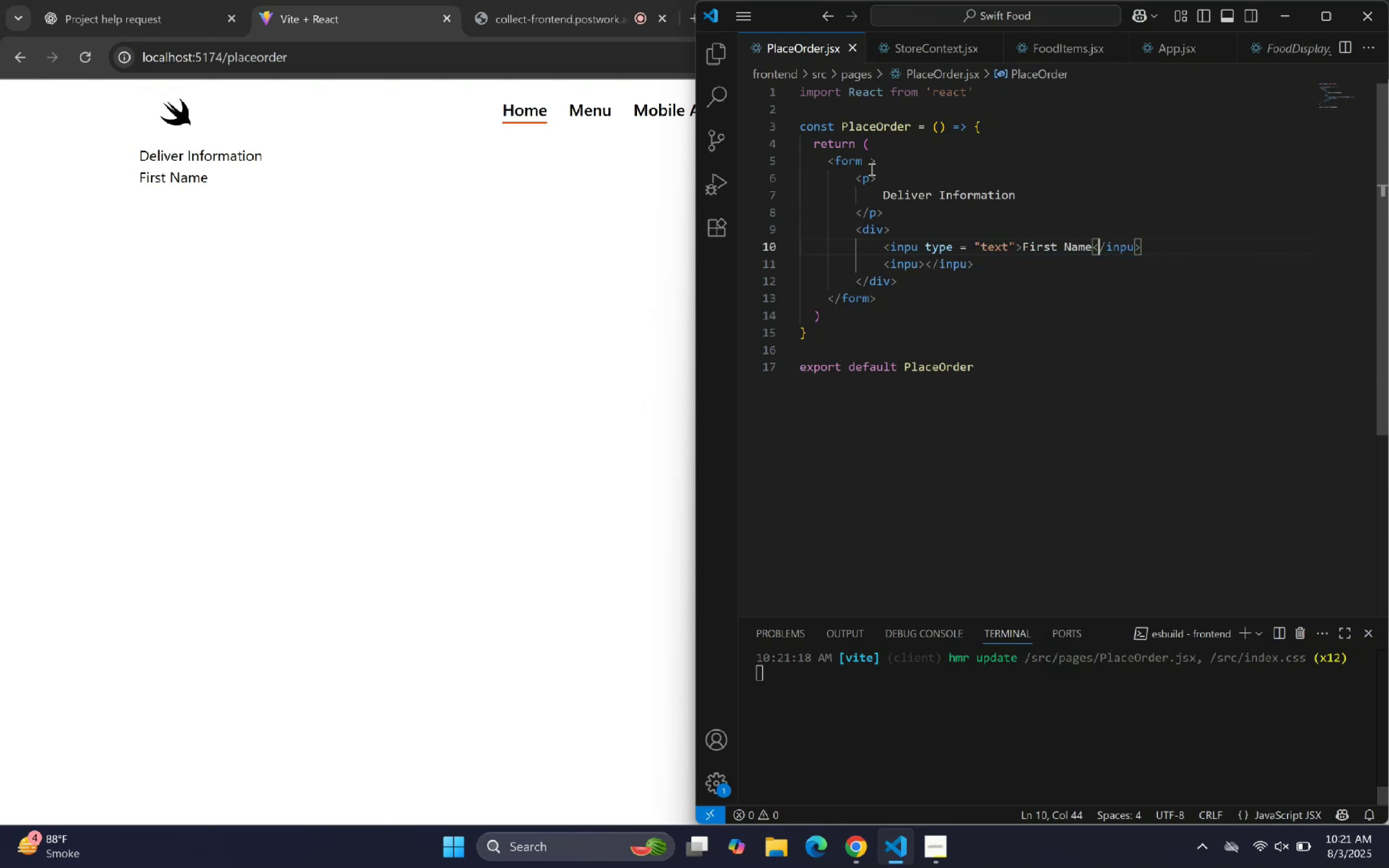 
hold_key(key=ArrowLeft, duration=0.94)
 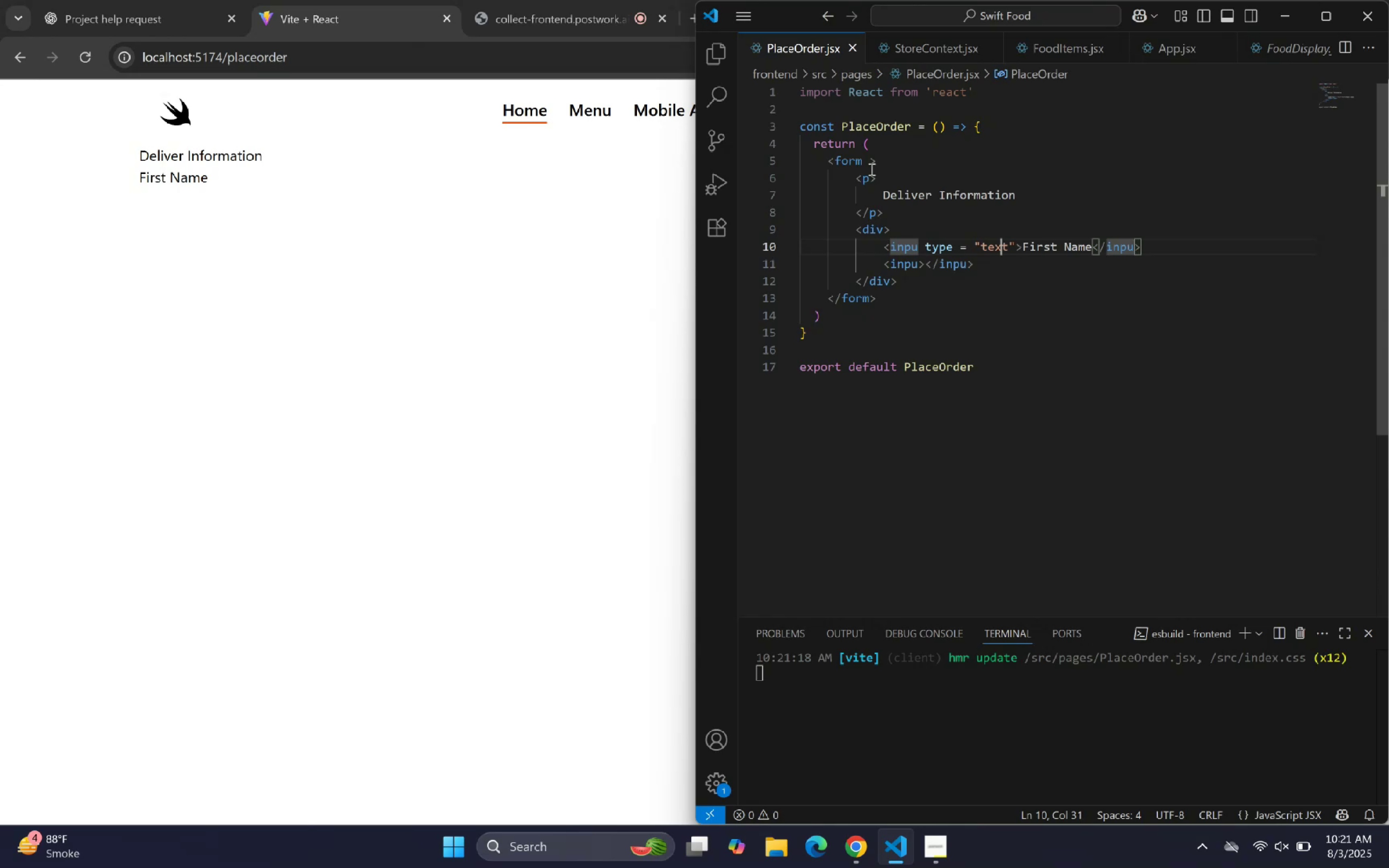 
key(ArrowDown)
 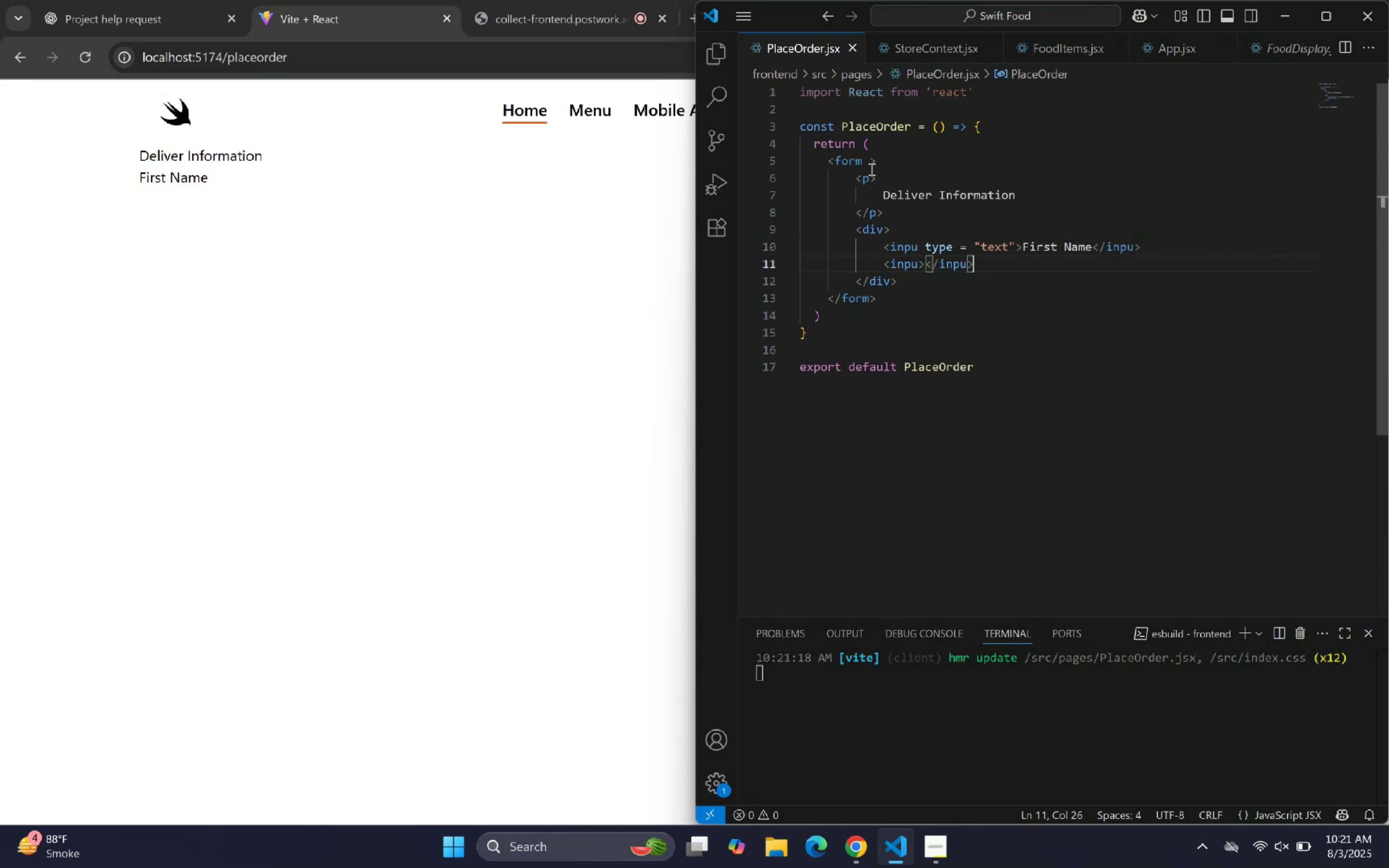 
key(ArrowLeft)
 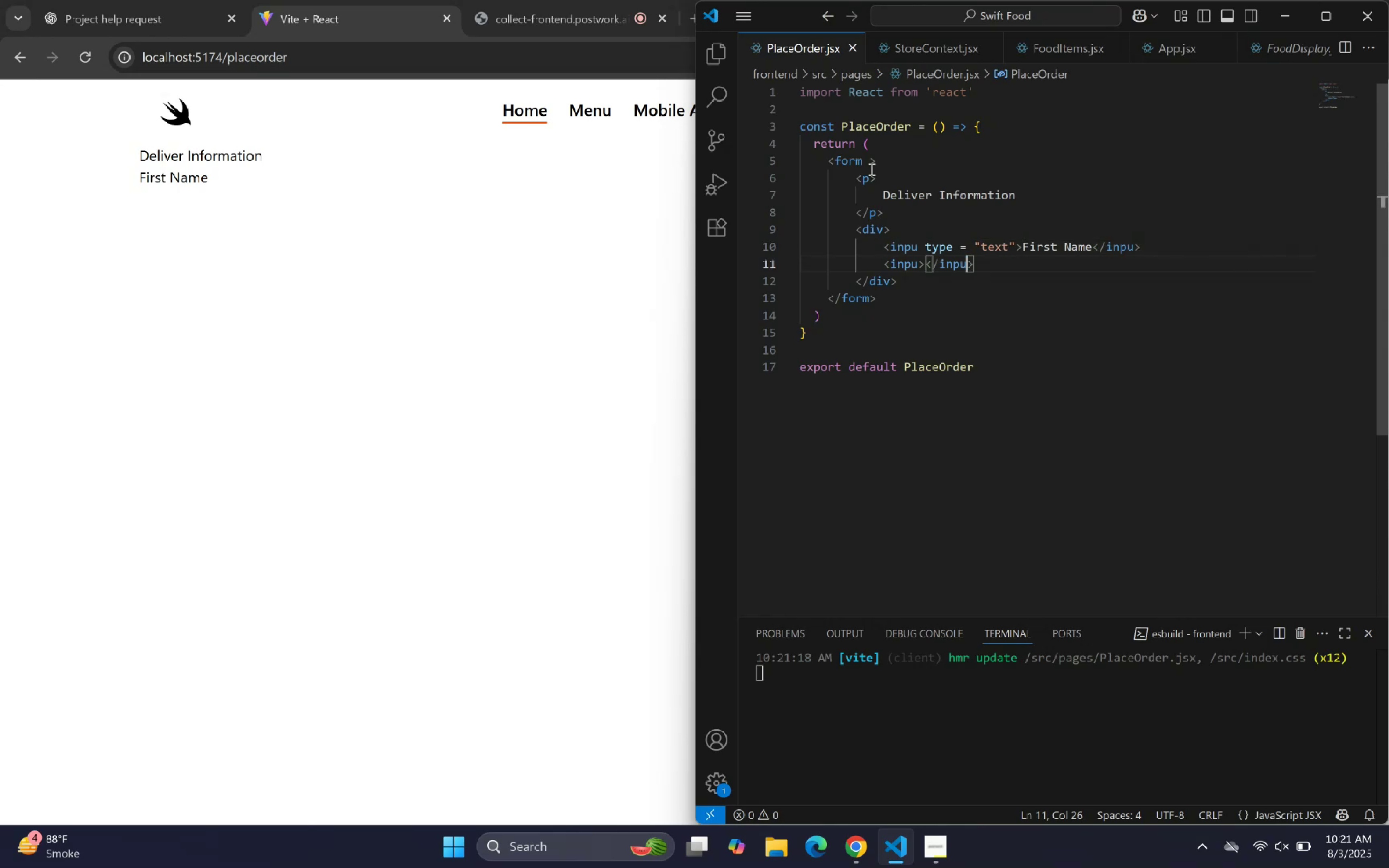 
key(ArrowLeft)
 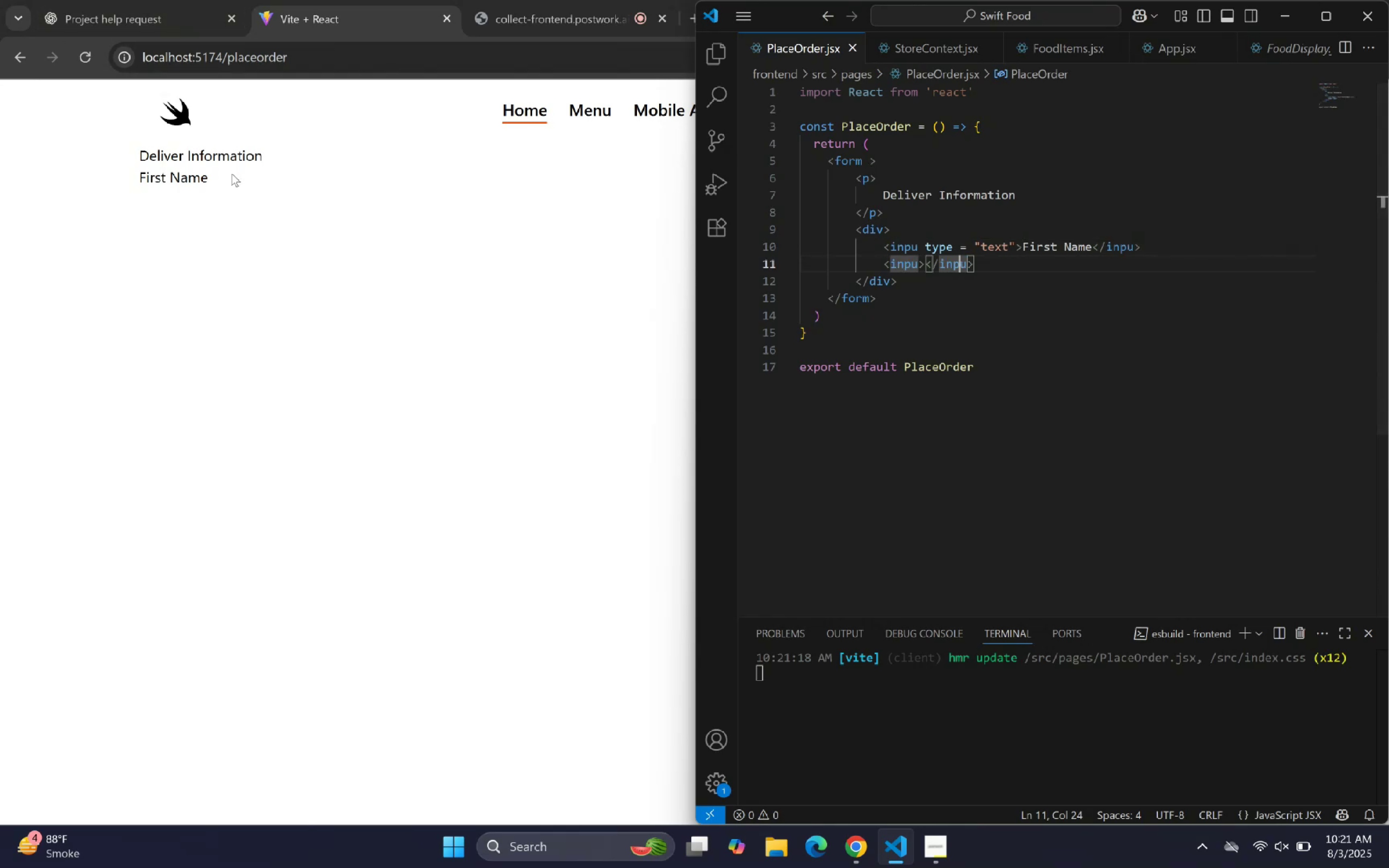 
double_click([224, 177])
 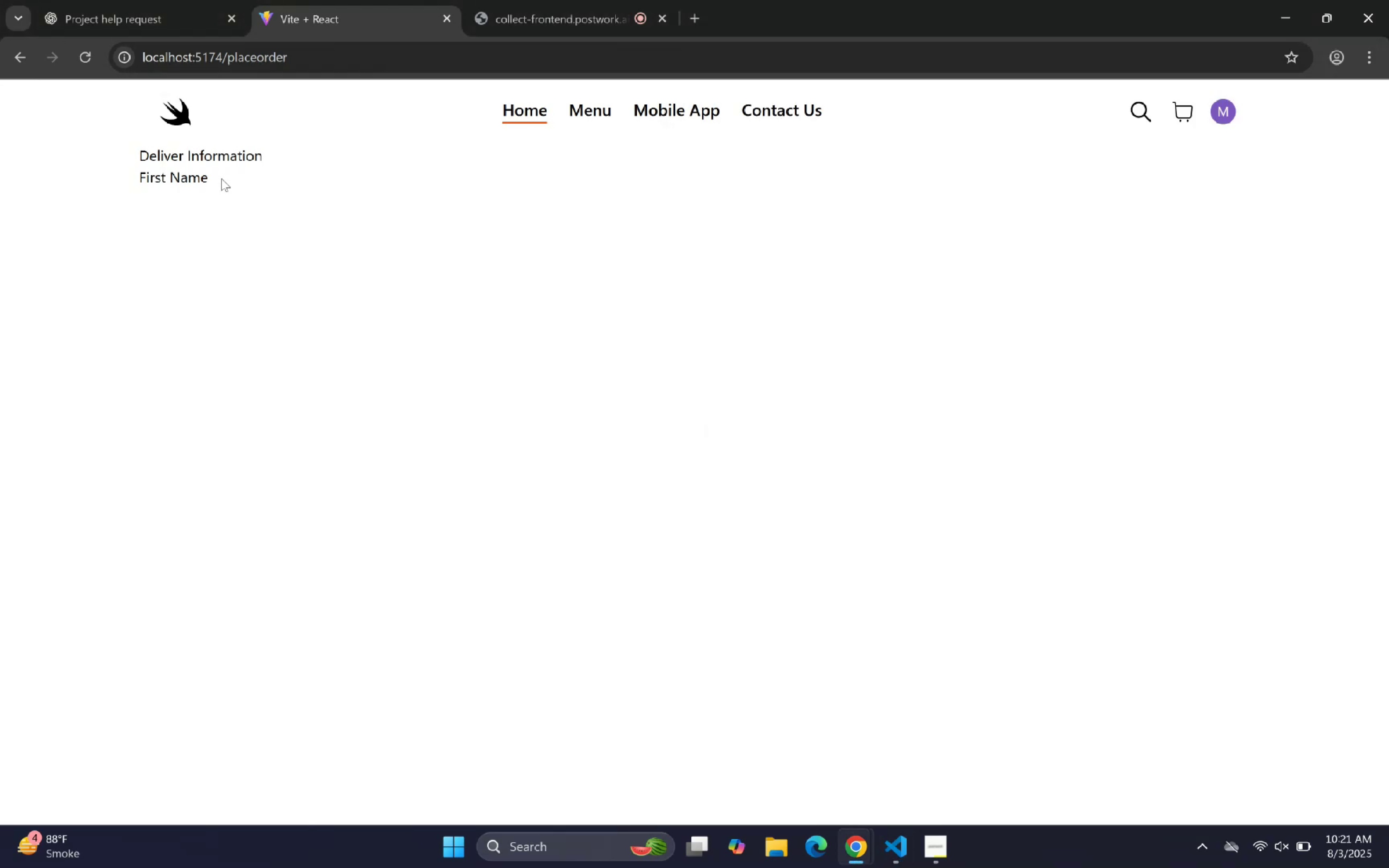 
triple_click([221, 178])
 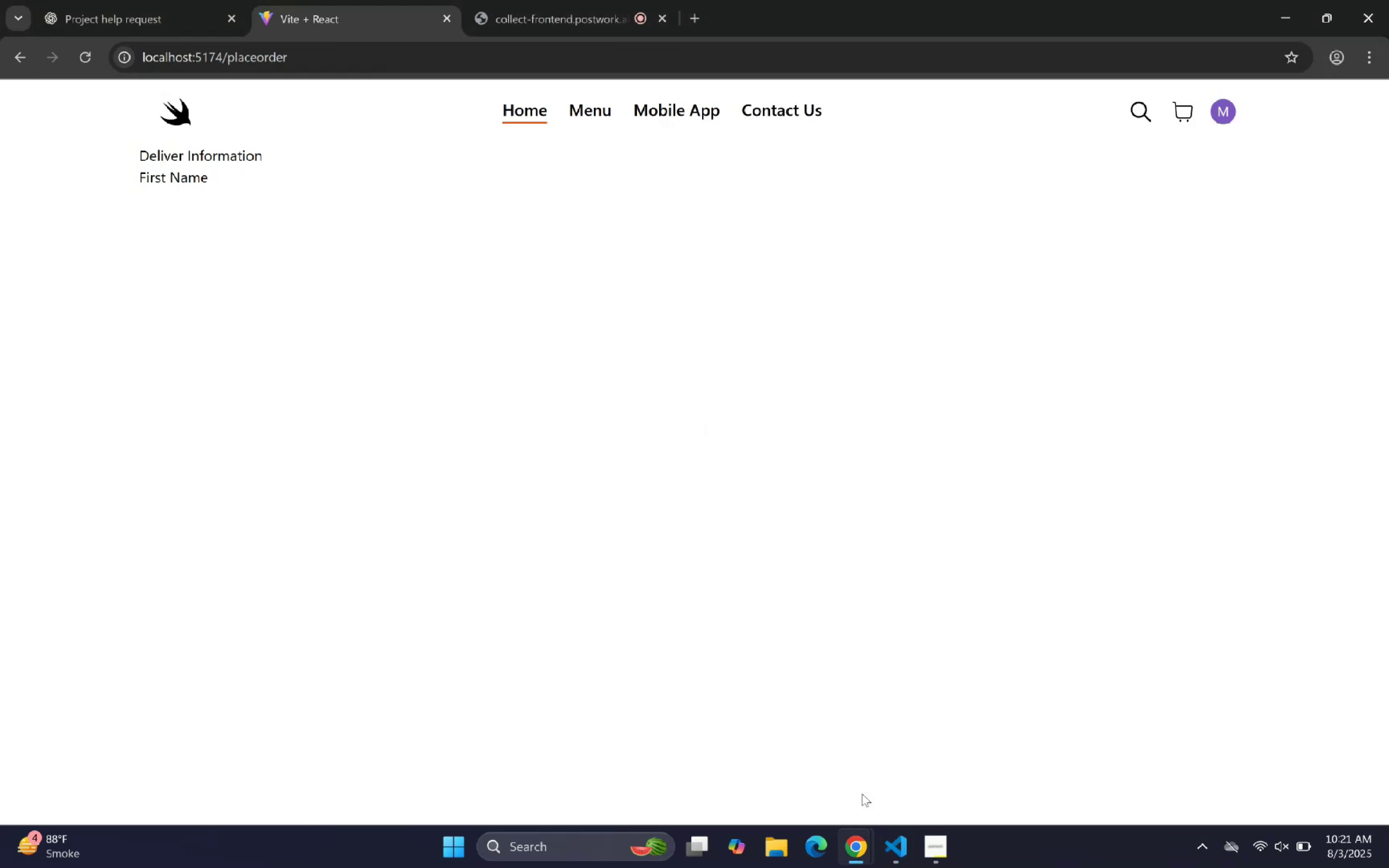 
left_click([909, 865])
 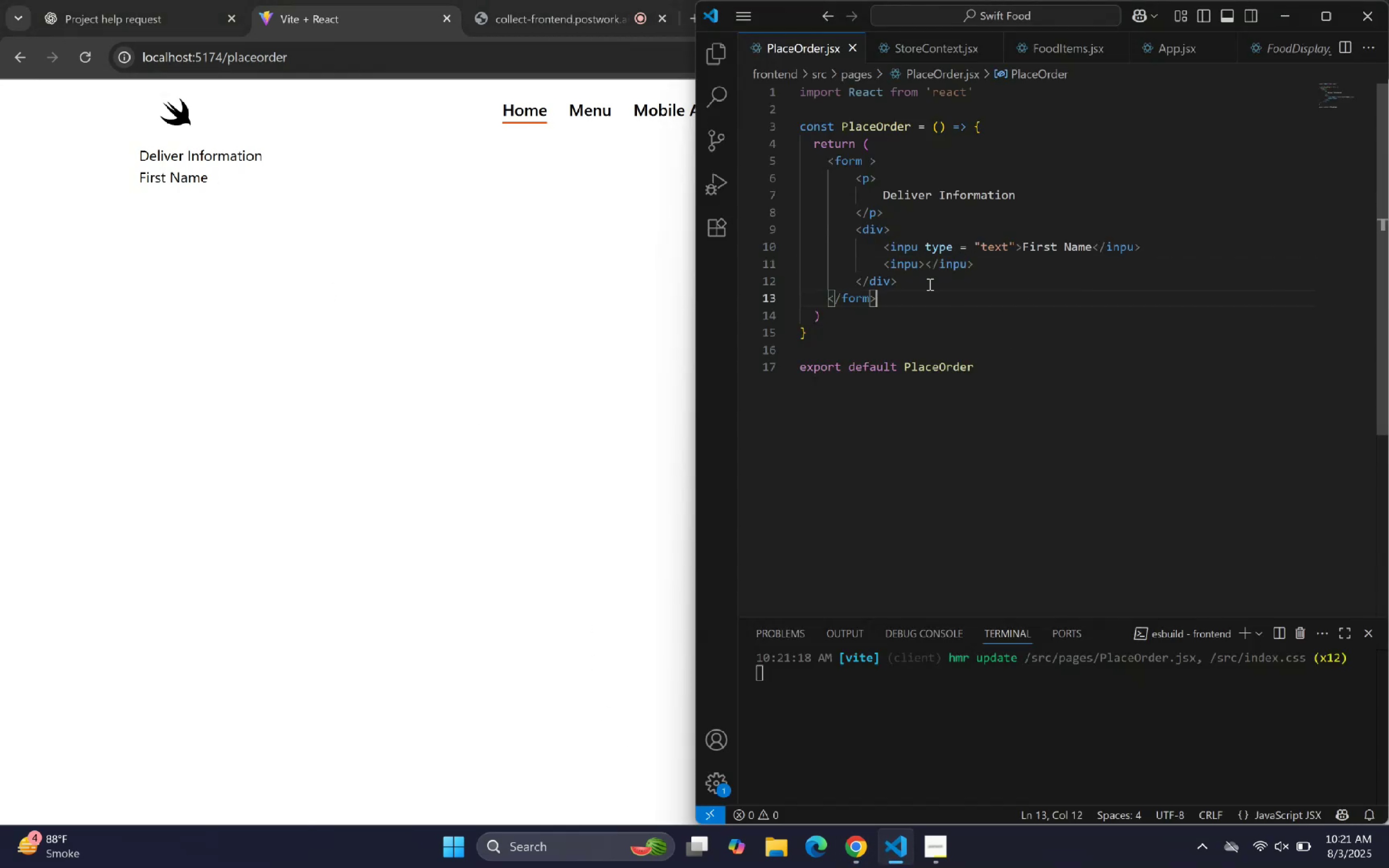 
left_click([920, 254])
 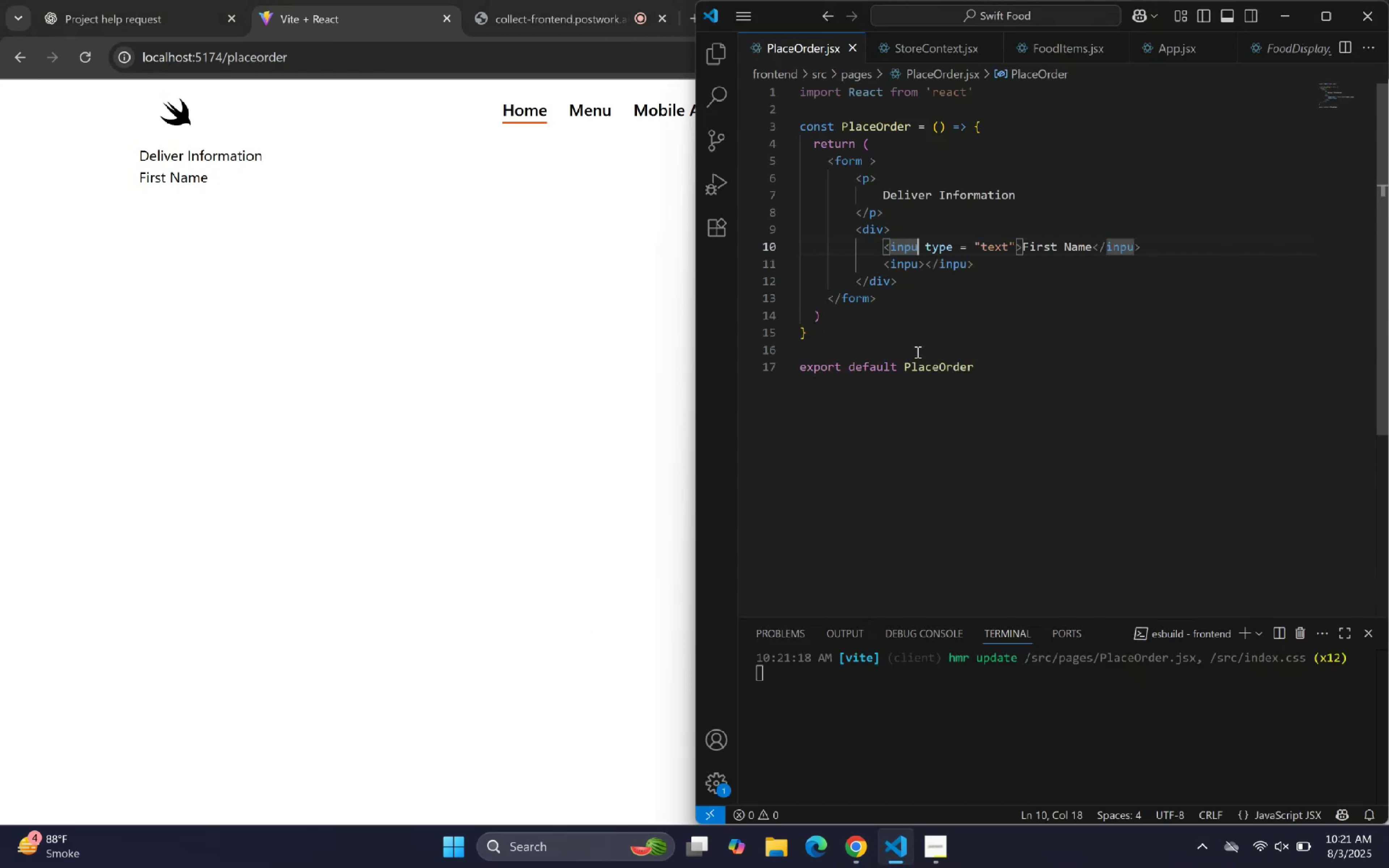 
key(Control+Z)
 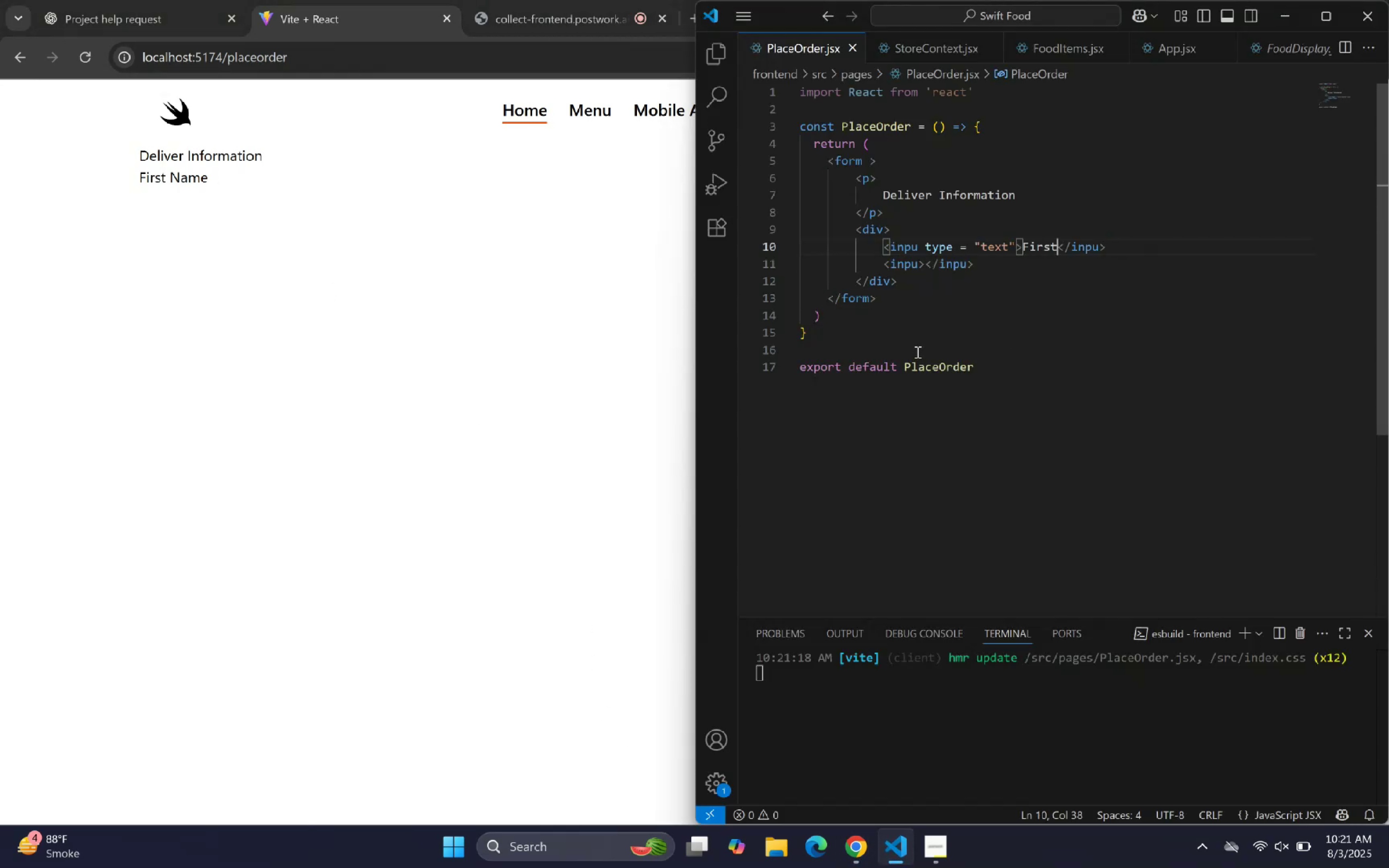 
key(Control+Z)
 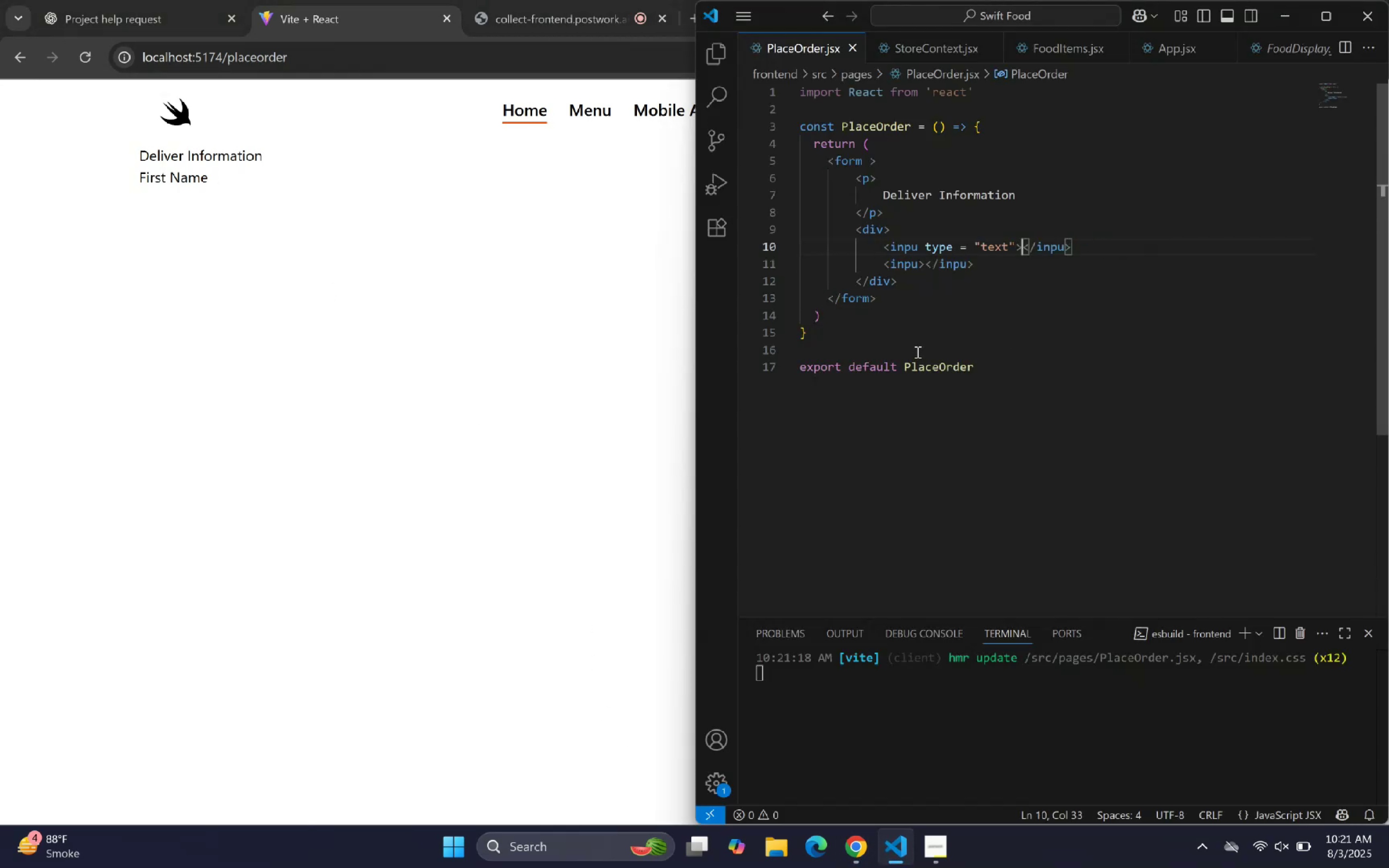 
key(Control+Z)
 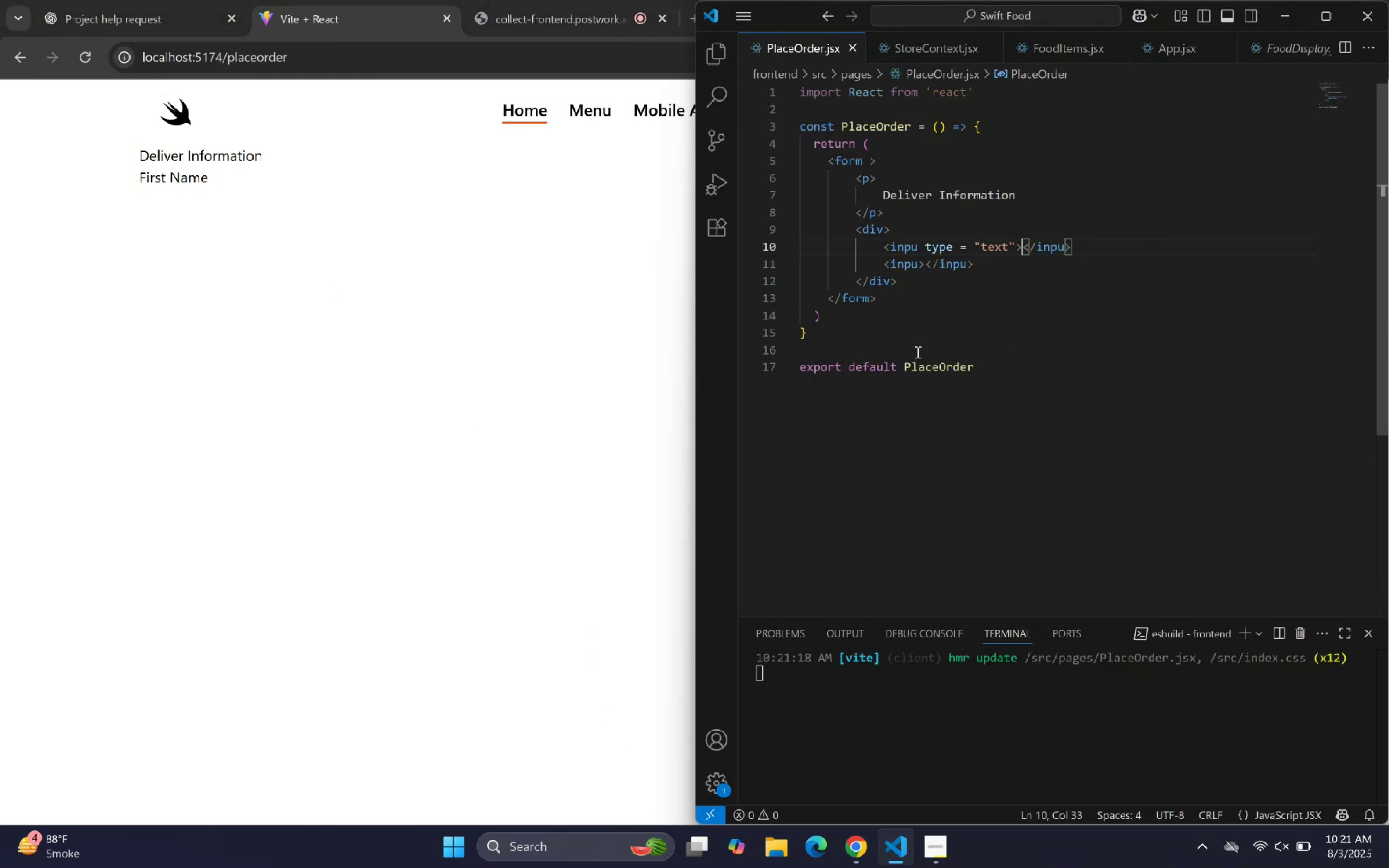 
key(Control+Z)
 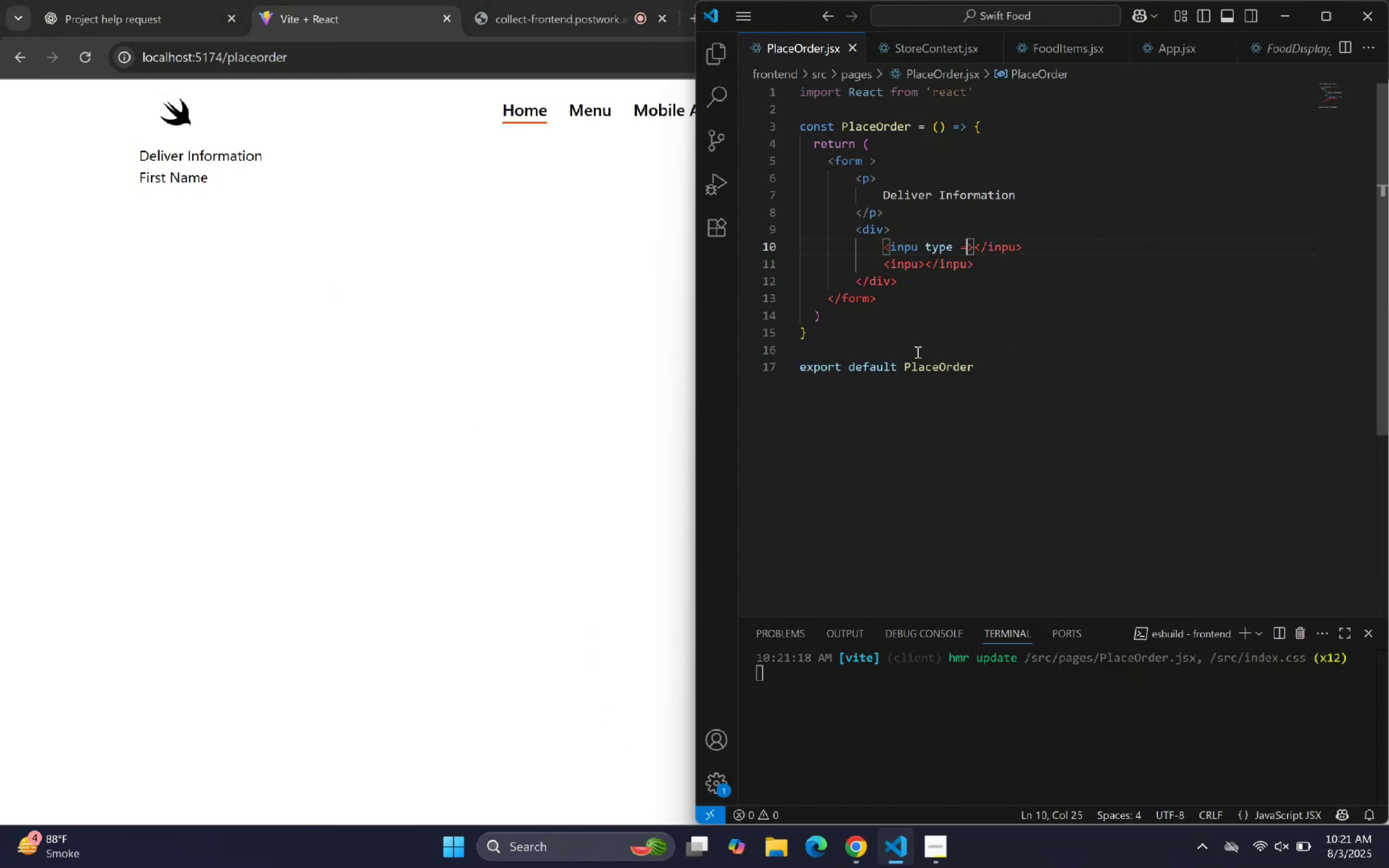 
key(Control+Z)
 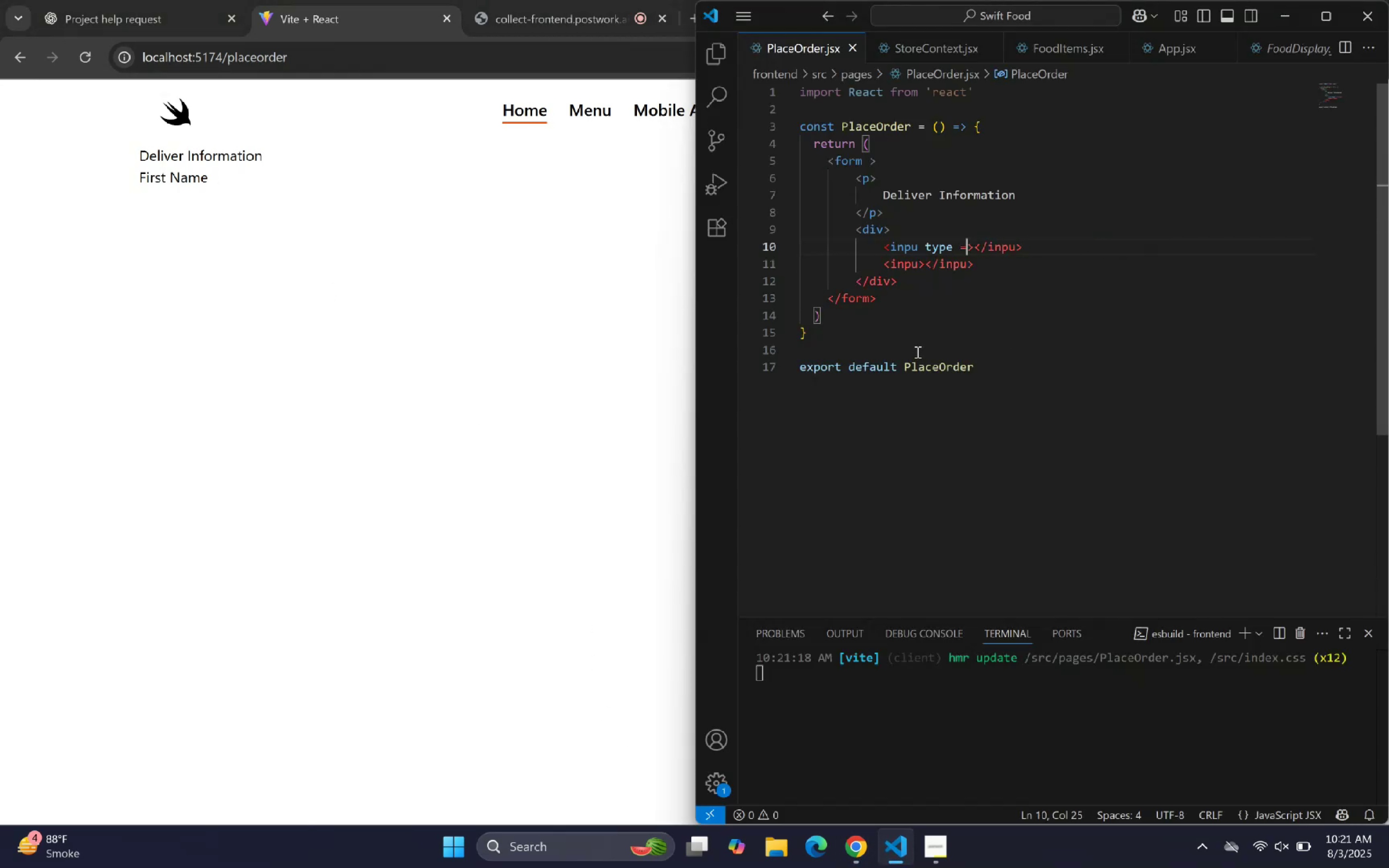 
key(Control+Z)
 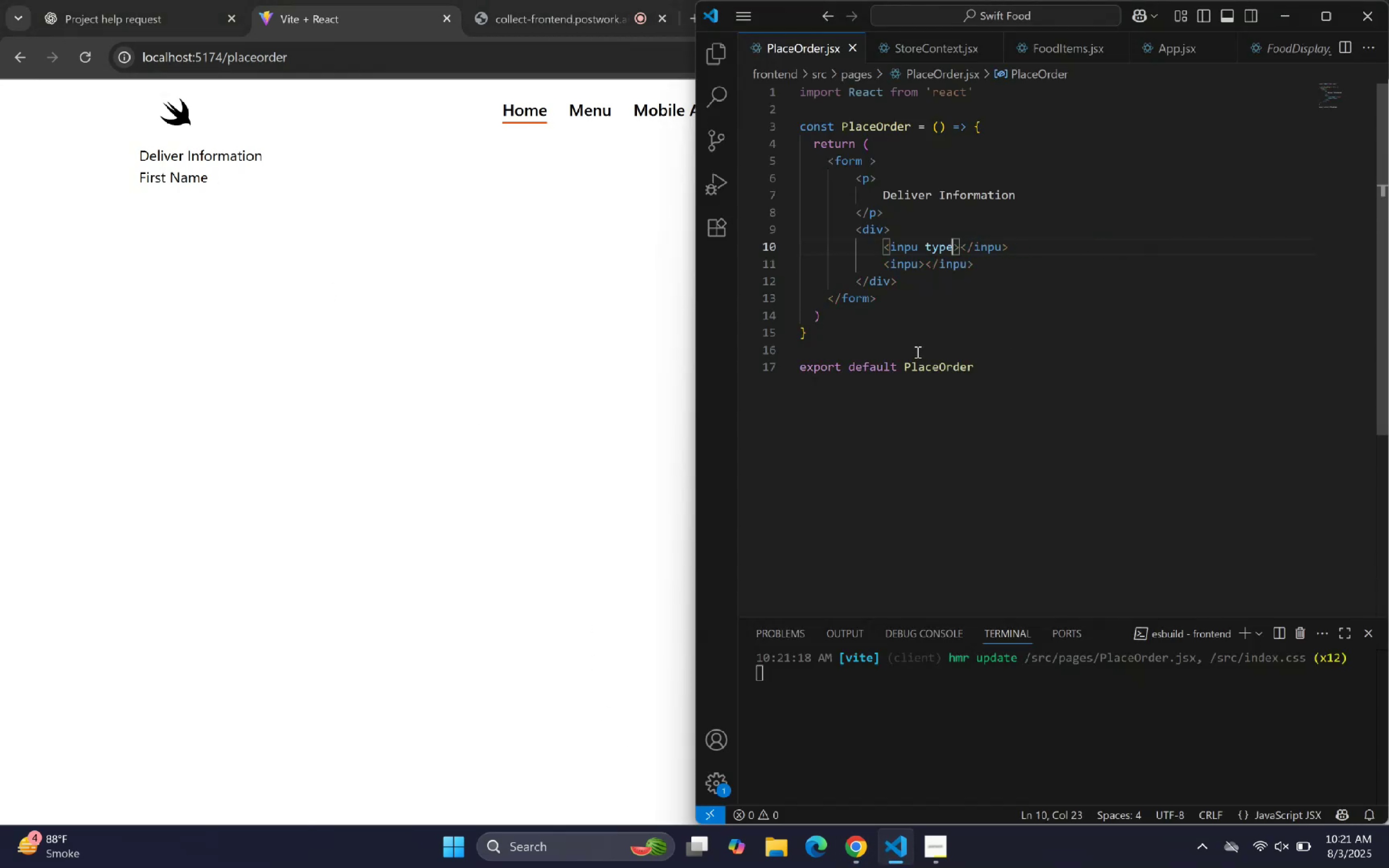 
key(Control+Z)
 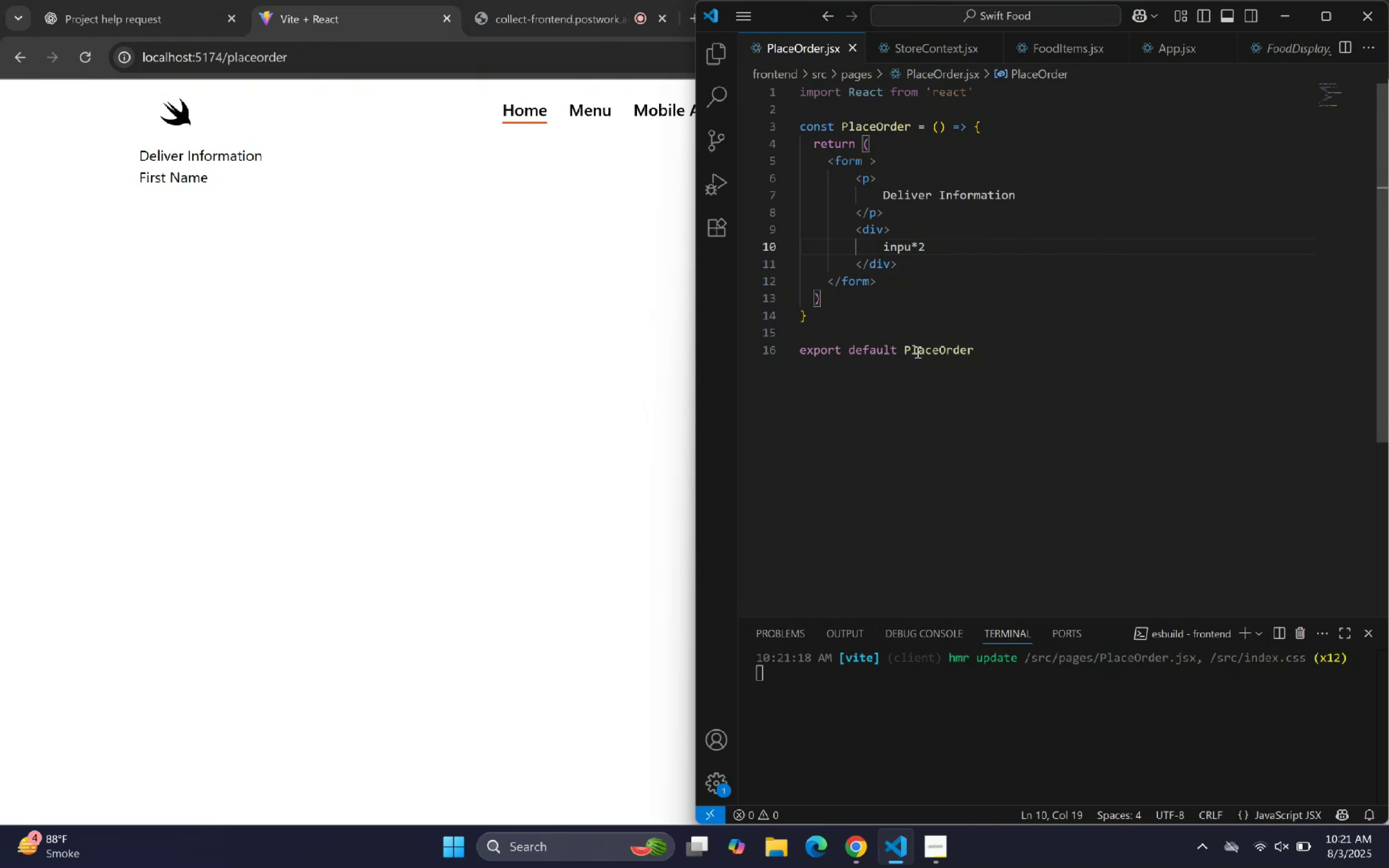 
key(ArrowLeft)
 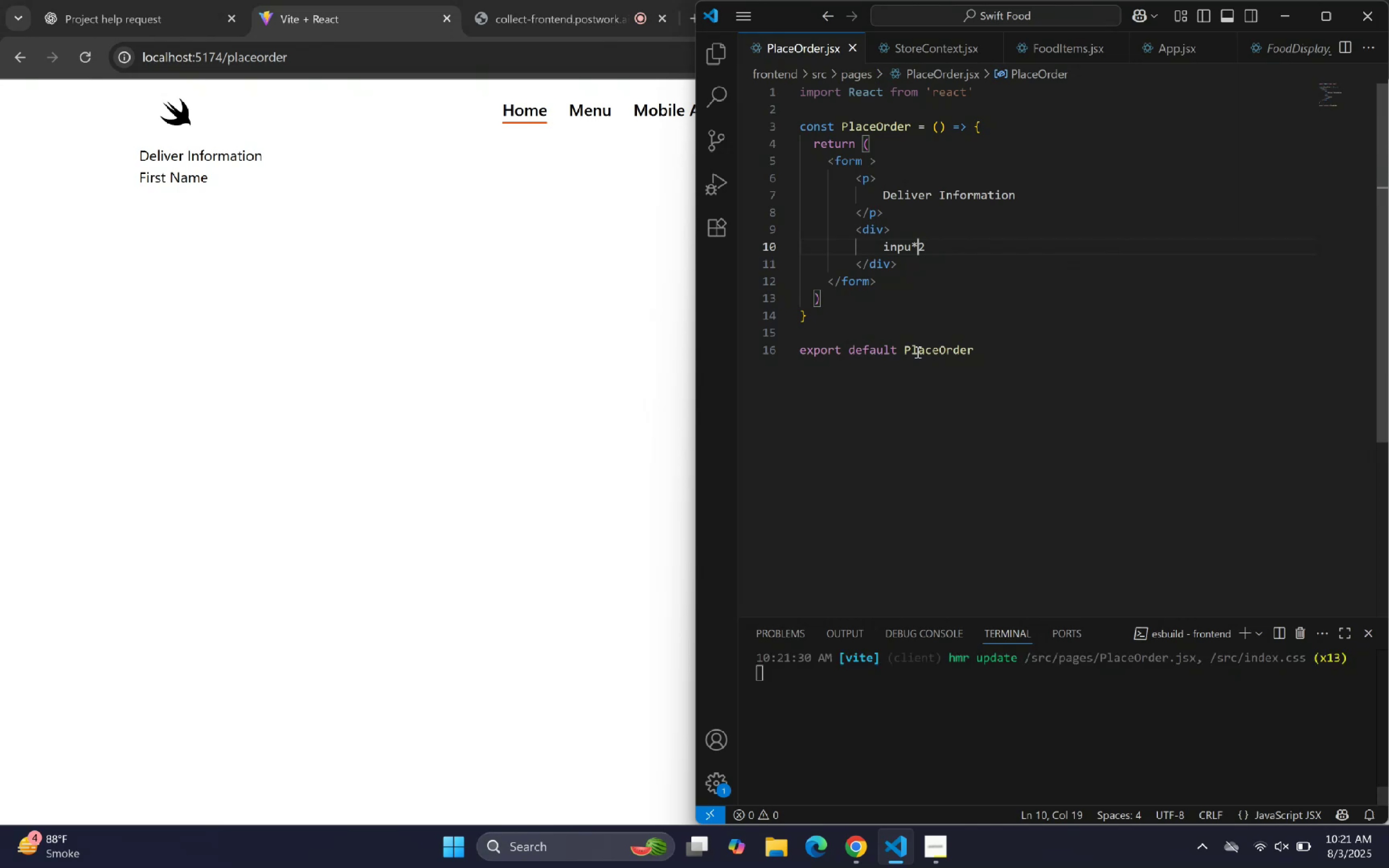 
key(ArrowLeft)
 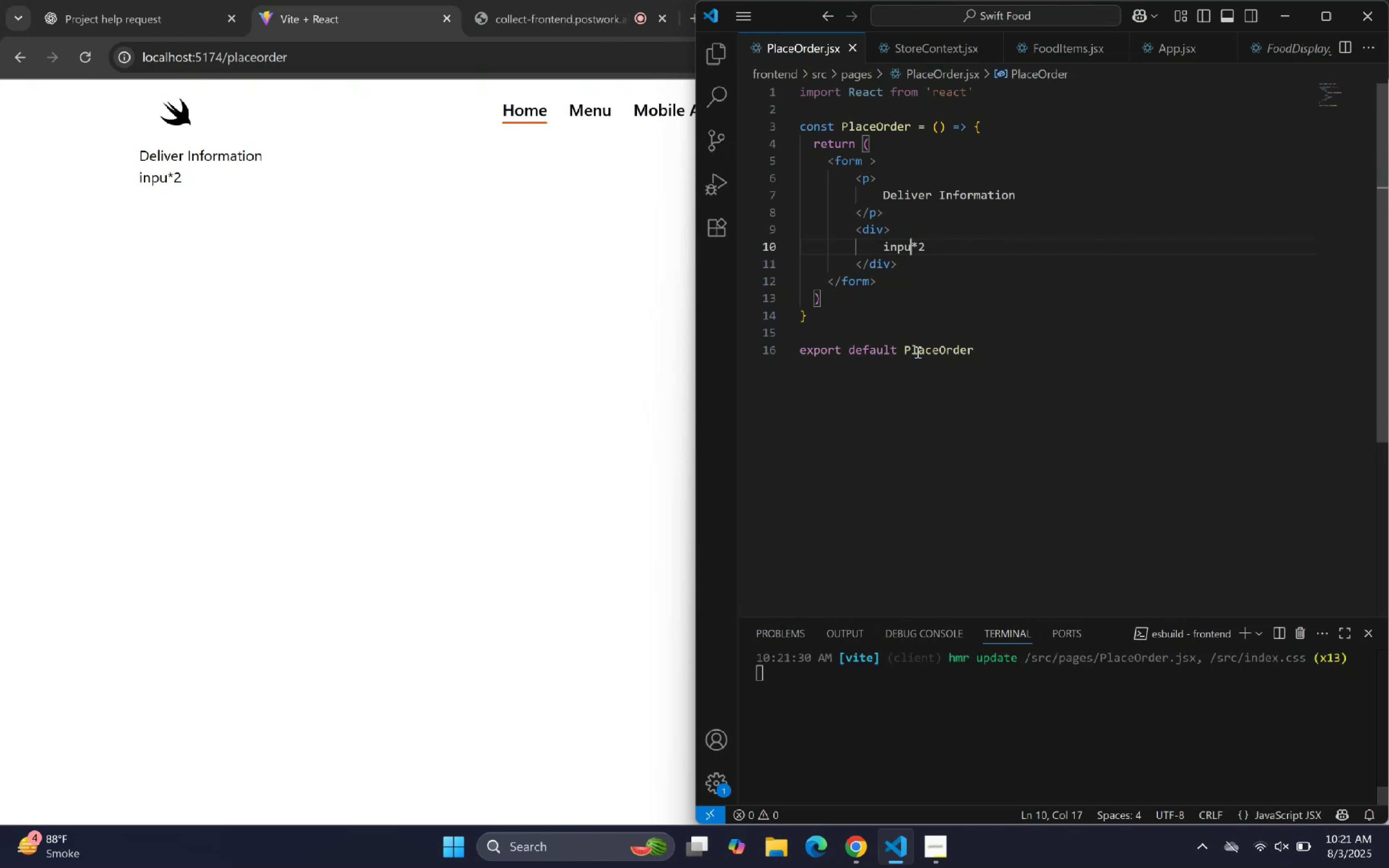 
key(T)
 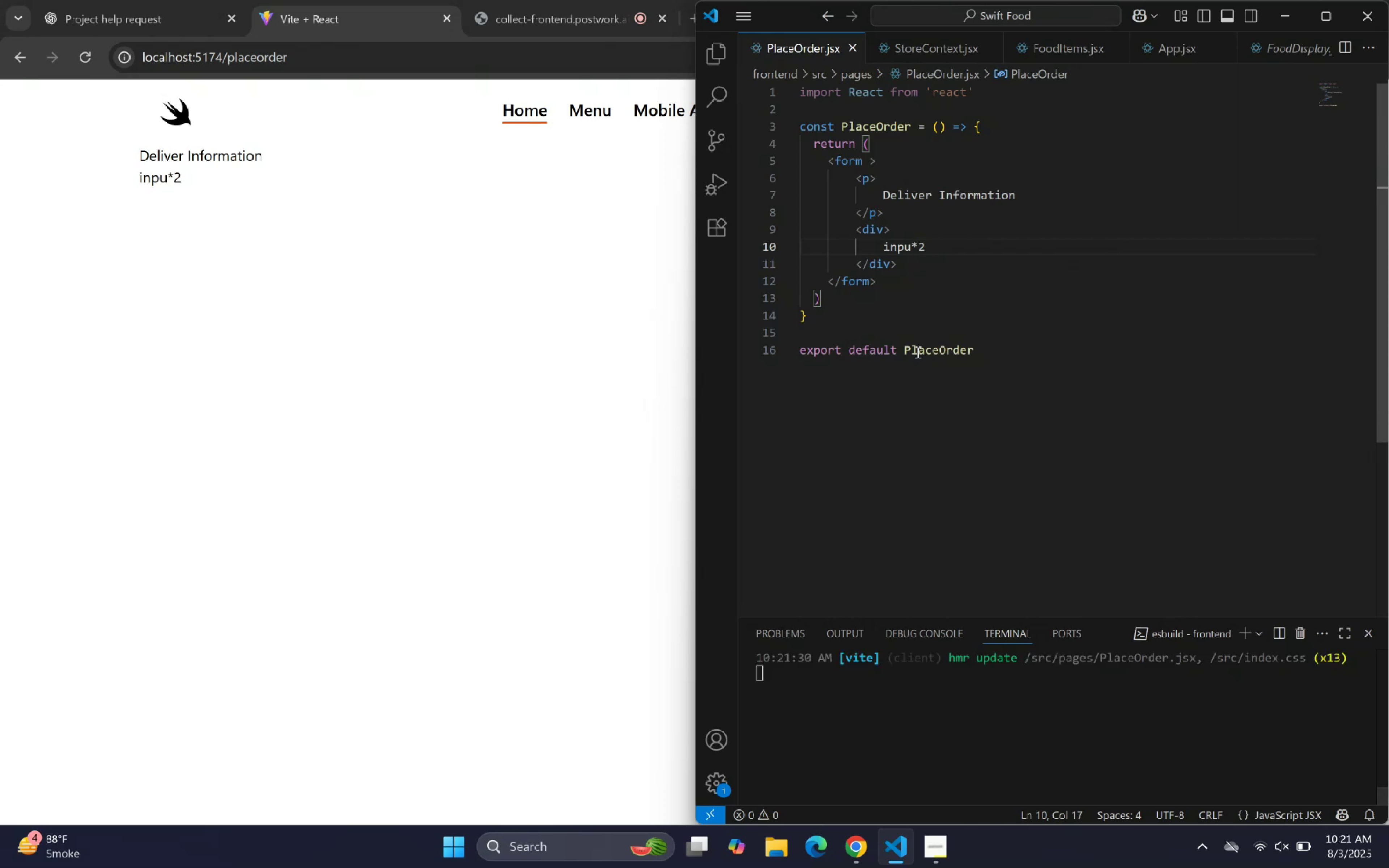 
key(ArrowRight)
 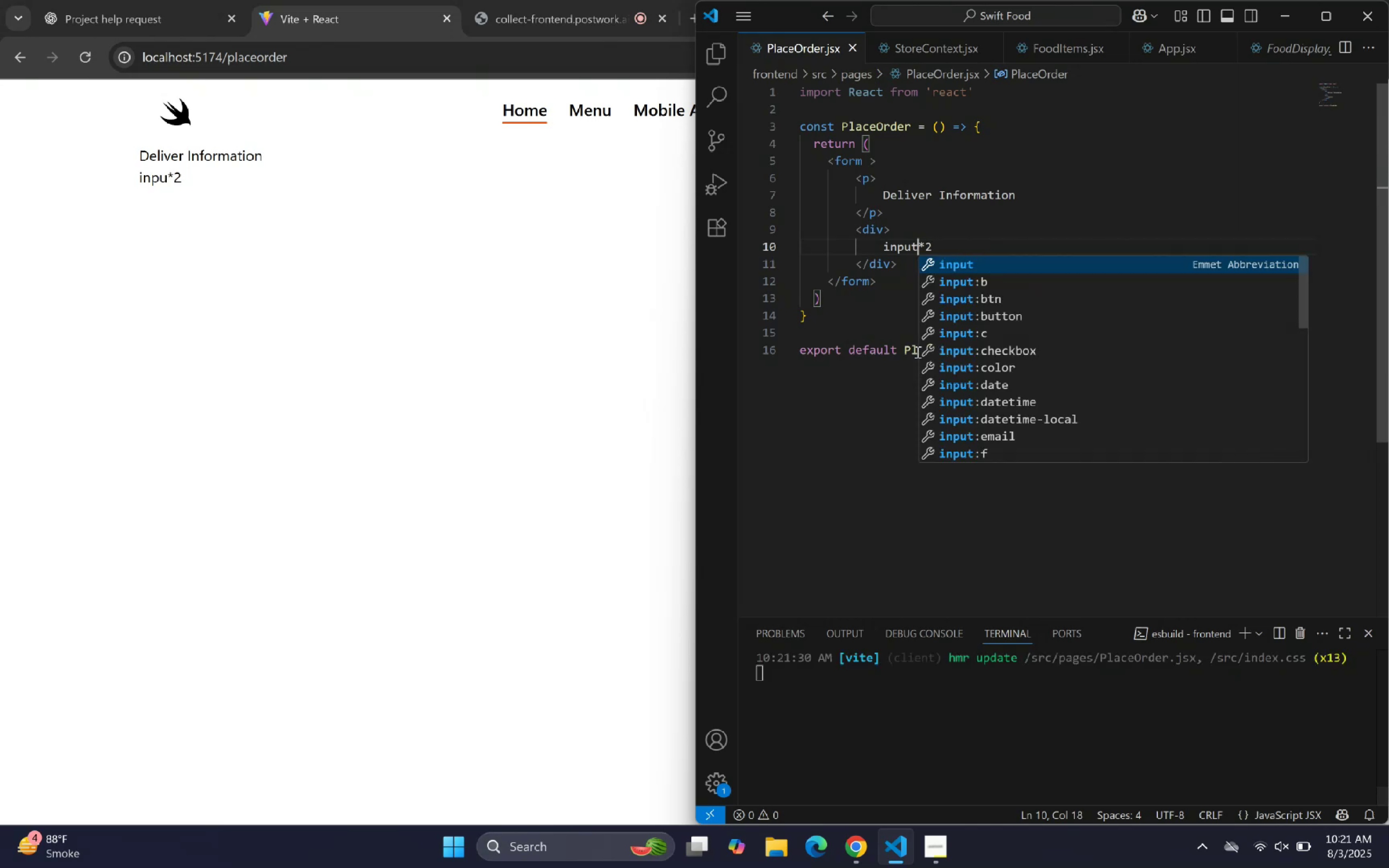 
key(ArrowRight)
 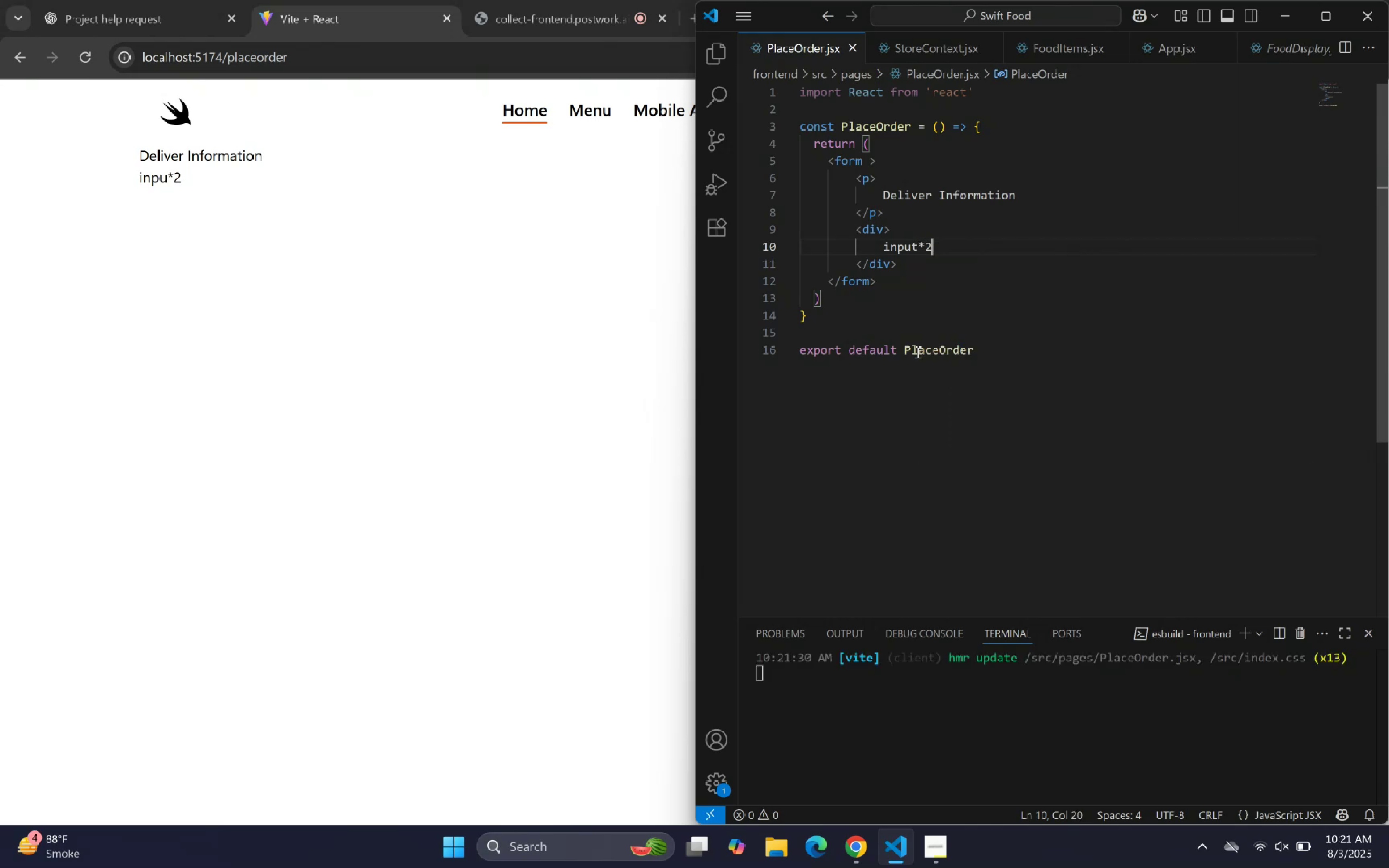 
key(Enter)
 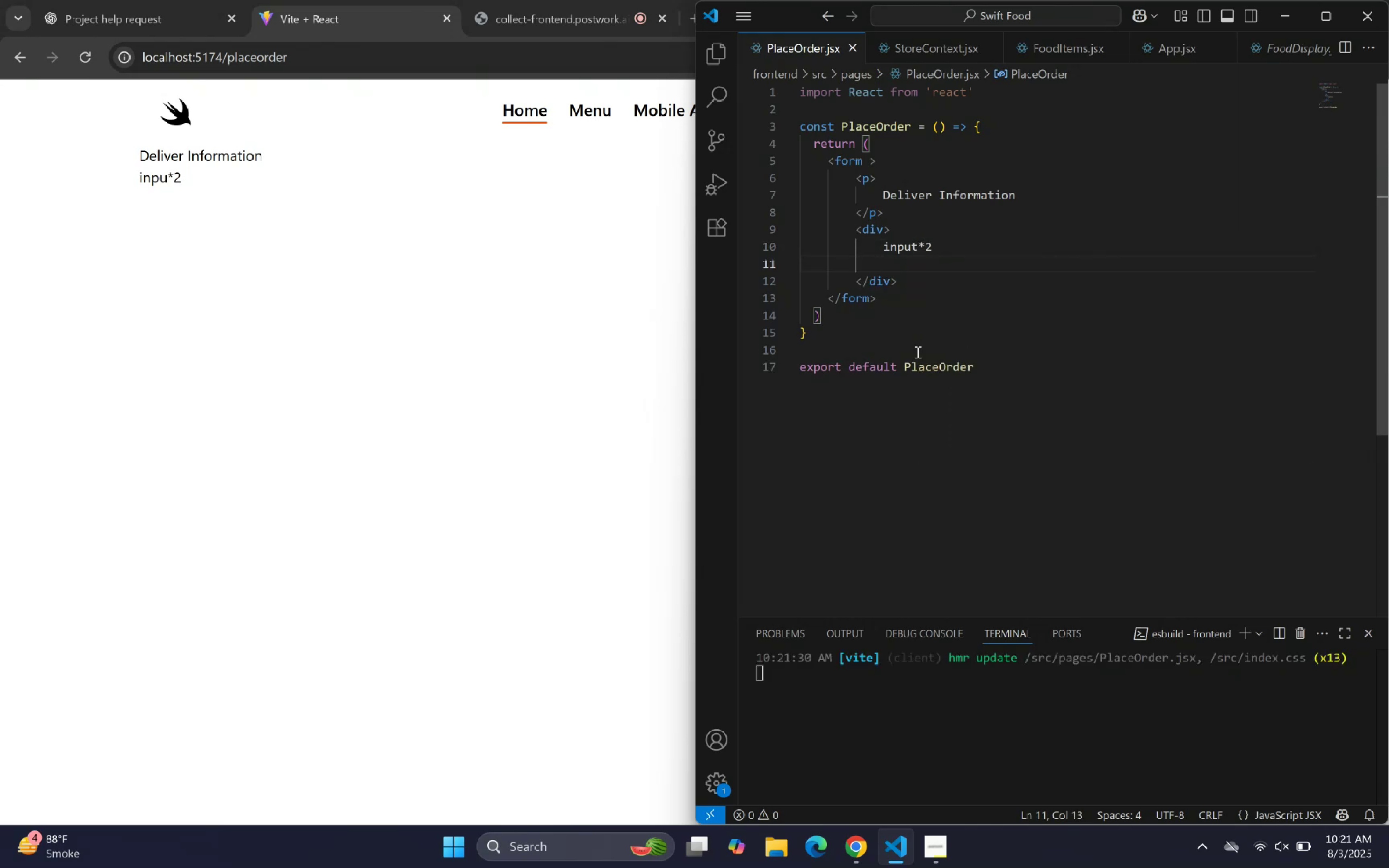 
key(Backspace)
 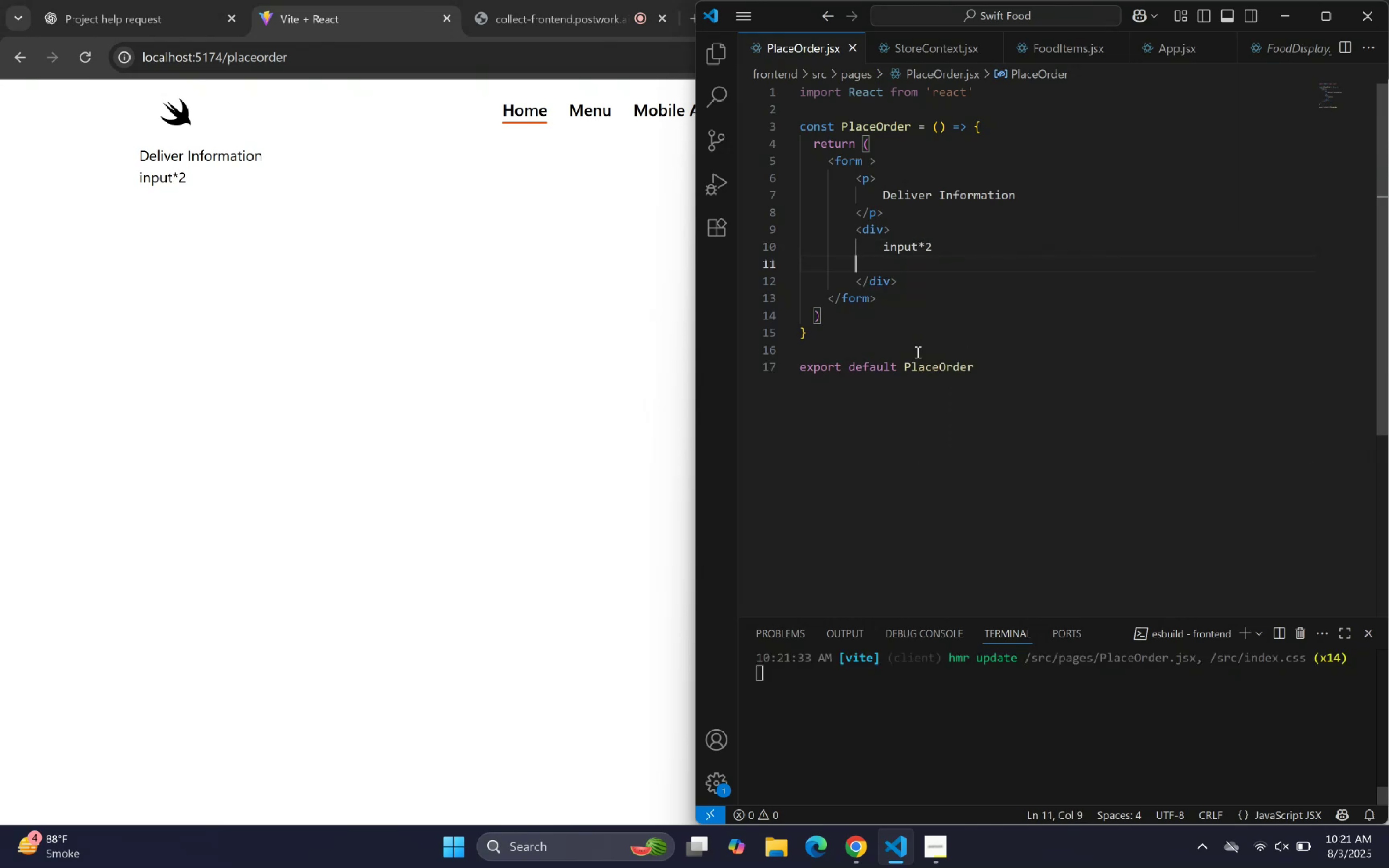 
key(Backspace)
 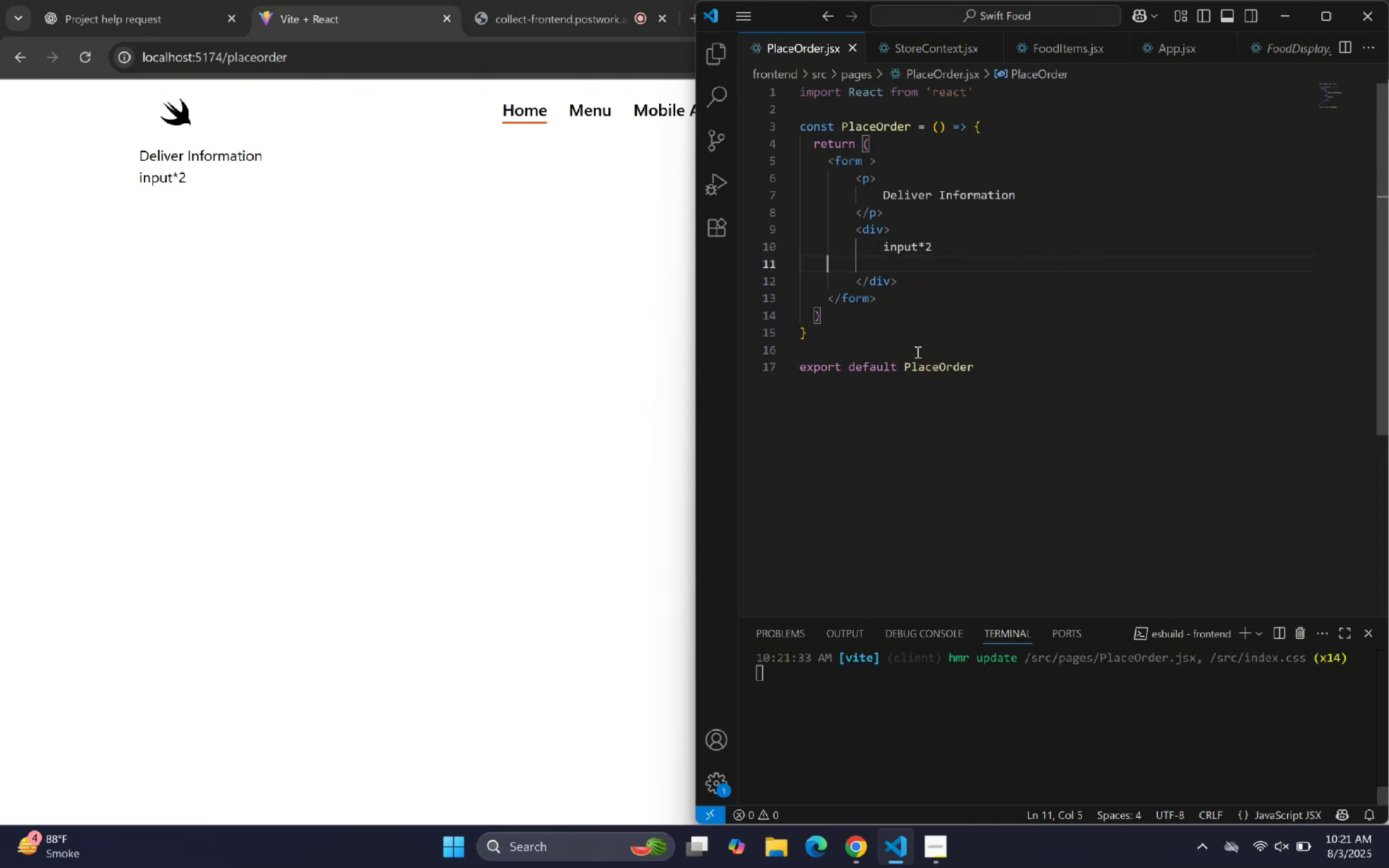 
key(Backspace)
 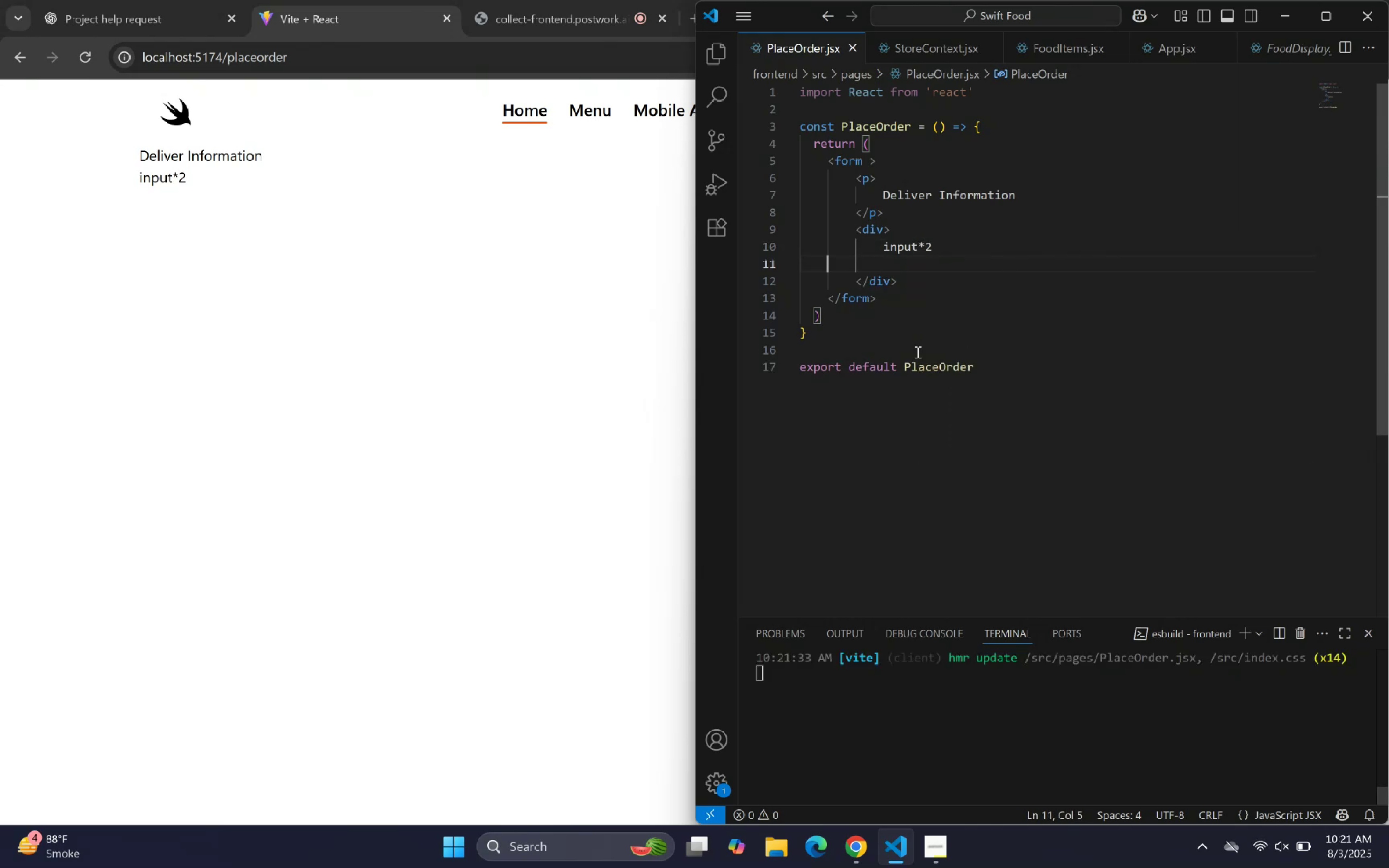 
key(Backspace)
 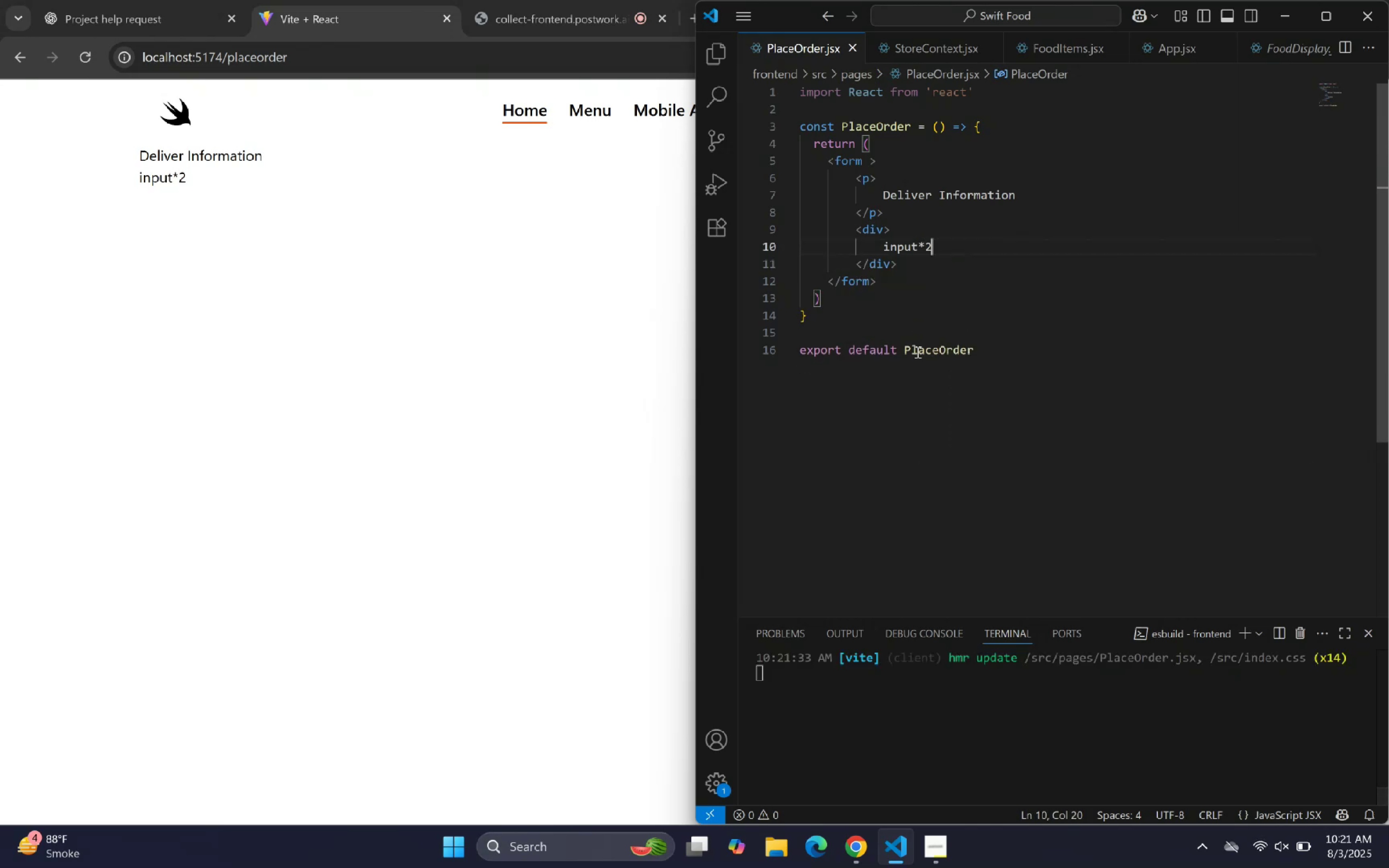 
key(Backspace)
 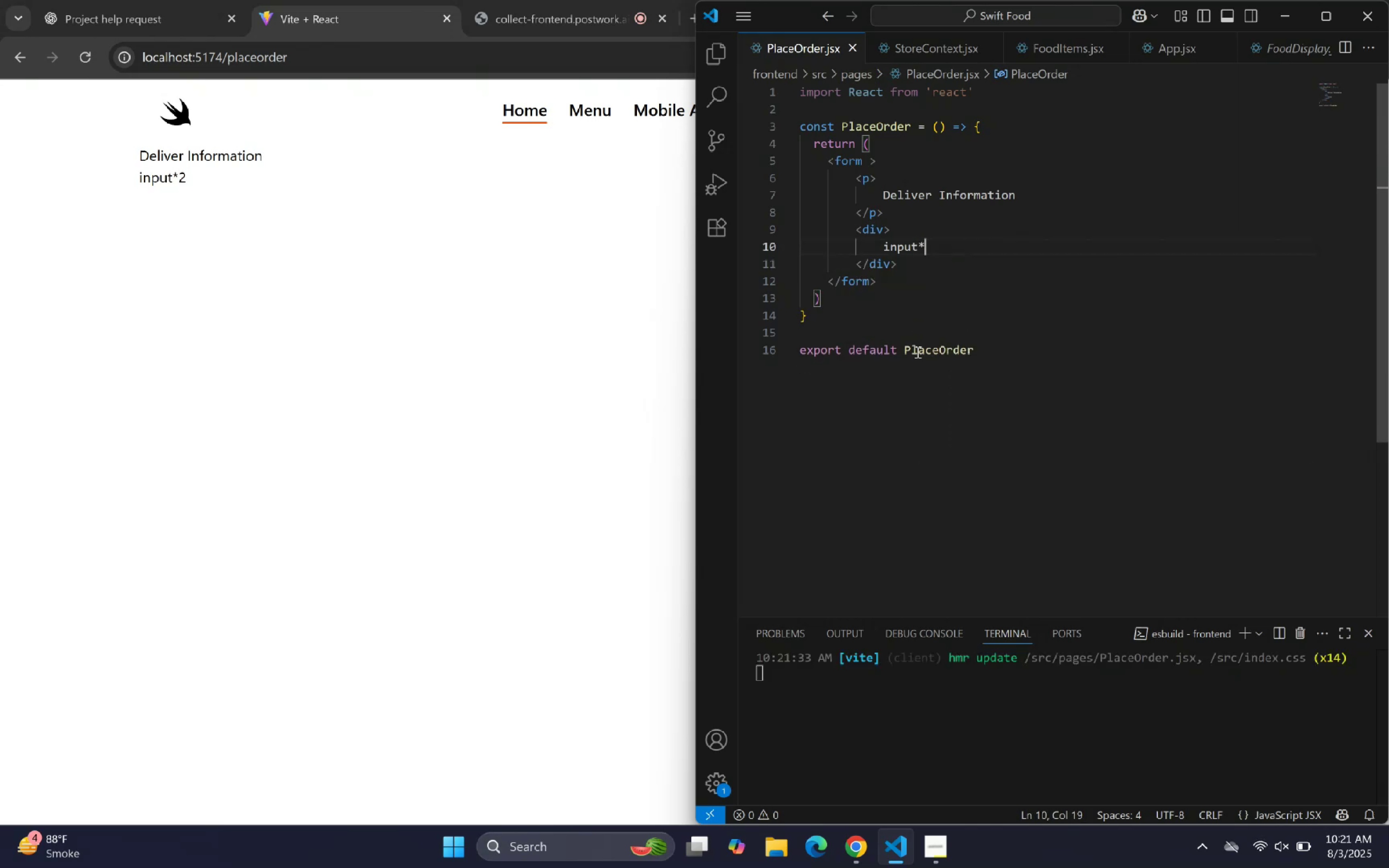 
key(2)
 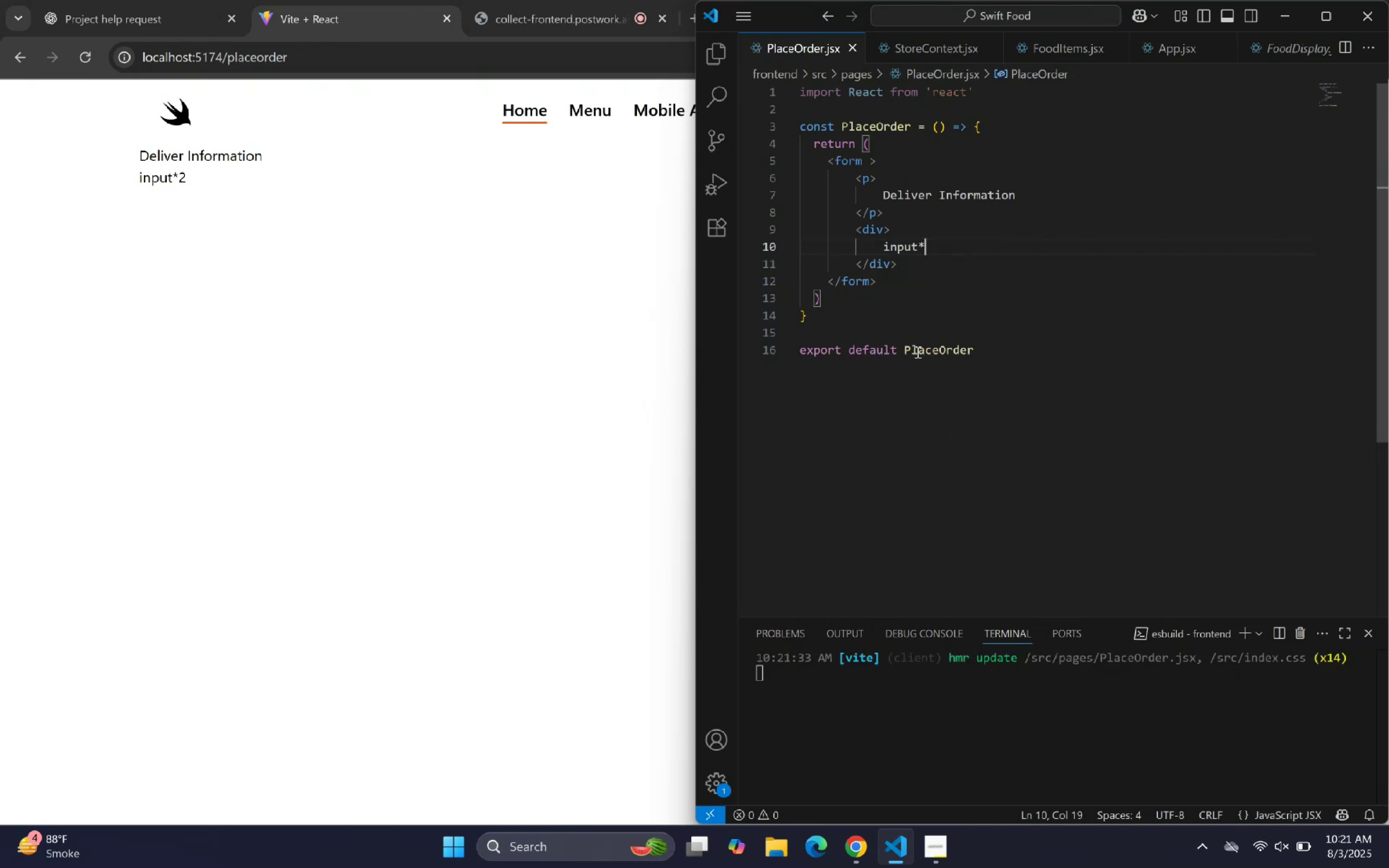 
key(Enter)
 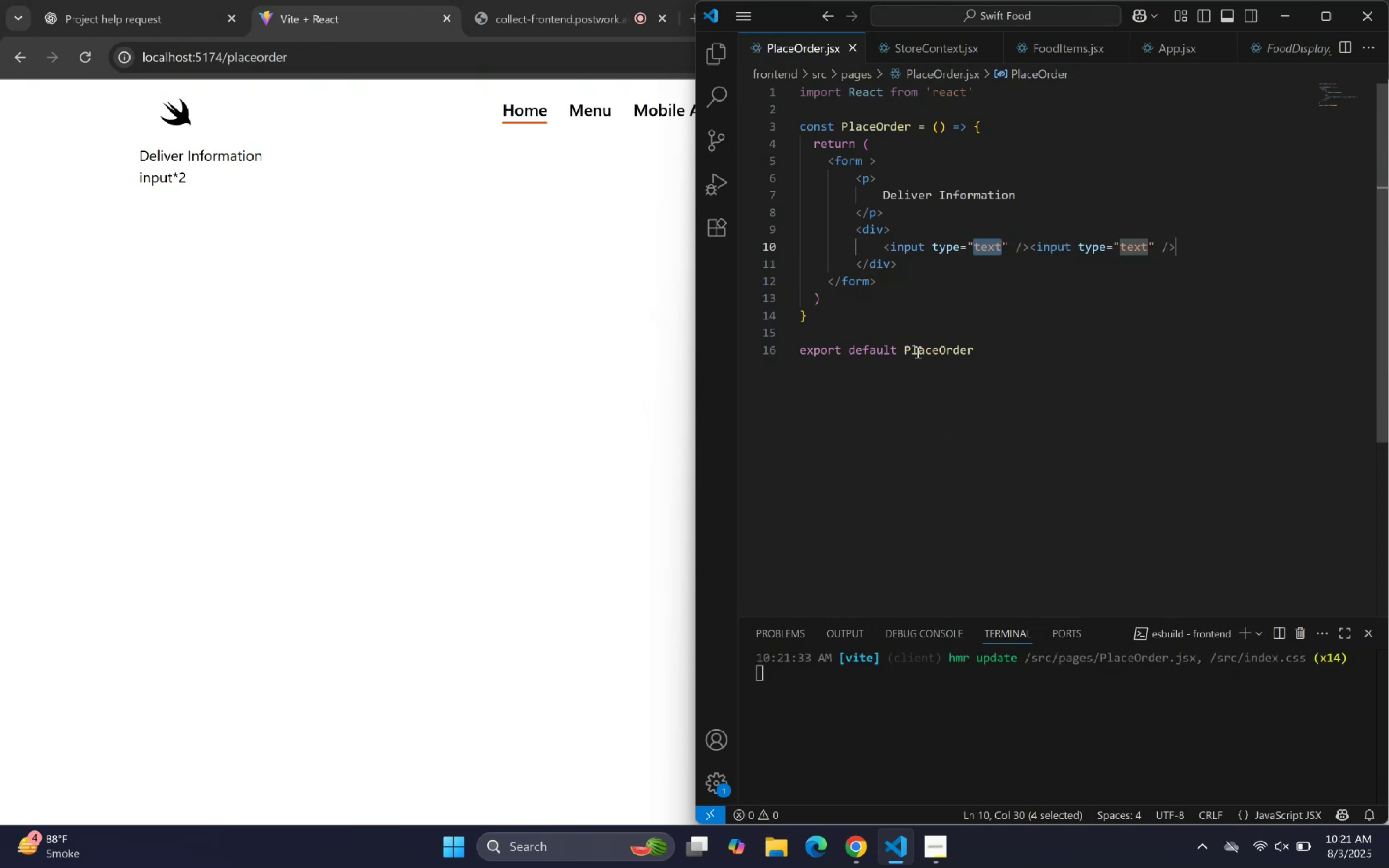 
key(ArrowRight)
 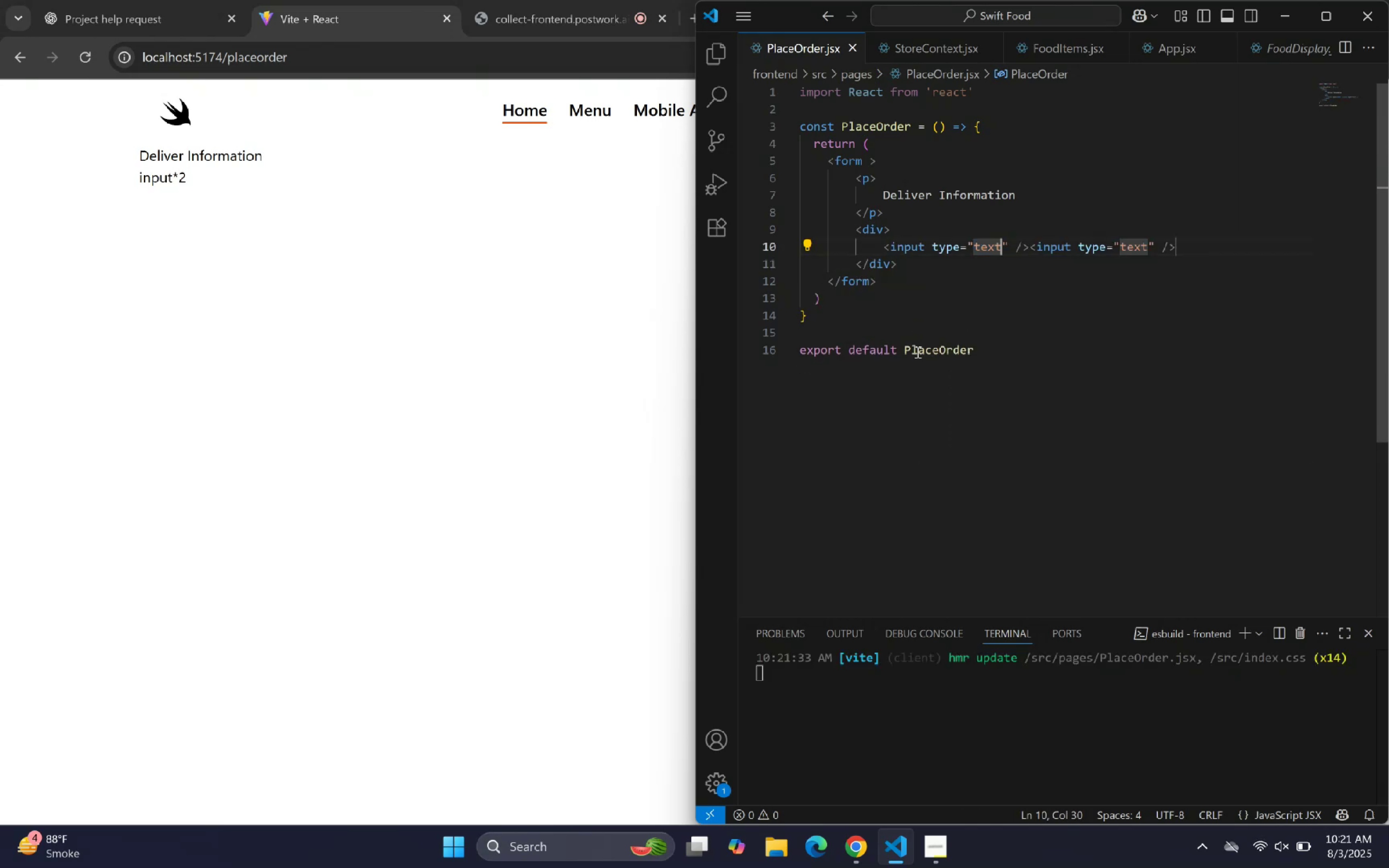 
key(ArrowRight)
 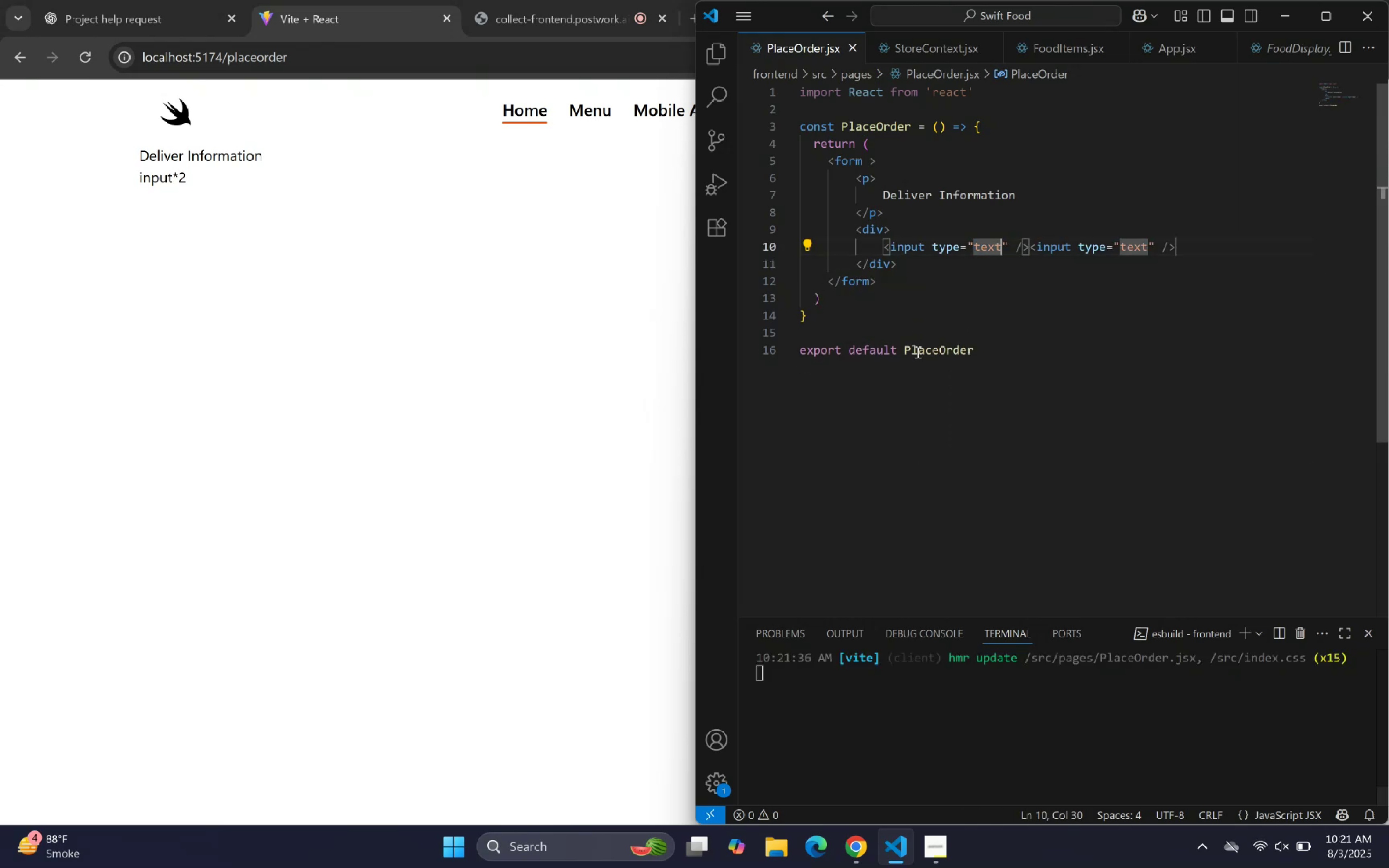 
key(ArrowRight)
 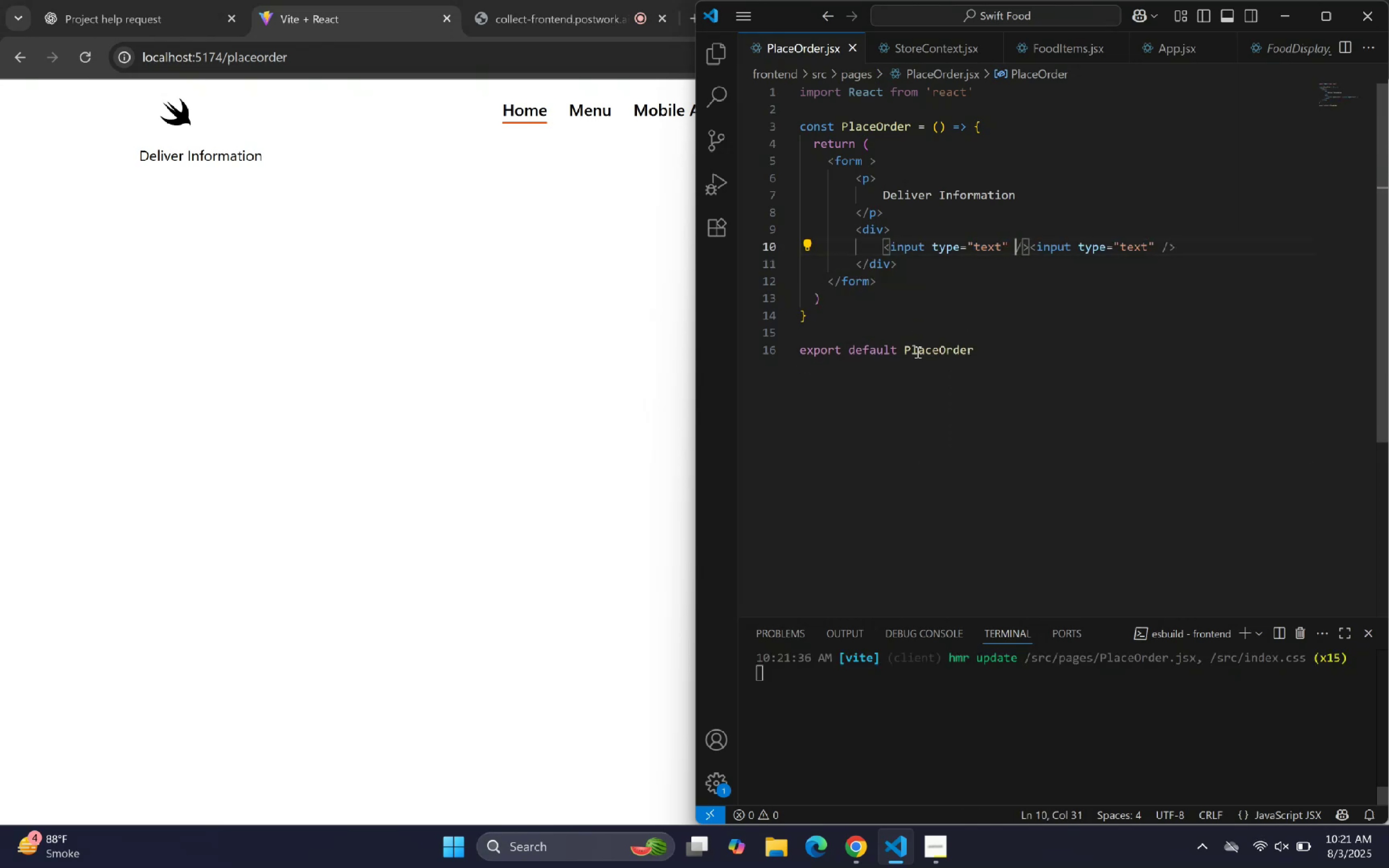 
key(ArrowRight)
 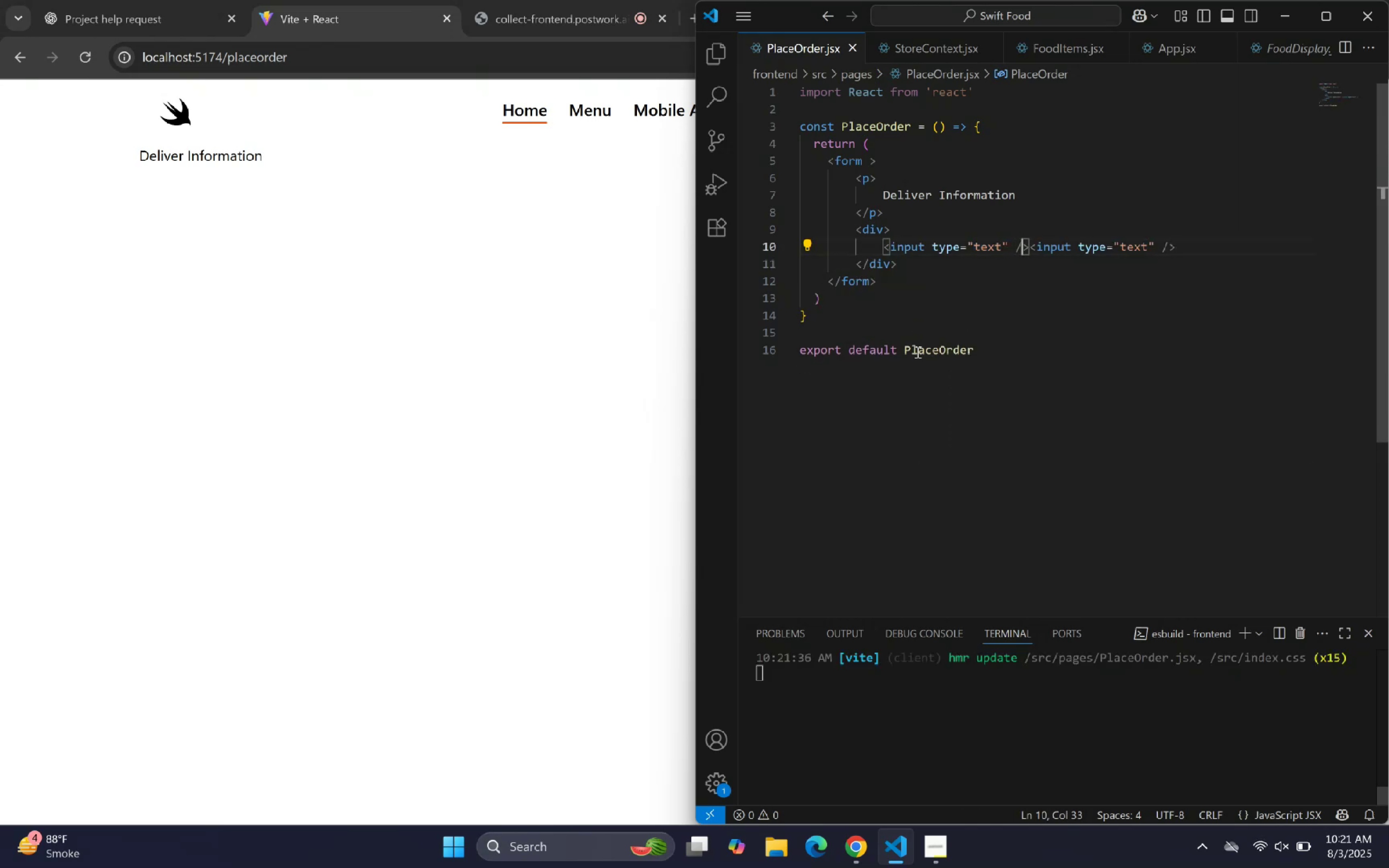 
key(ArrowRight)
 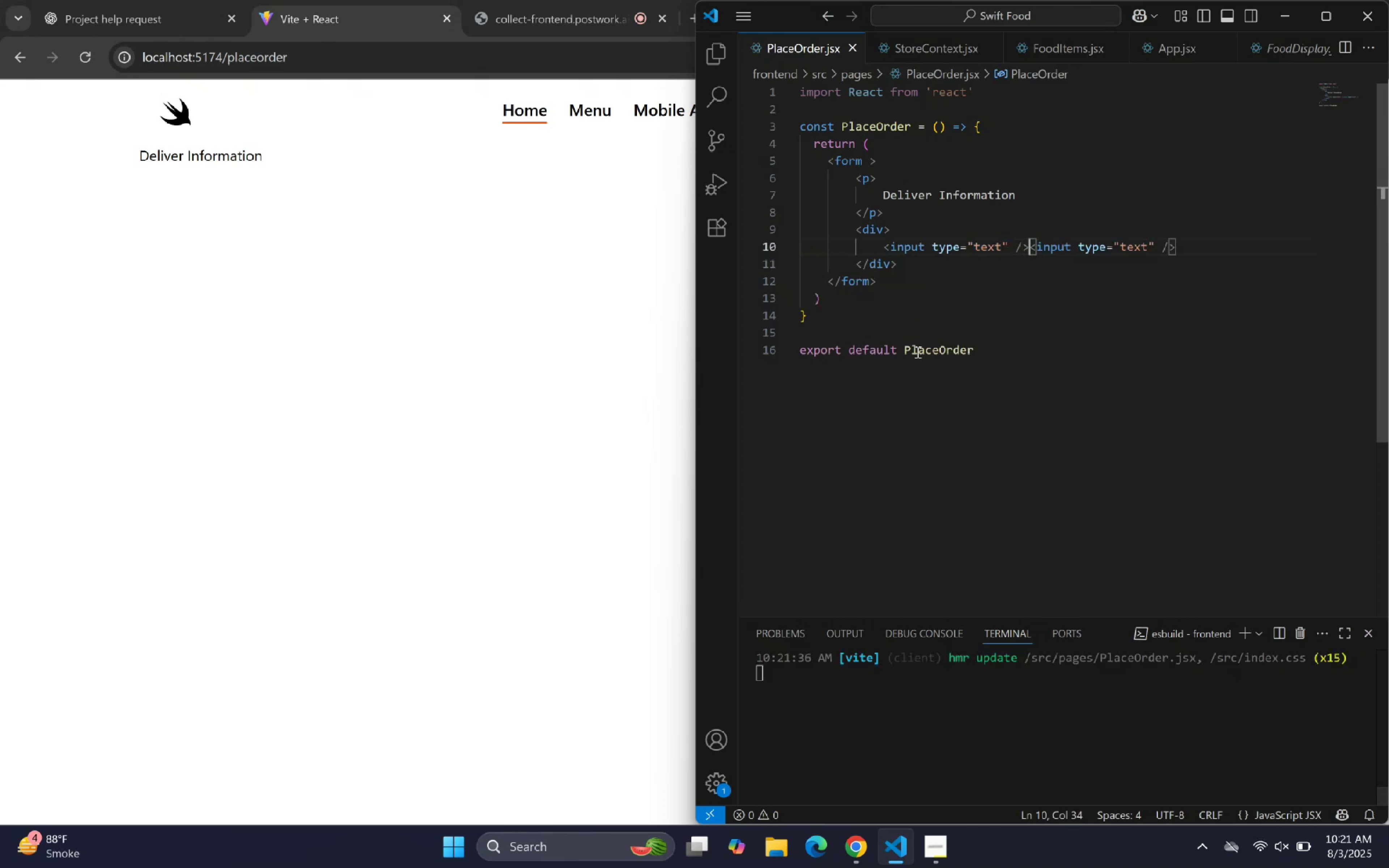 
key(Enter)
 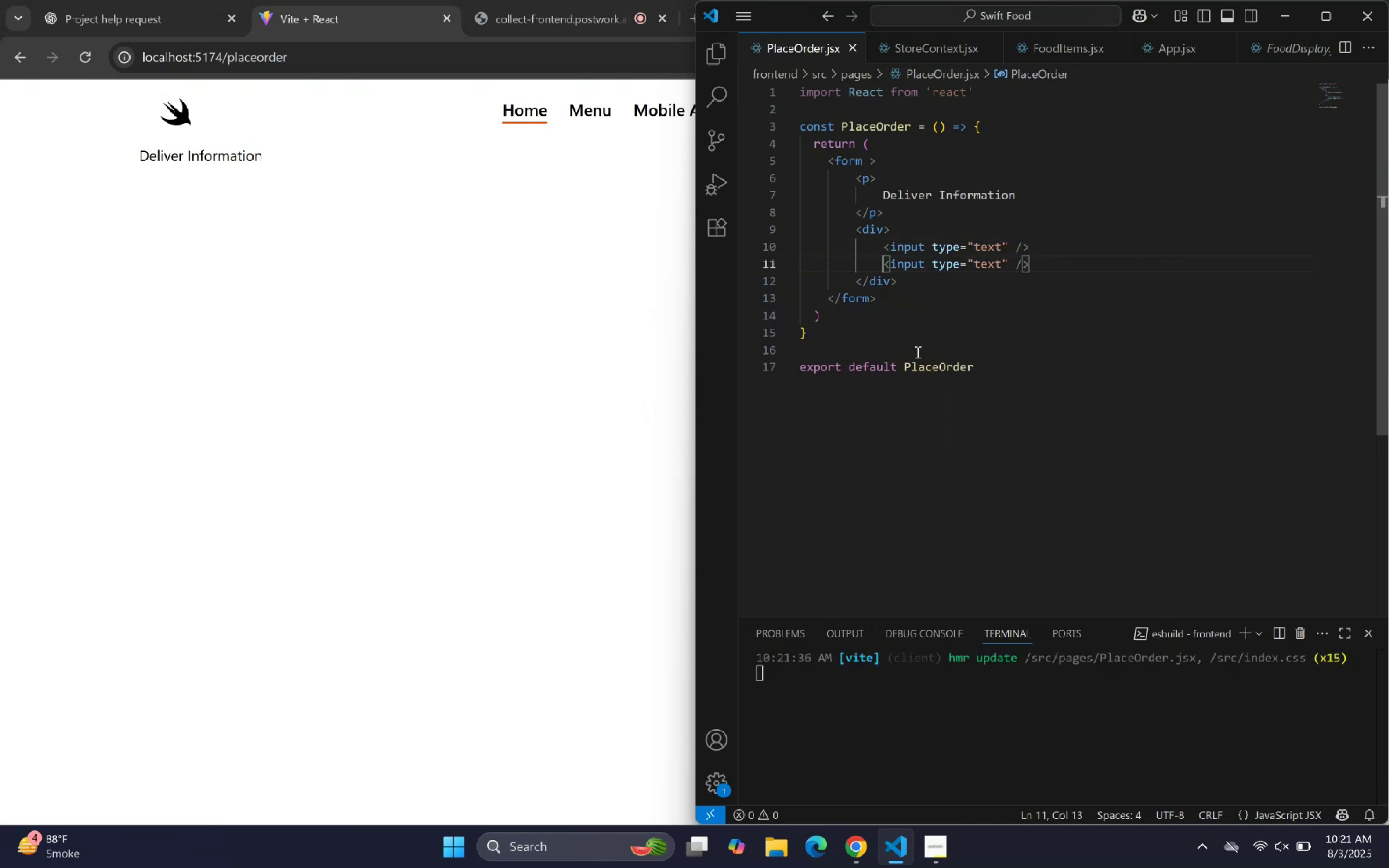 
key(ArrowUp)
 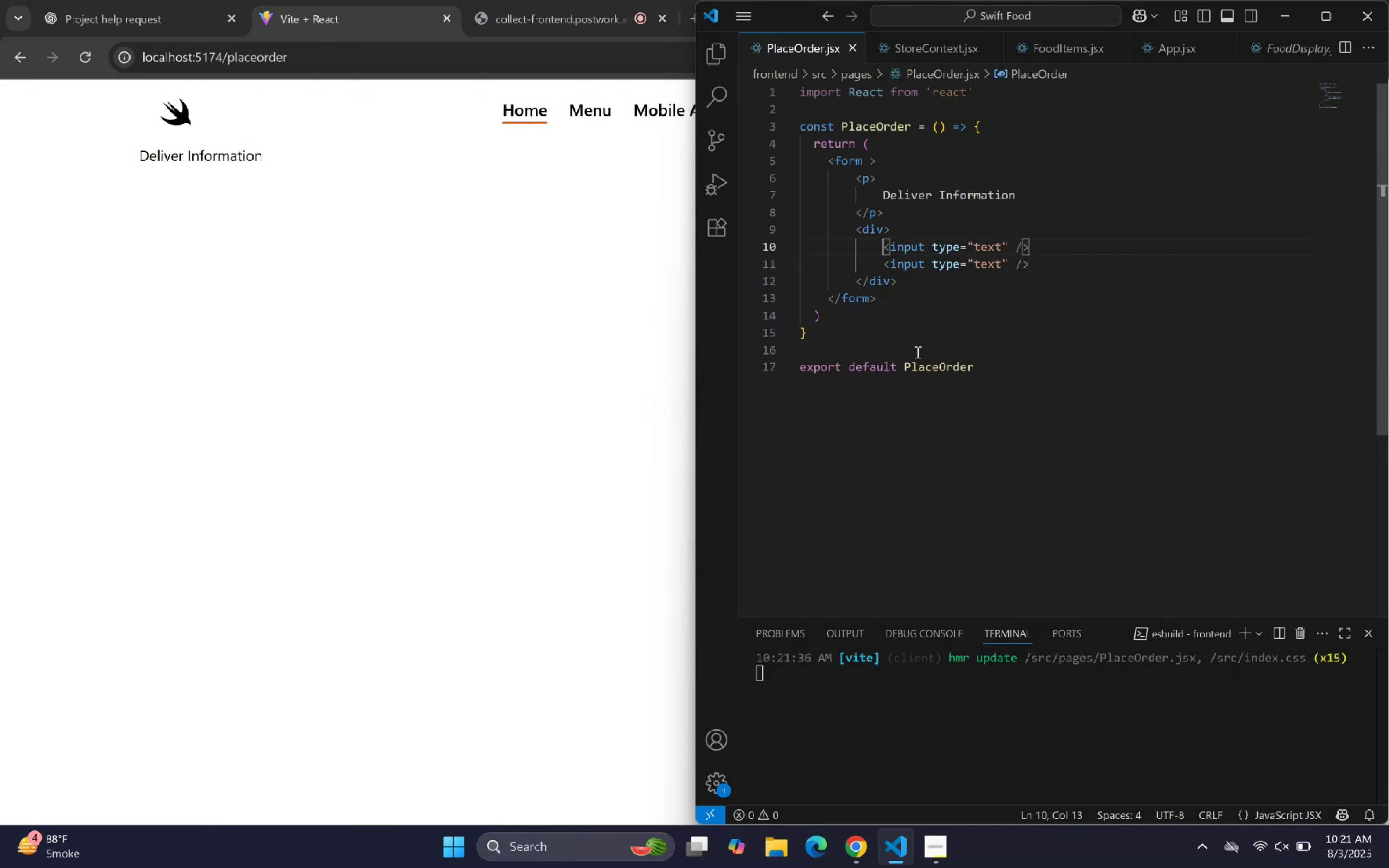 
hold_key(key=ArrowRight, duration=0.89)
 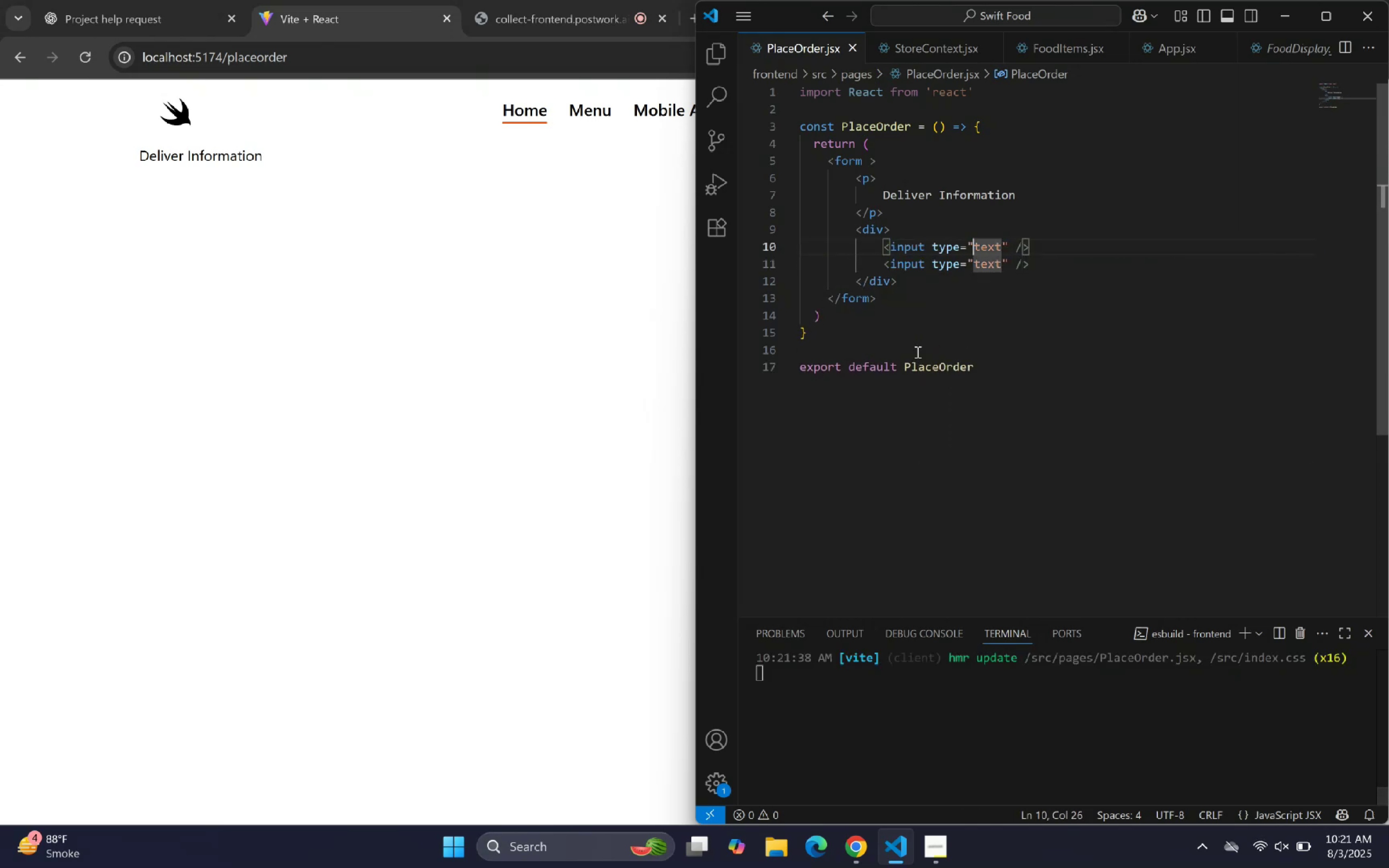 
key(ArrowRight)
 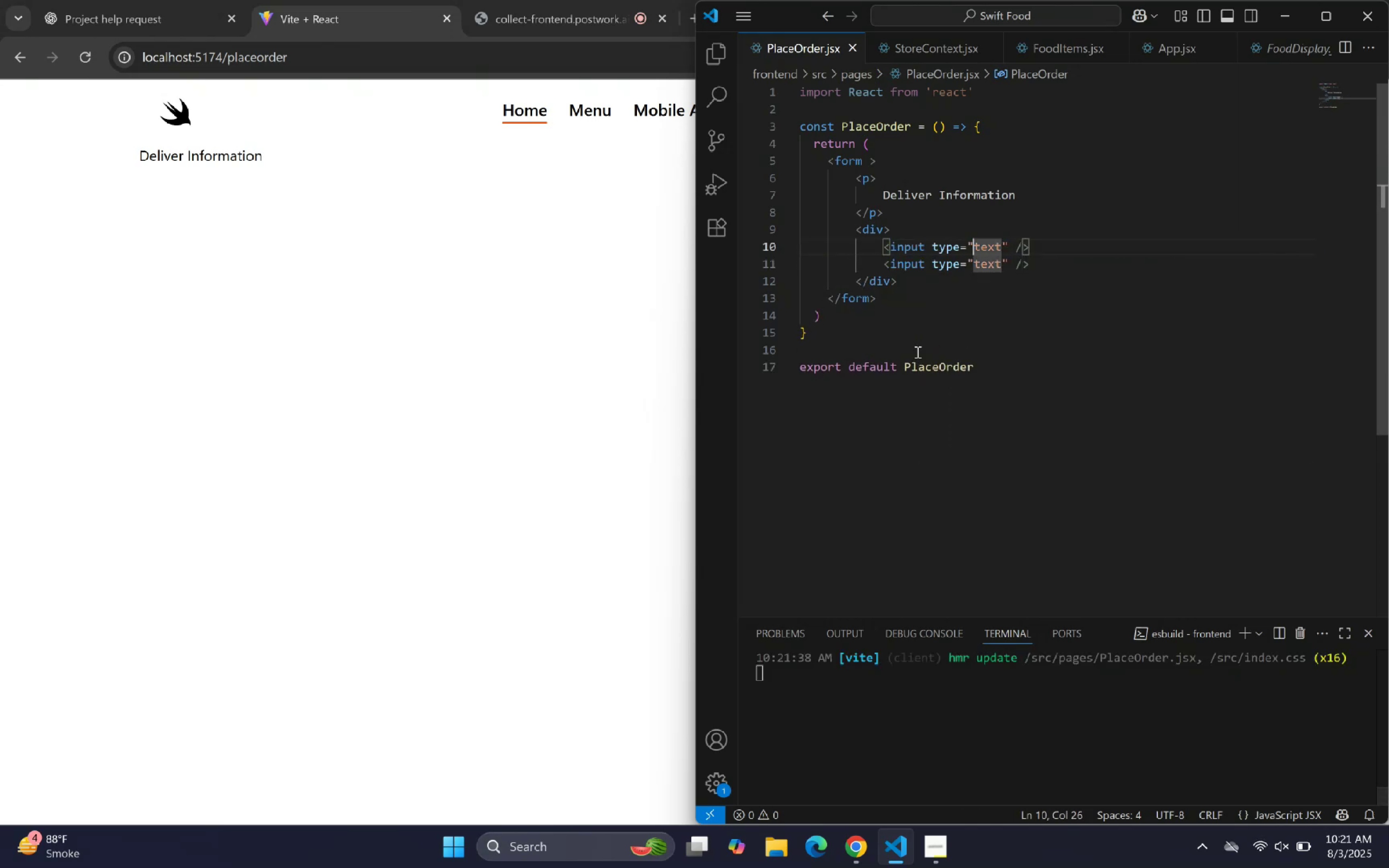 
key(ArrowRight)
 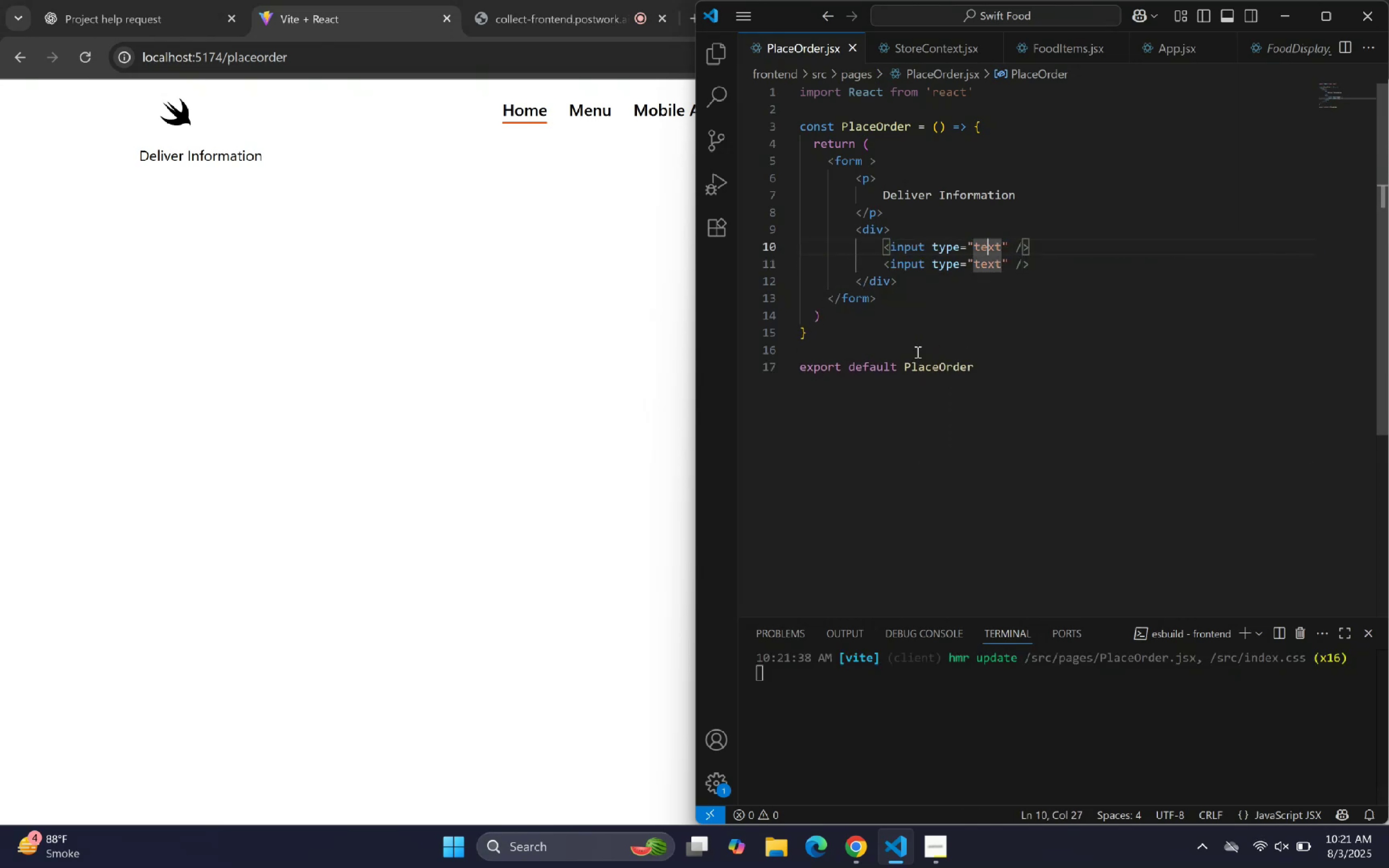 
key(ArrowRight)
 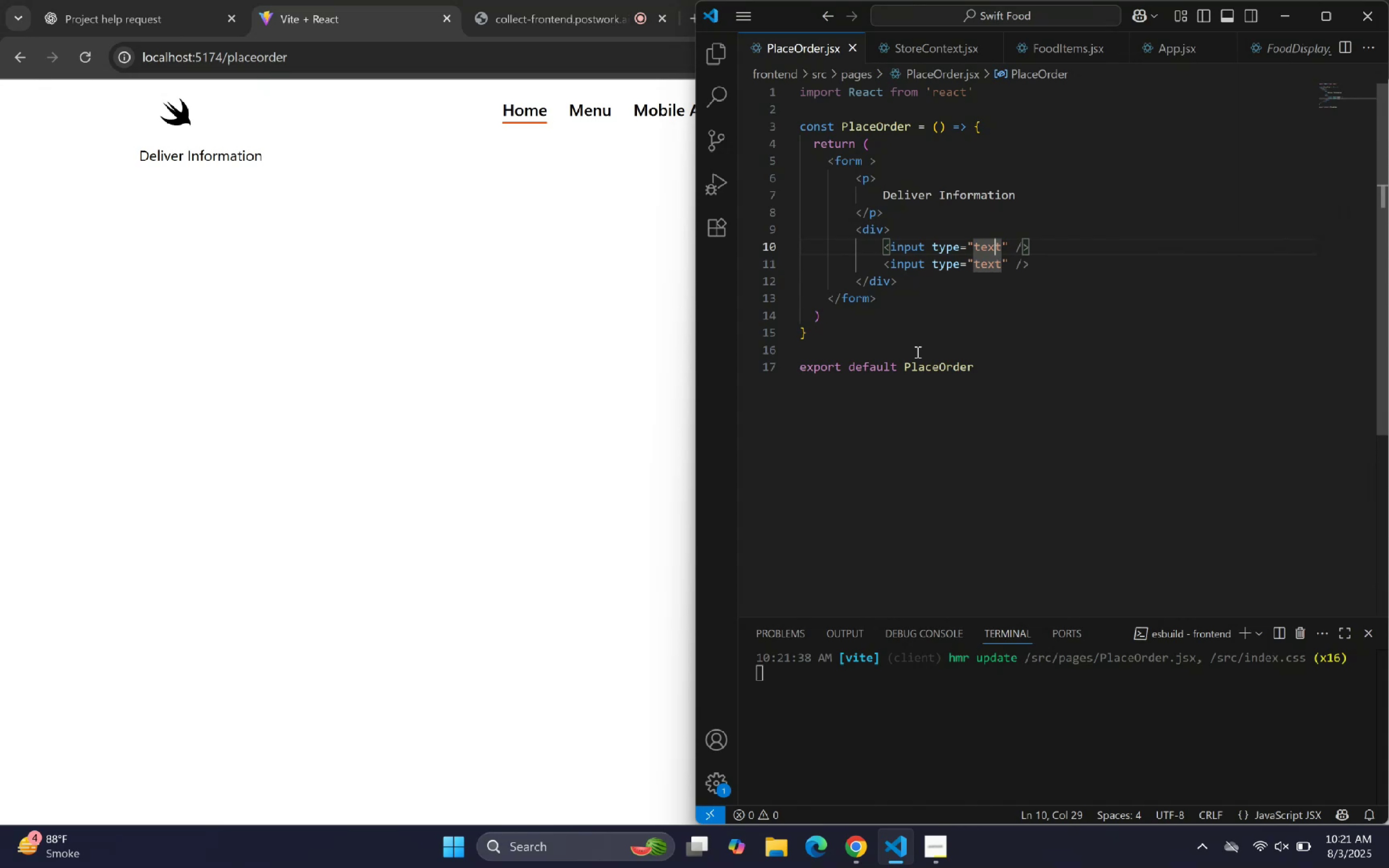 
key(ArrowRight)
 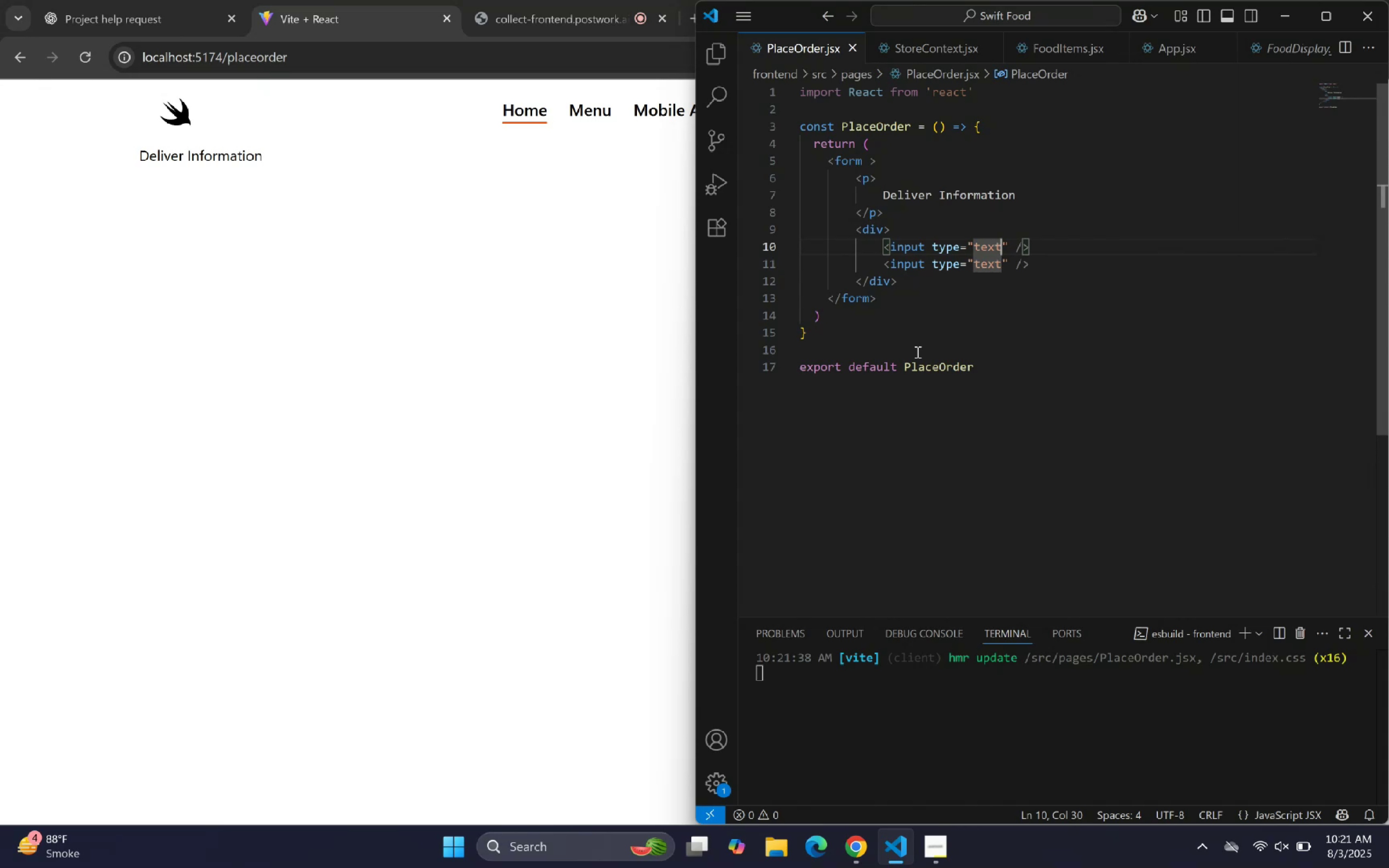 
key(ArrowRight)
 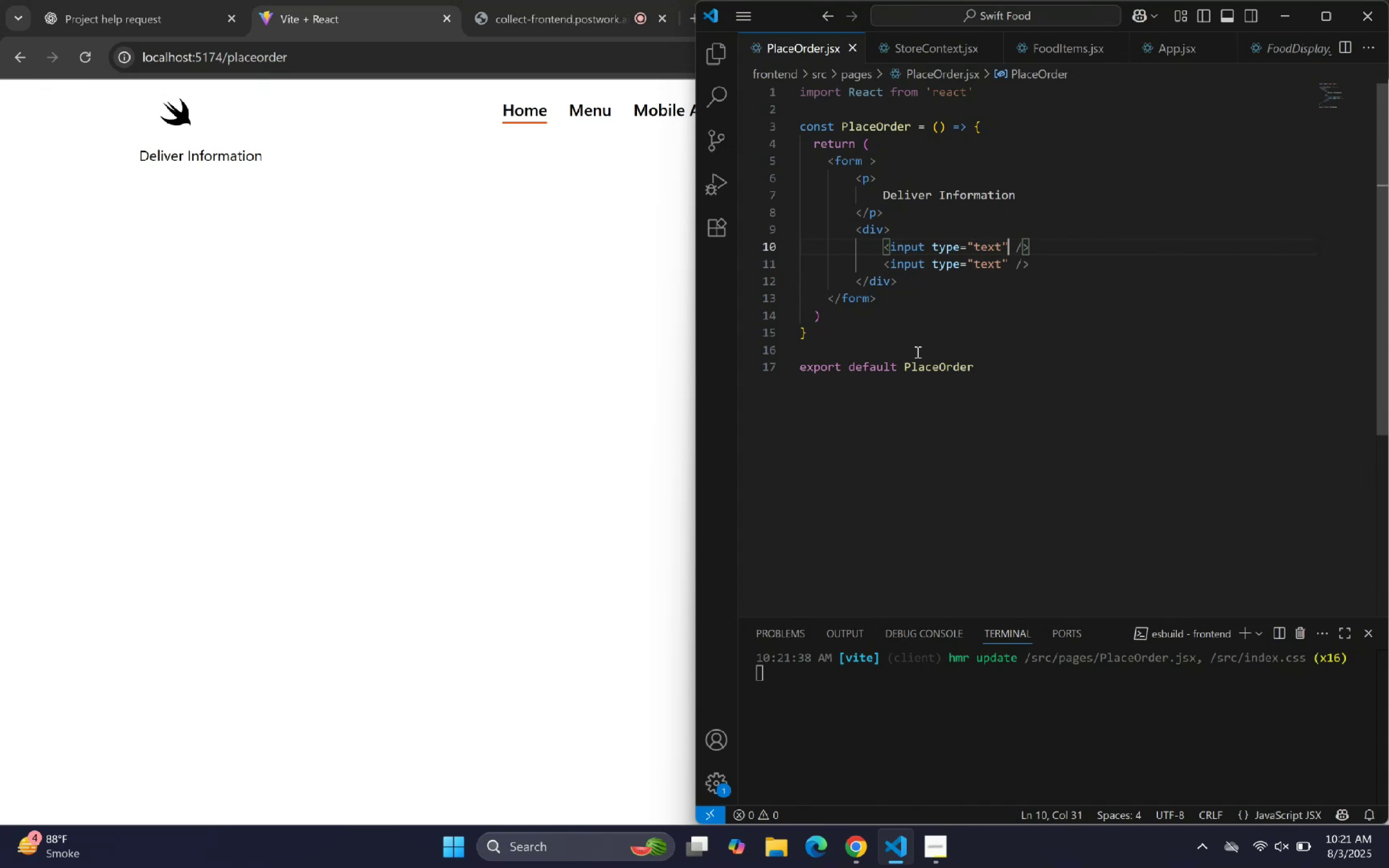 
key(ArrowRight)
 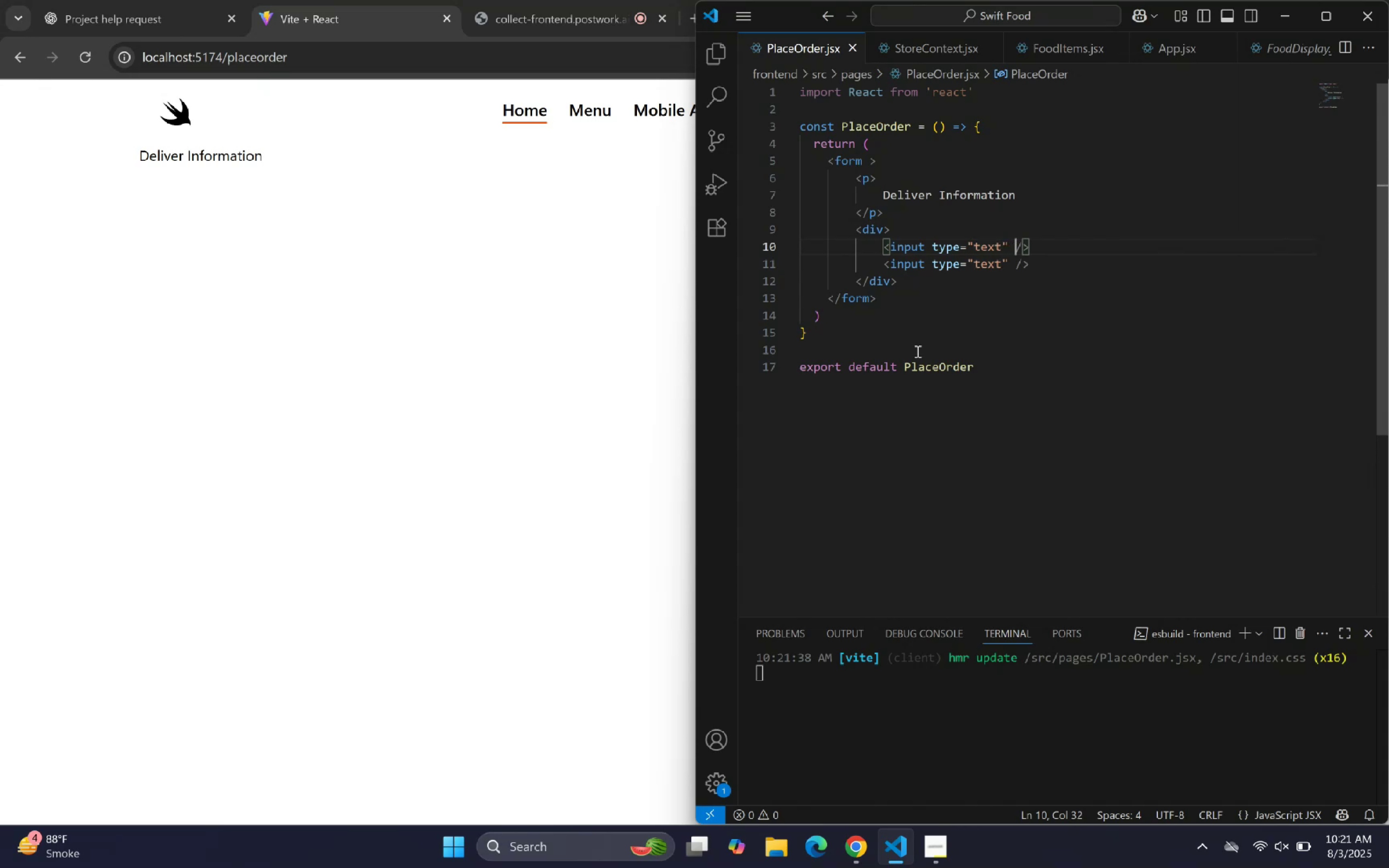 
key(ArrowLeft)
 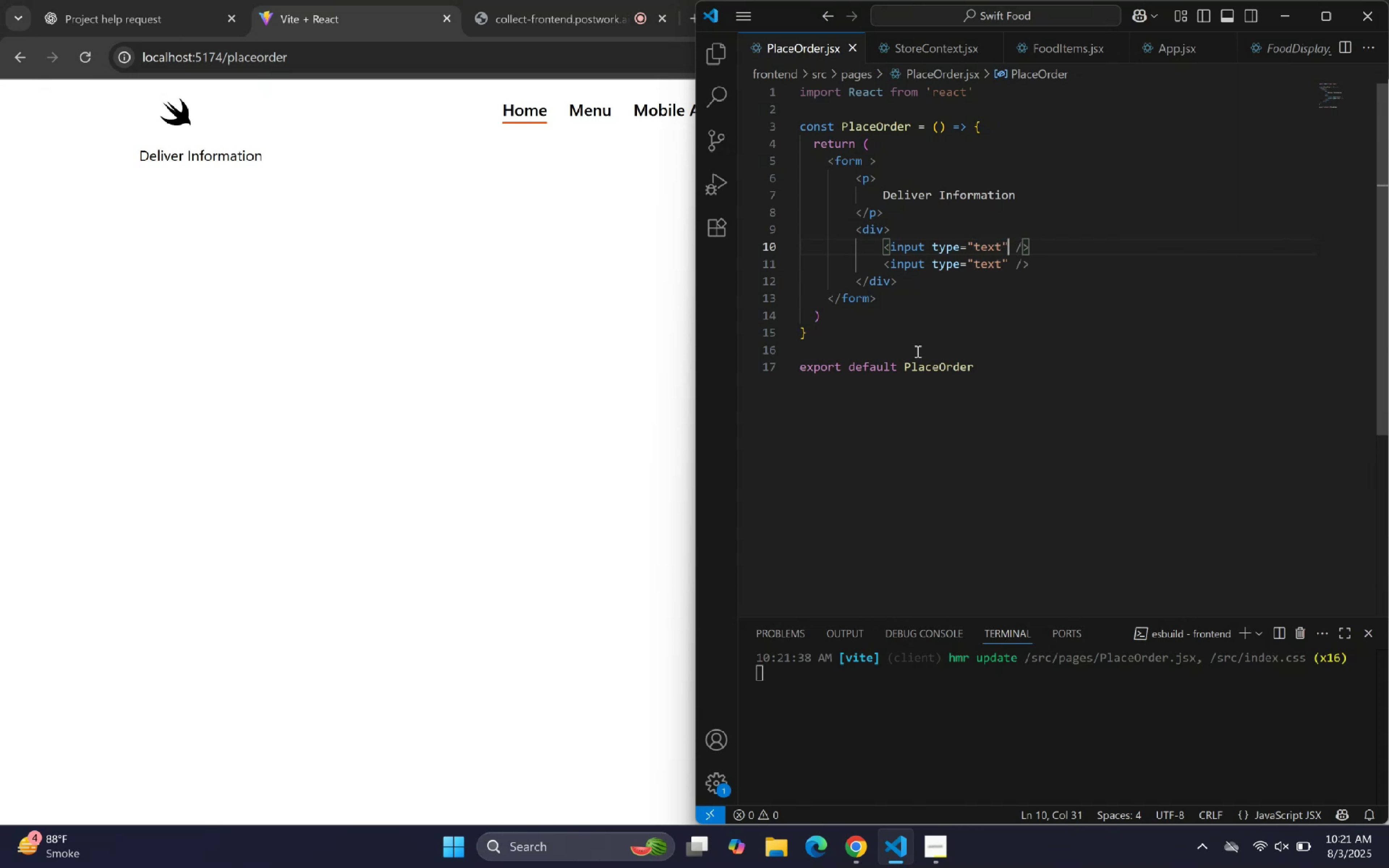 
key(ArrowRight)
 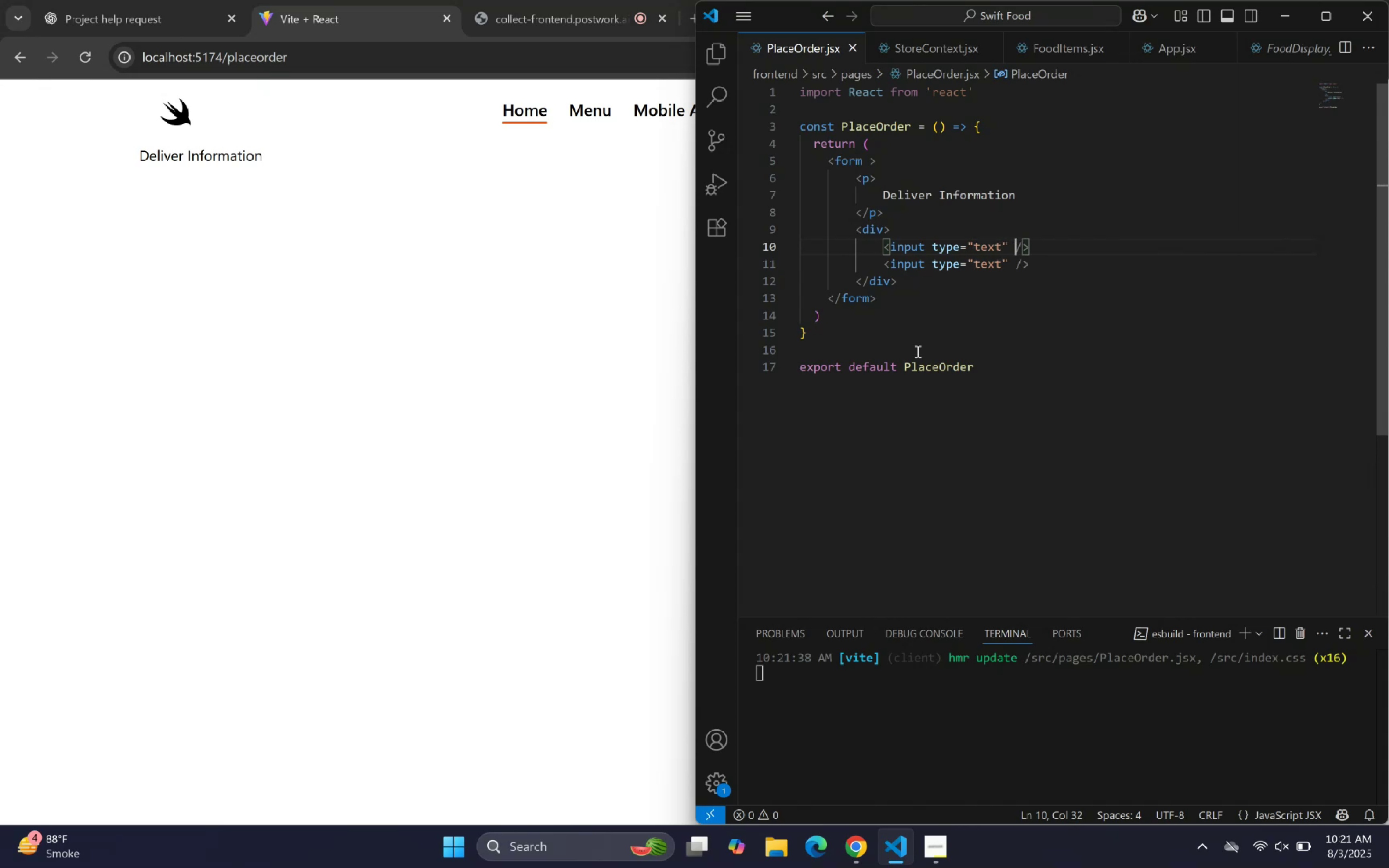 
type(plac)
 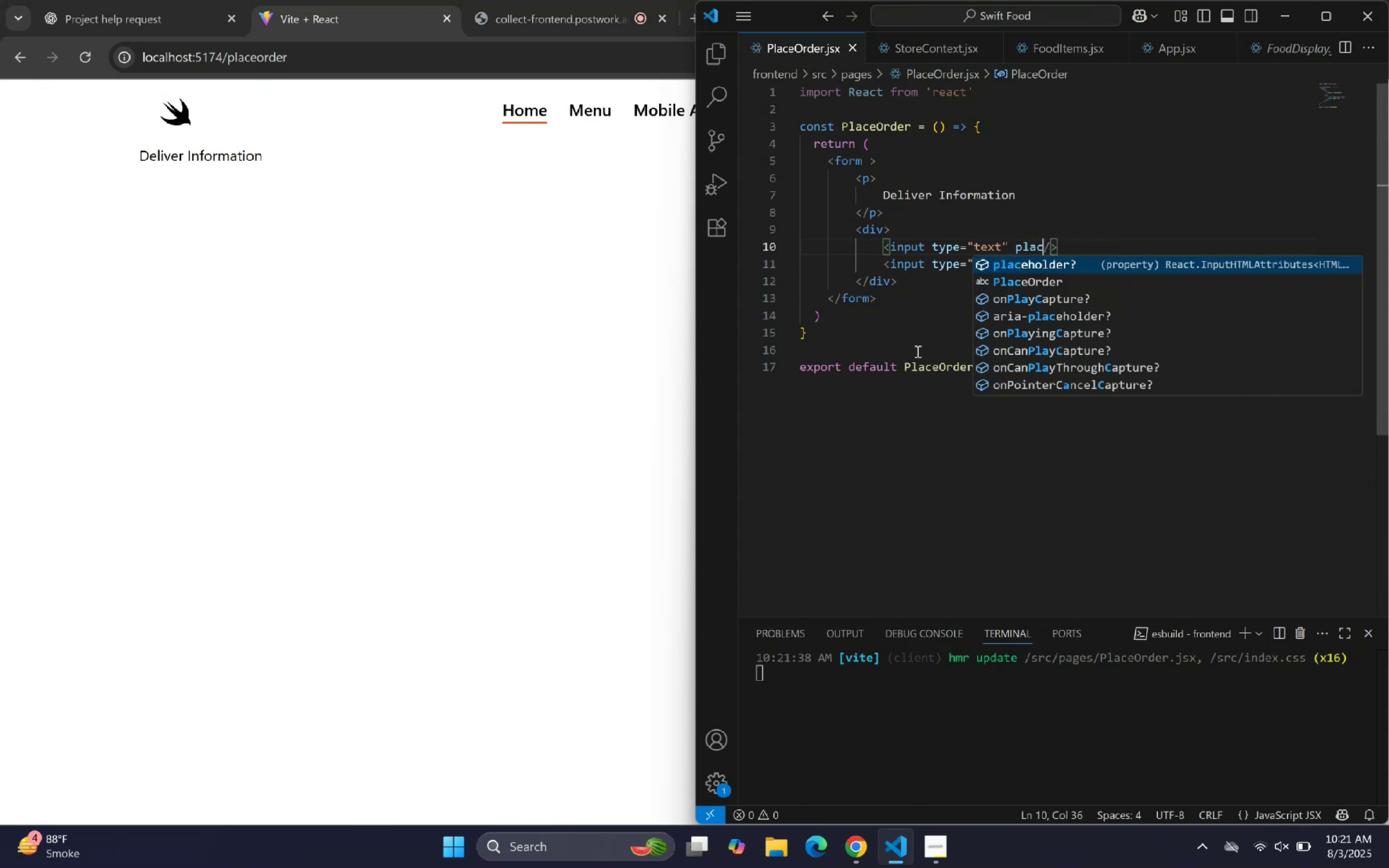 
key(Enter)
 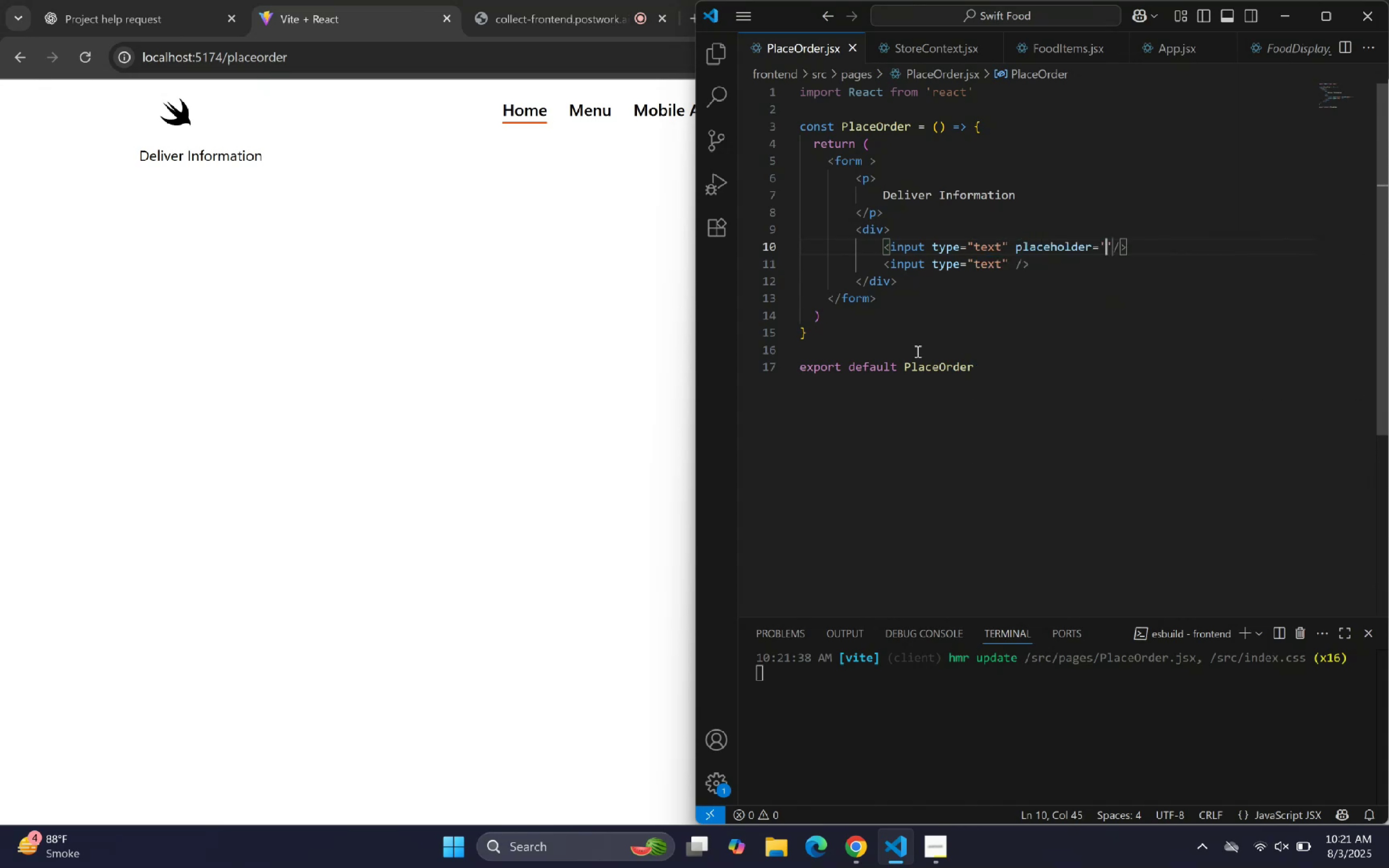 
type(First Name)
 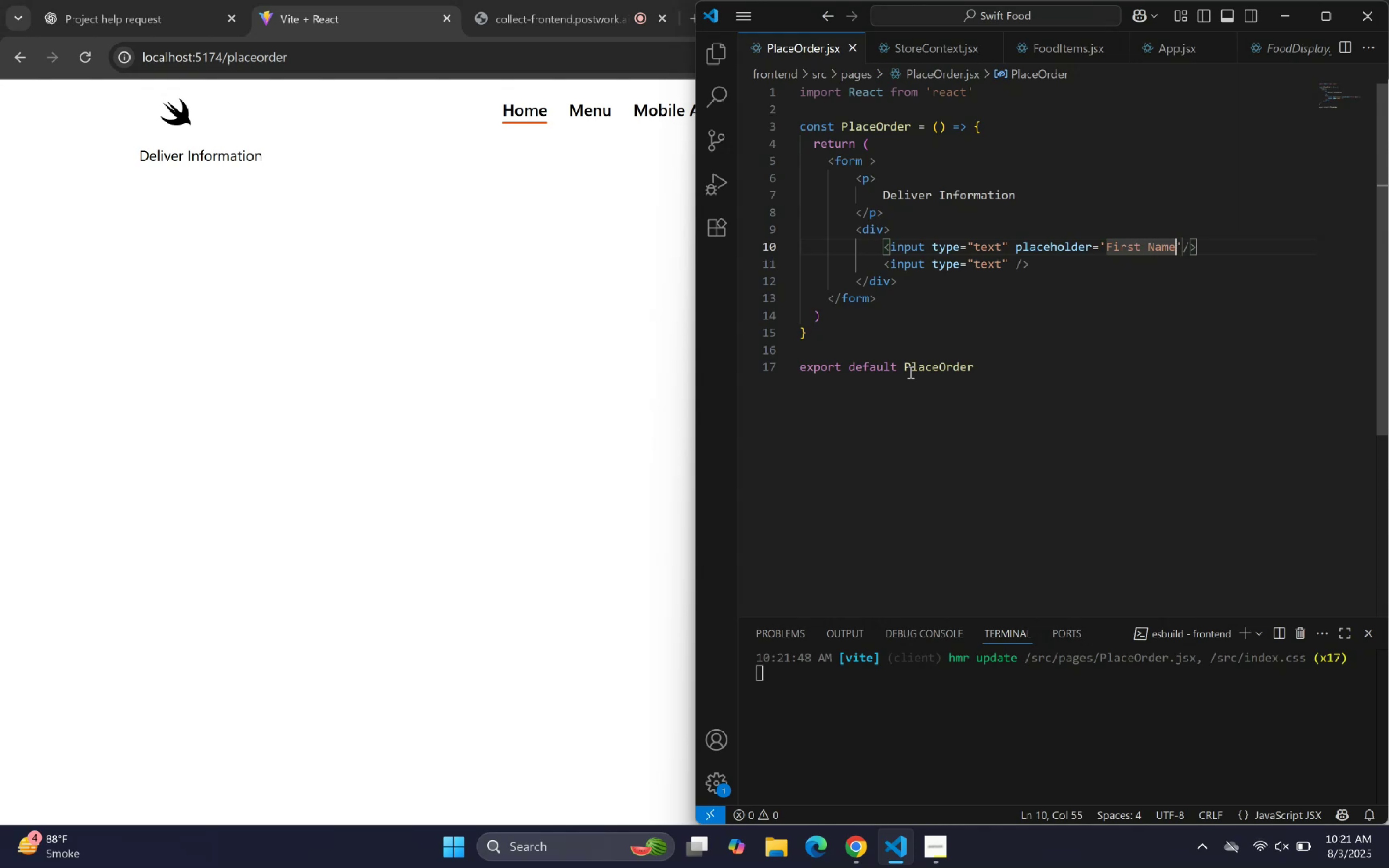 
key(ArrowRight)
 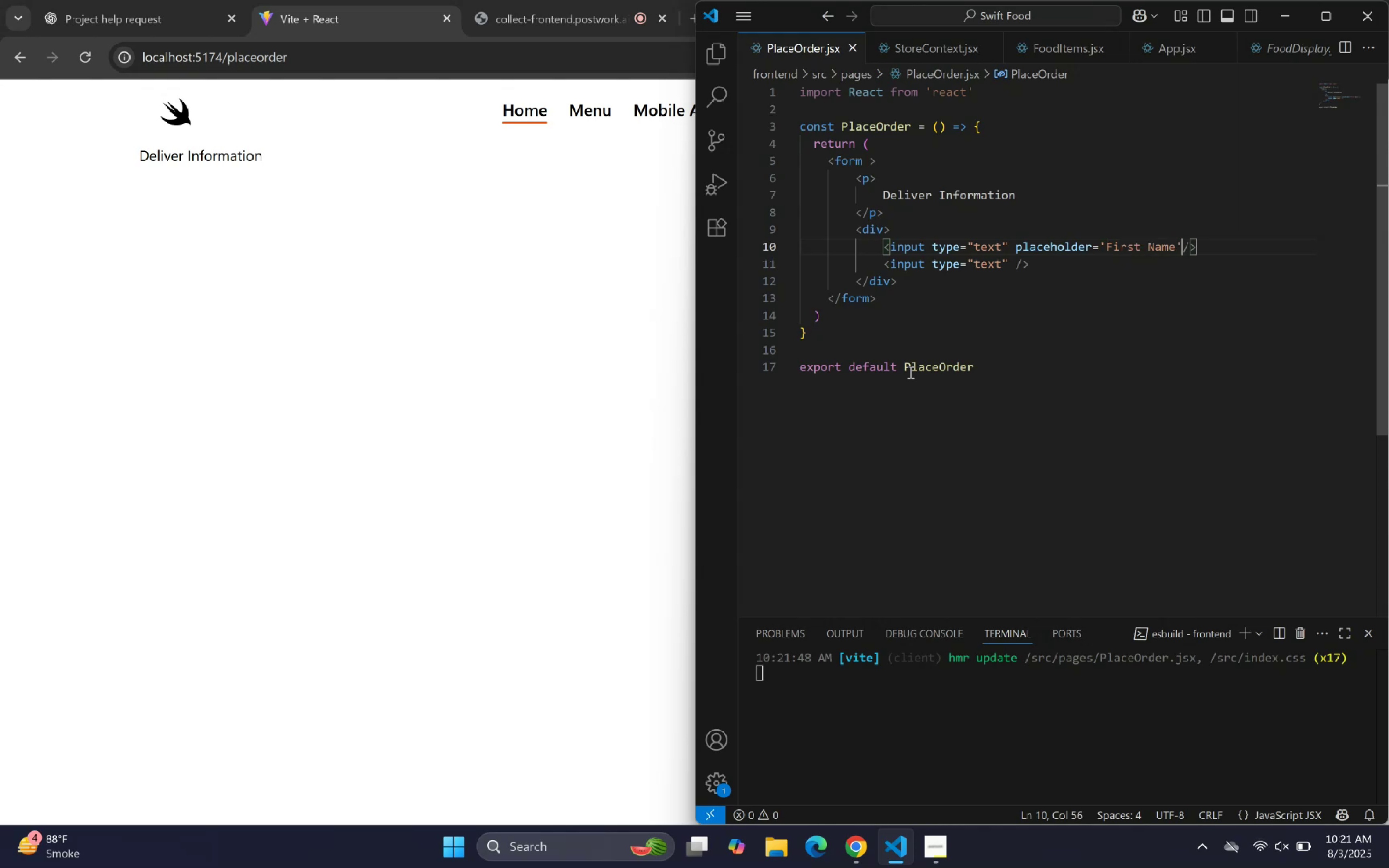 
key(ArrowDown)
 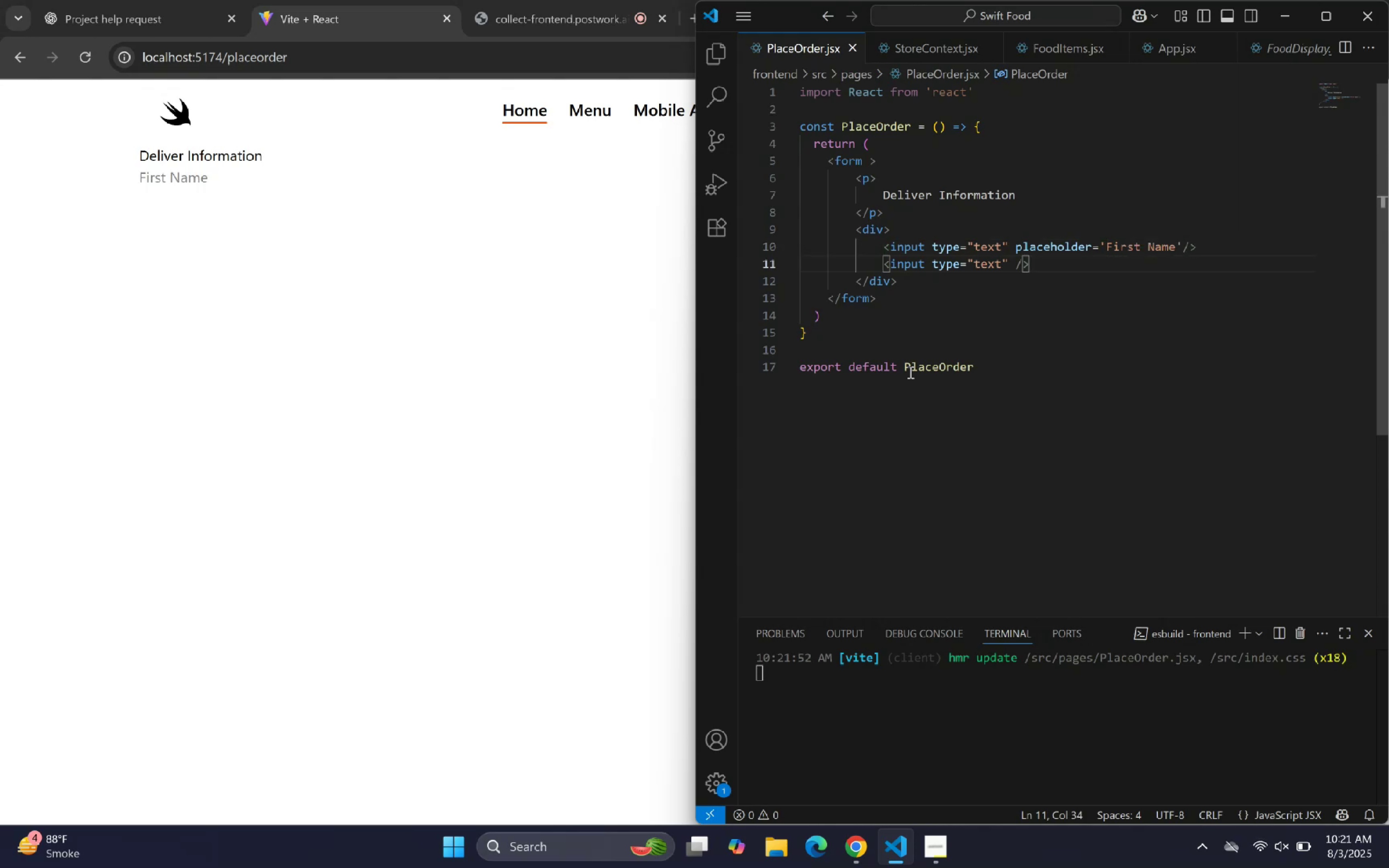 
key(ArrowLeft)
 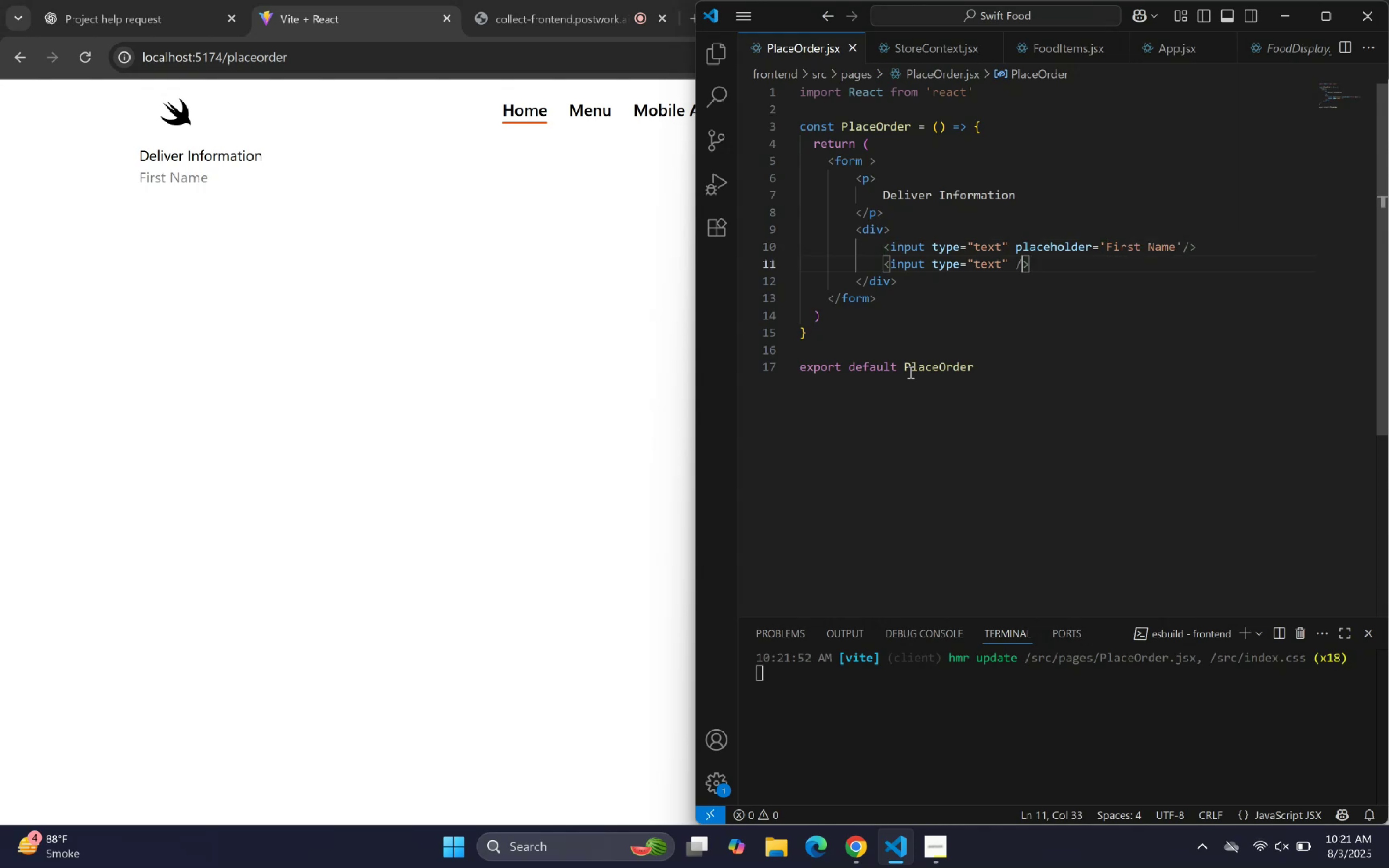 
key(ArrowLeft)
 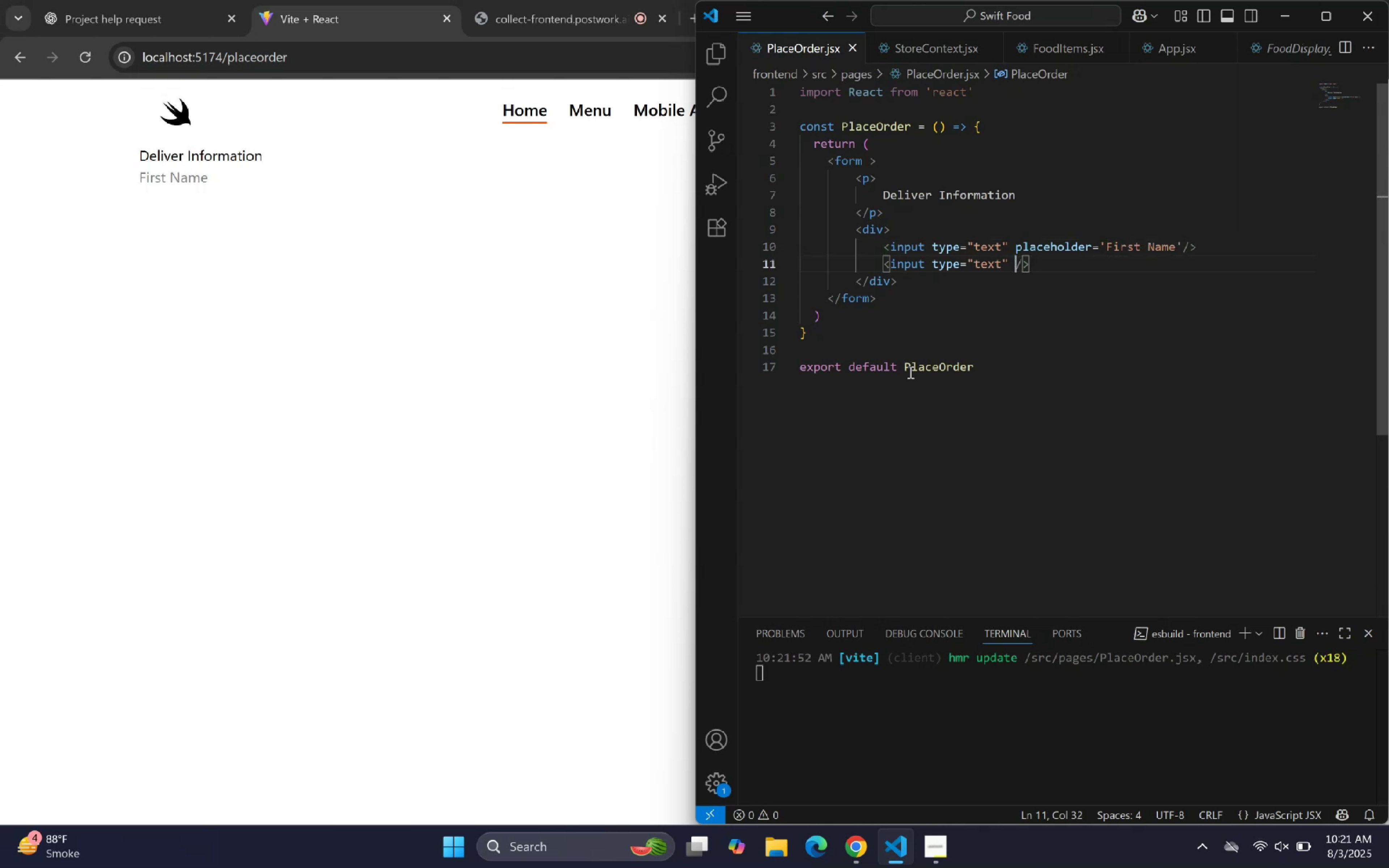 
type(plac)
 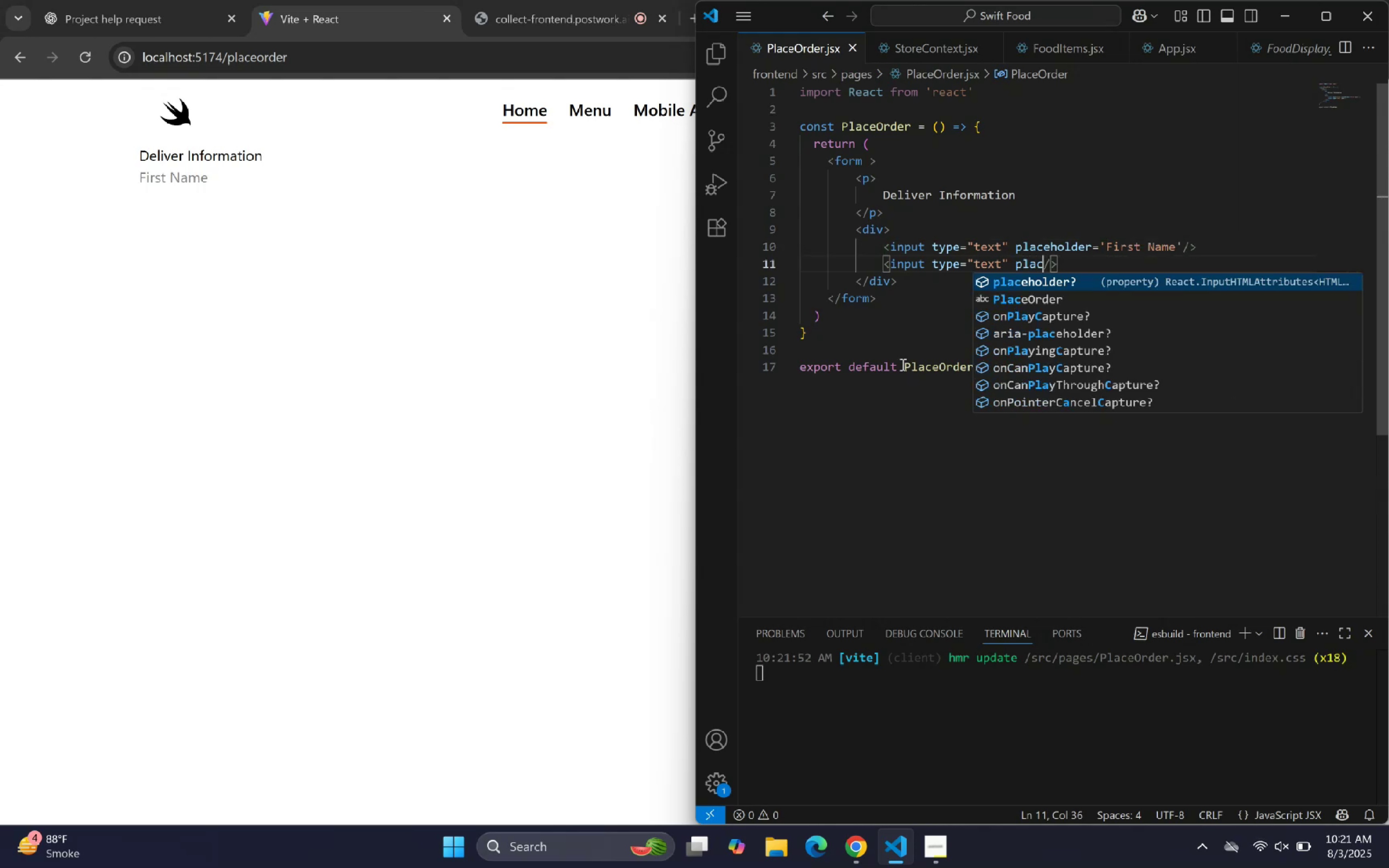 
key(Enter)
 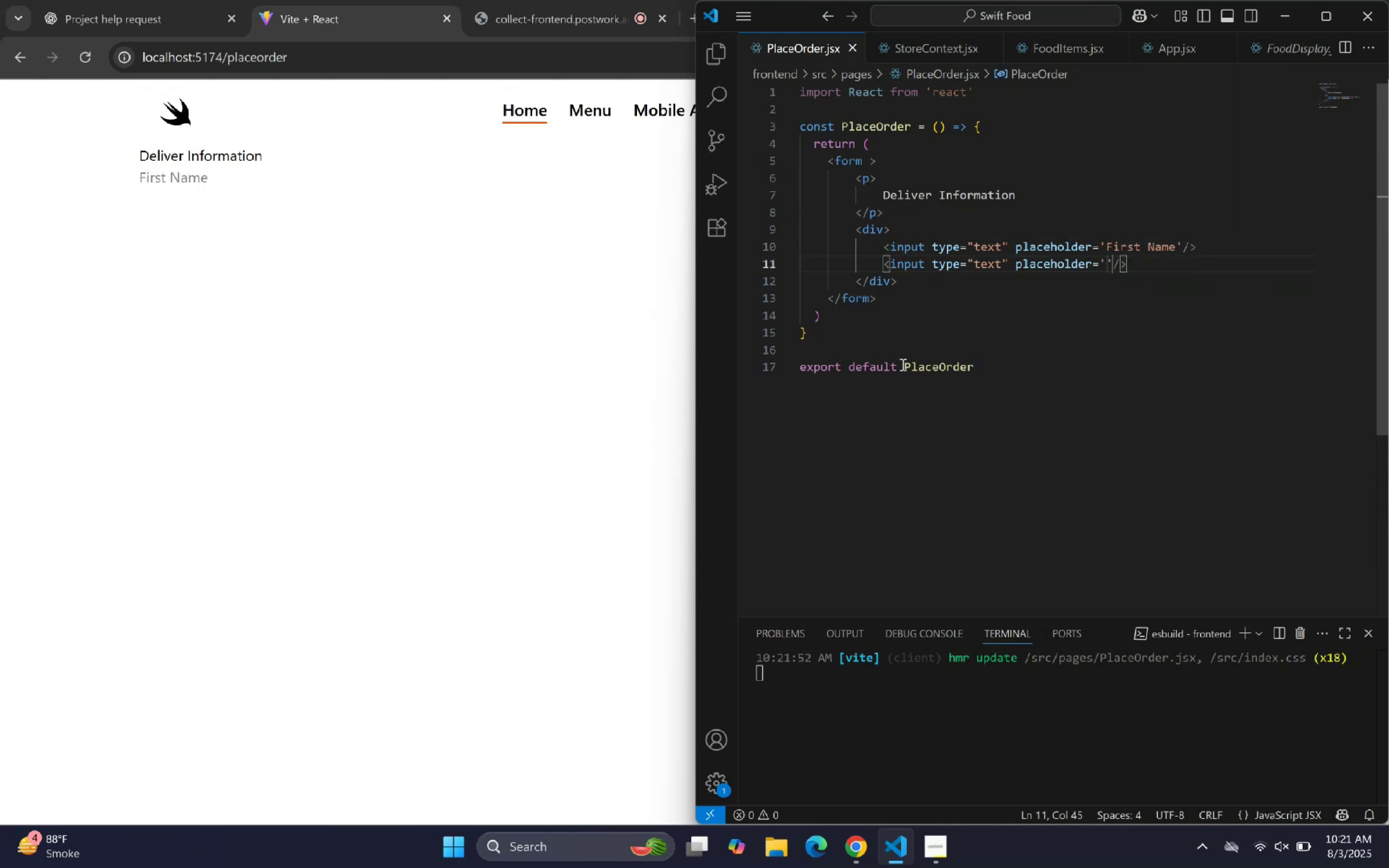 
type(Last Name)
 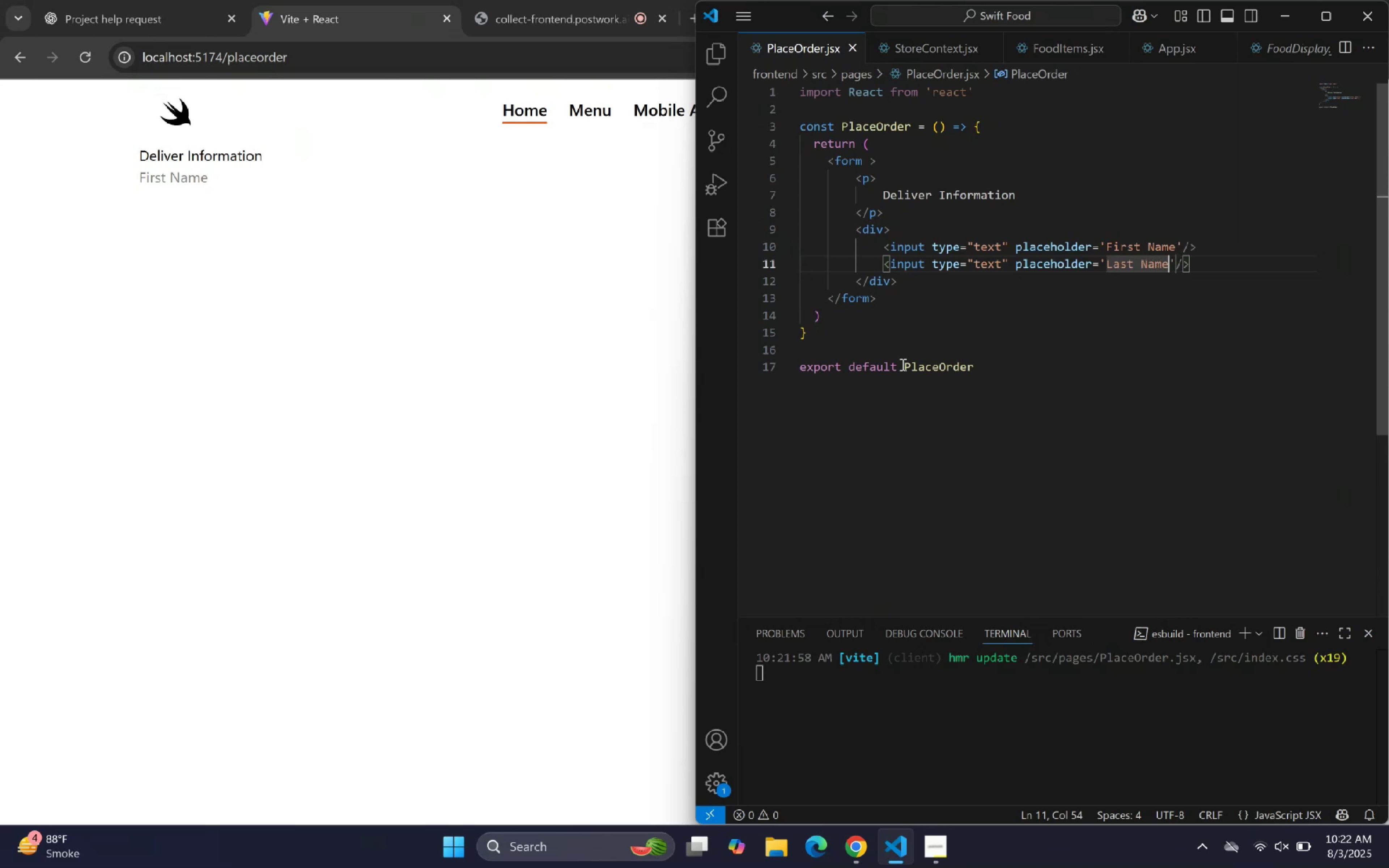 
key(ArrowRight)
 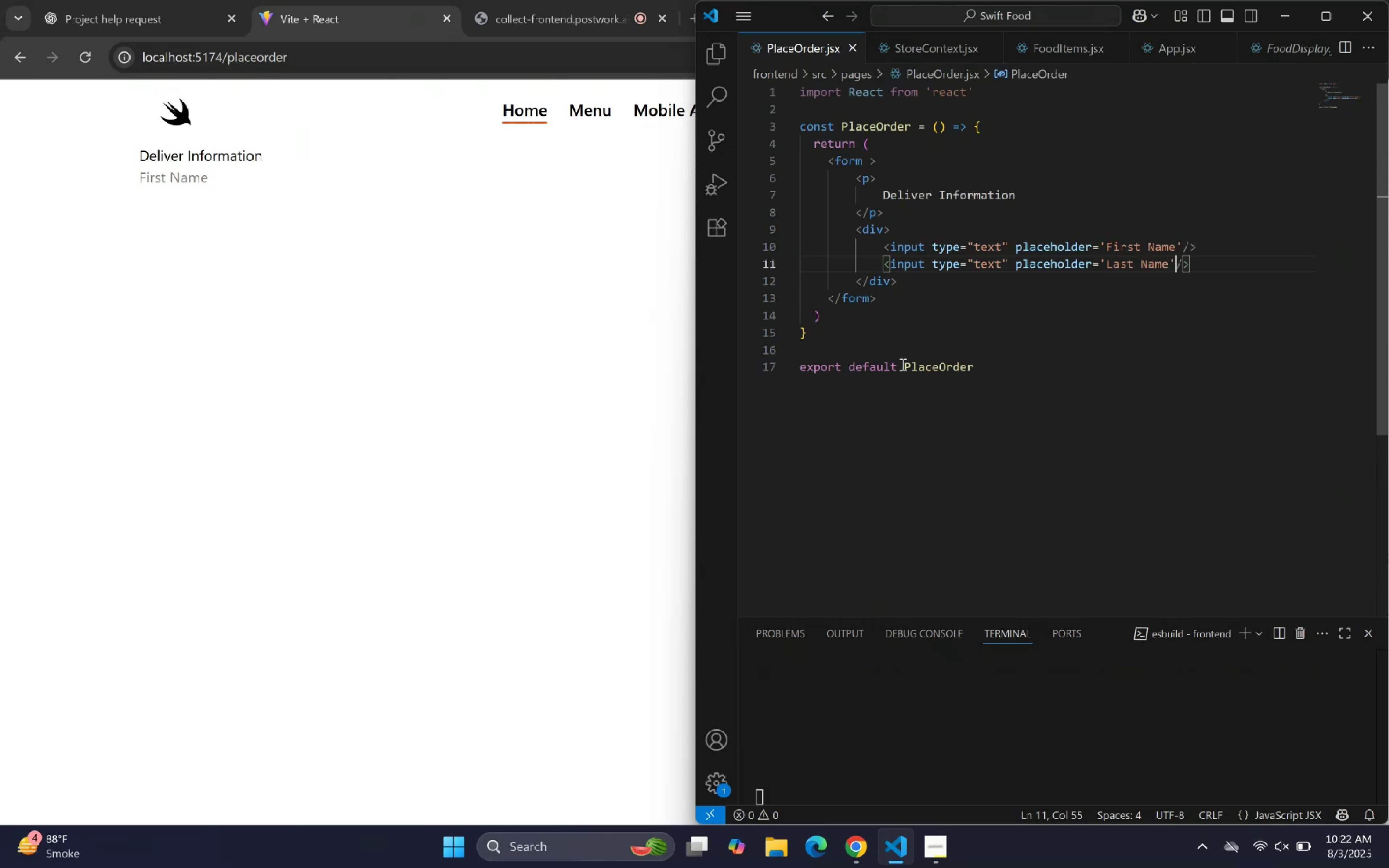 
key(ArrowRight)
 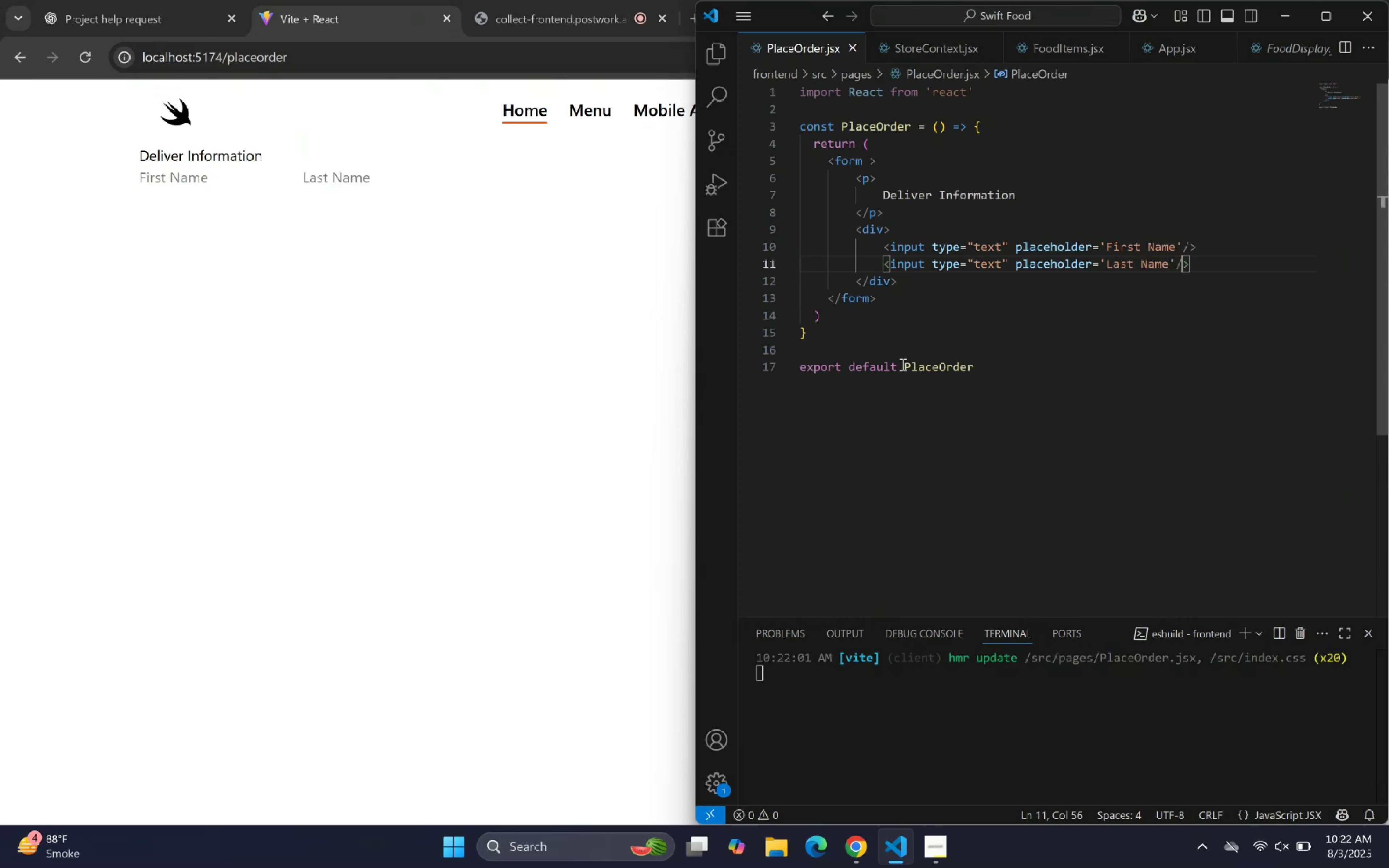 
wait(6.9)
 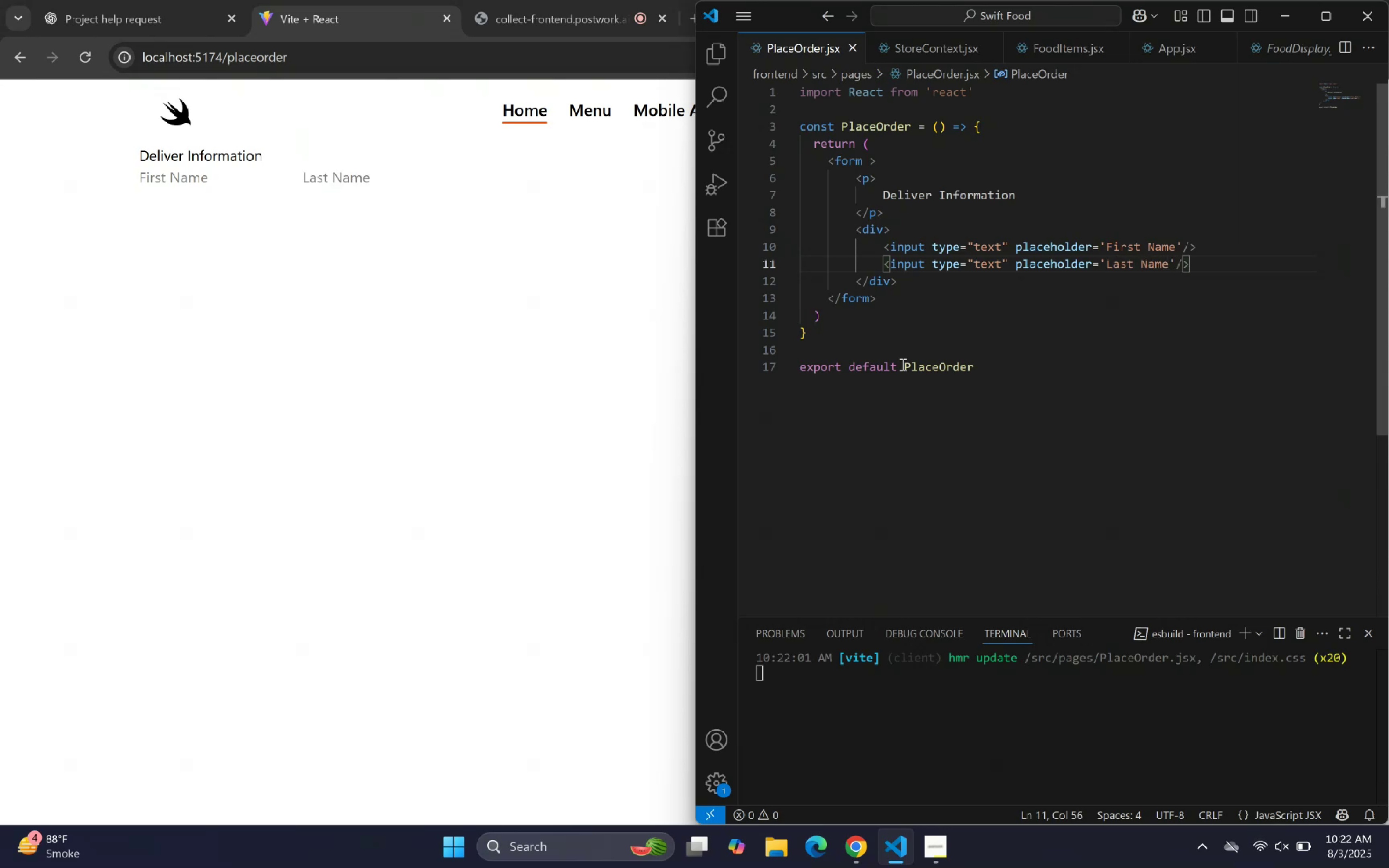 
key(ArrowDown)
 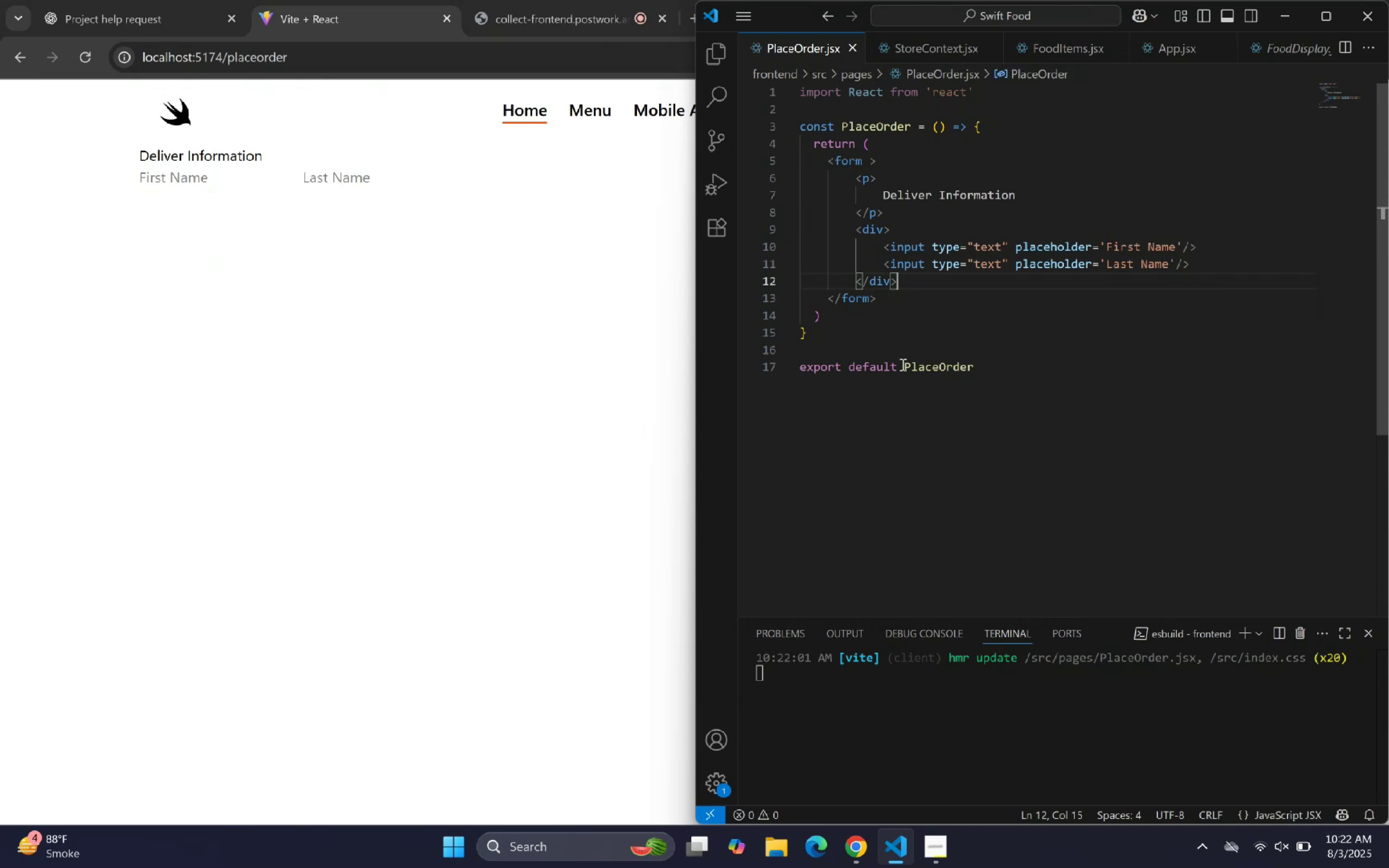 
key(Enter)
 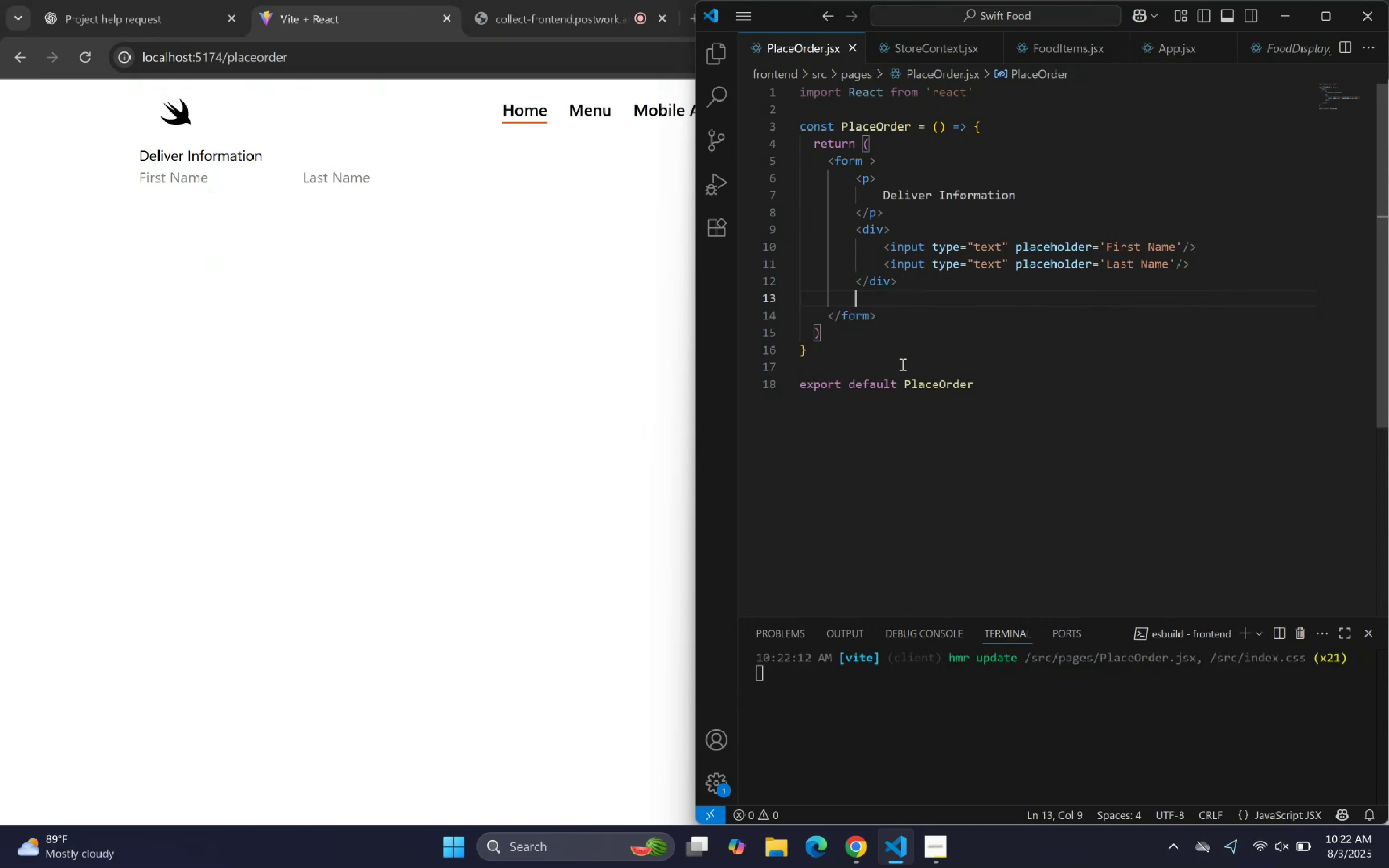 
wait(6.89)
 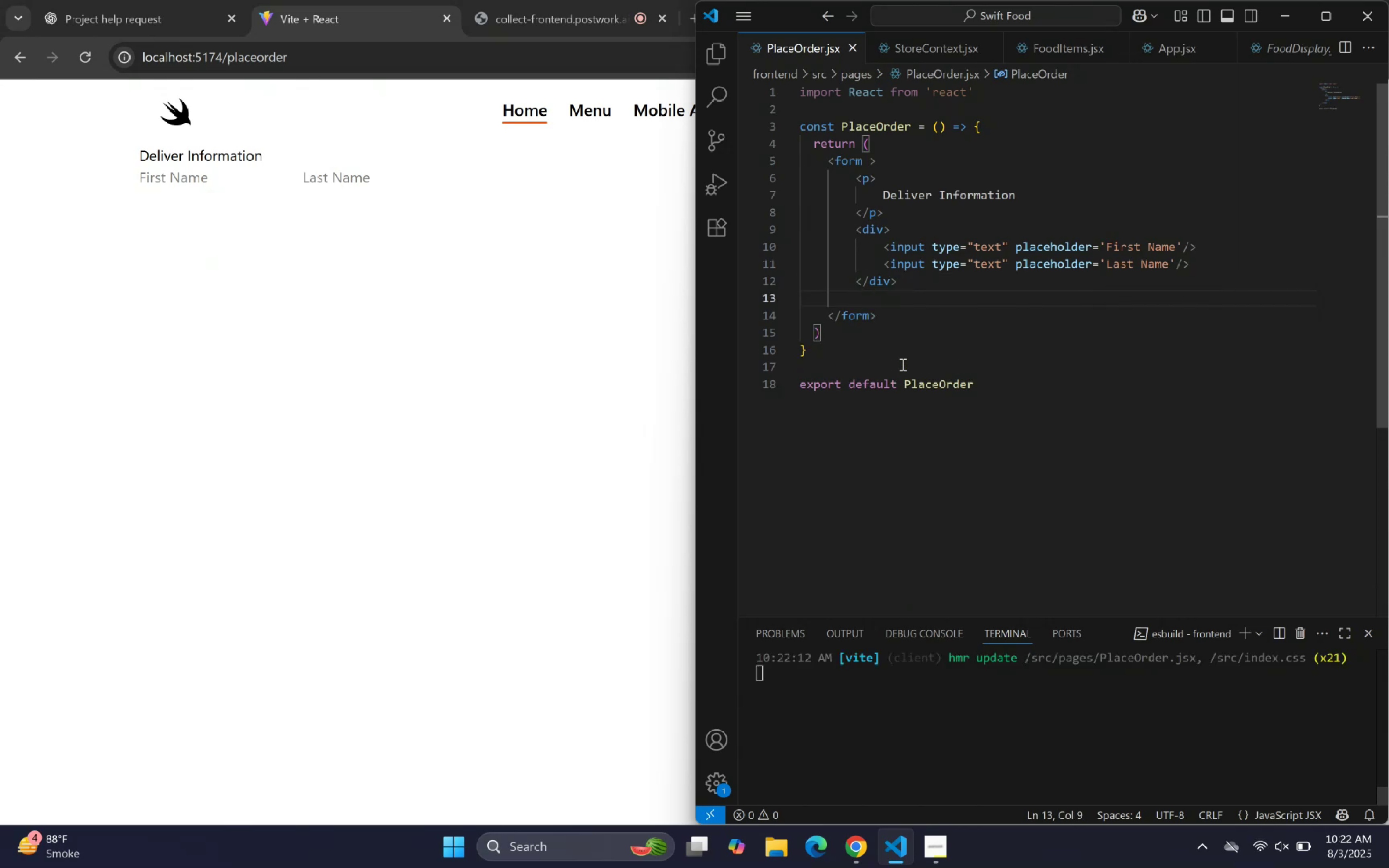 
type(inpu*2)
 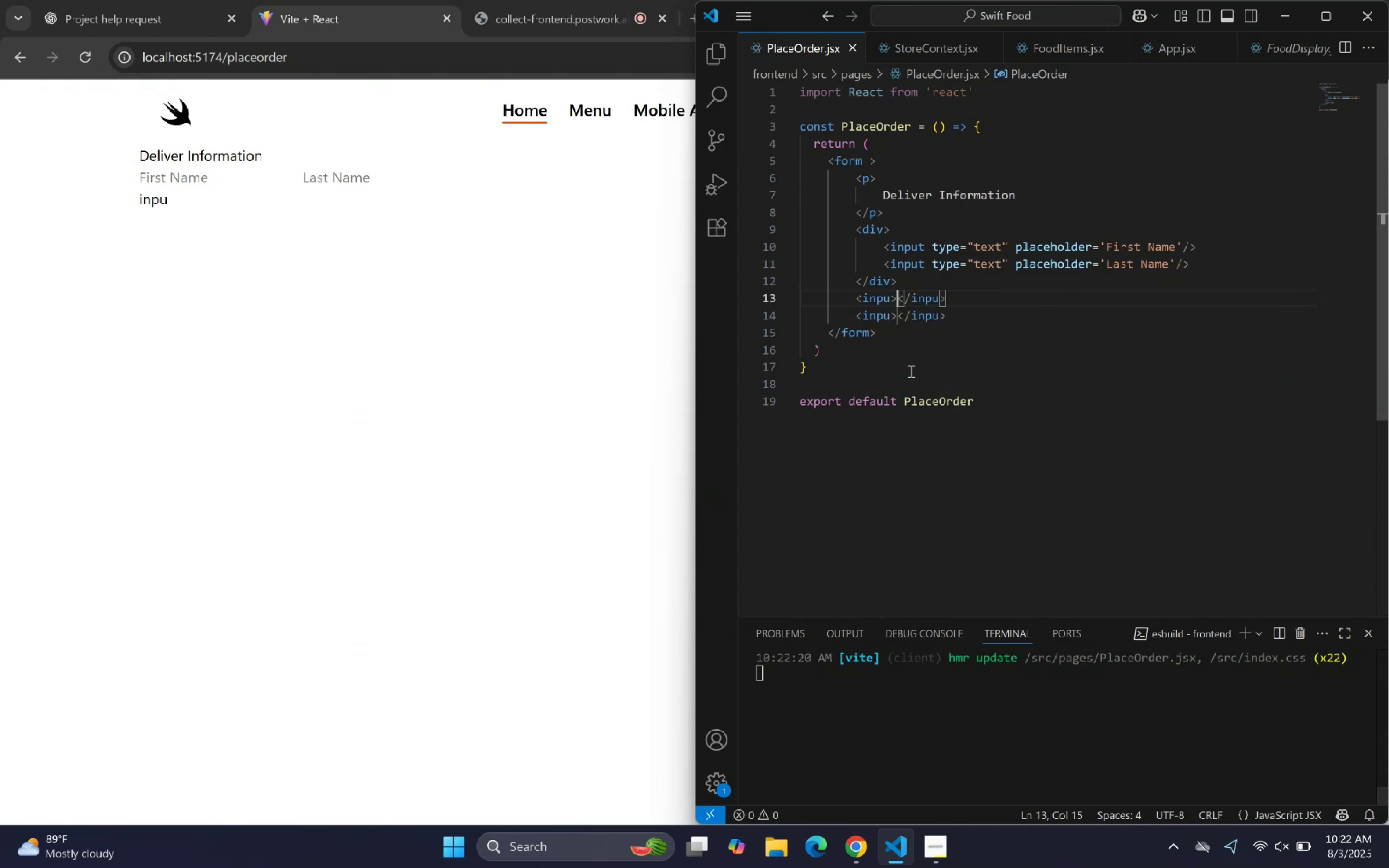 
 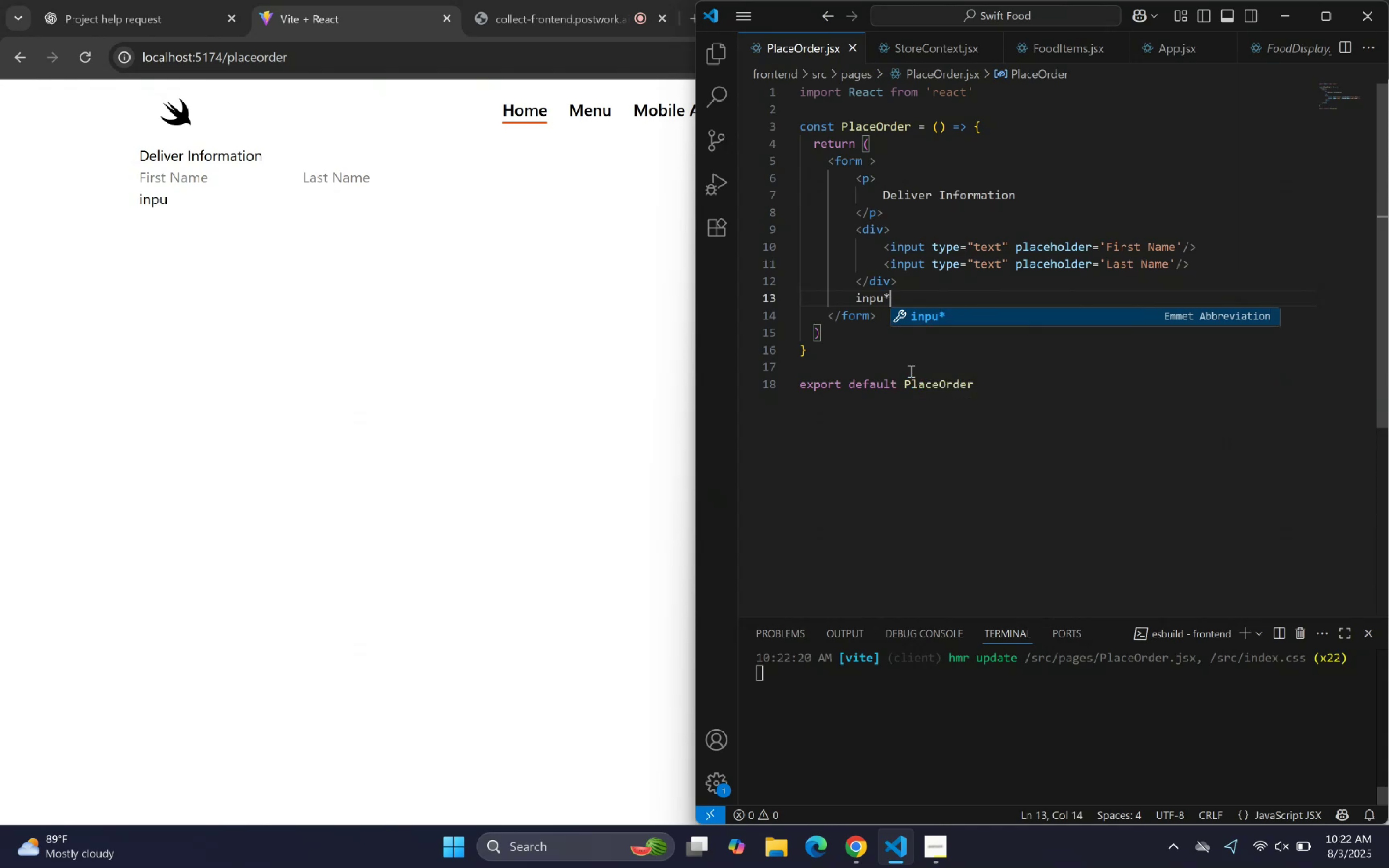 
key(Enter)
 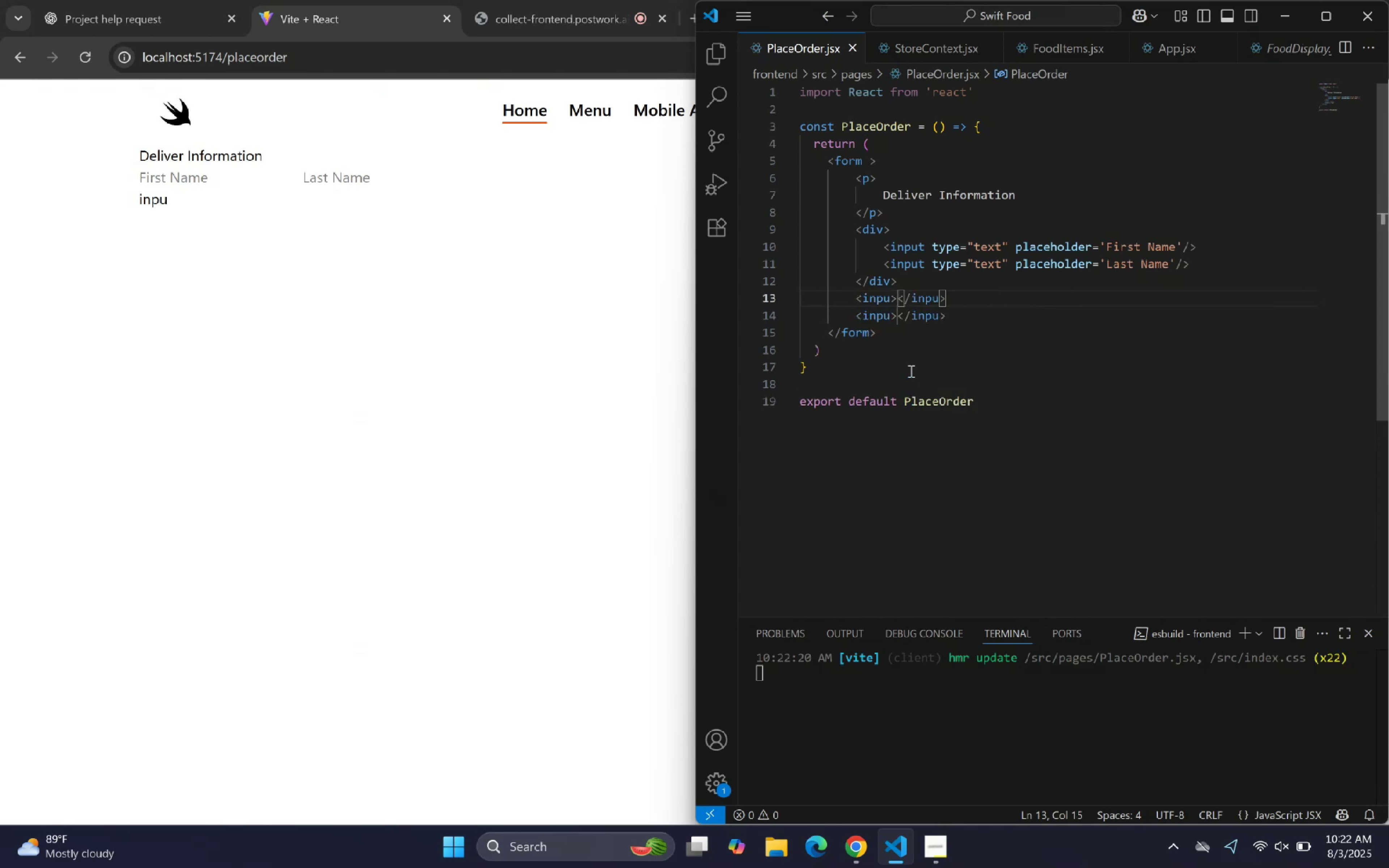 
key(Control+Z)
 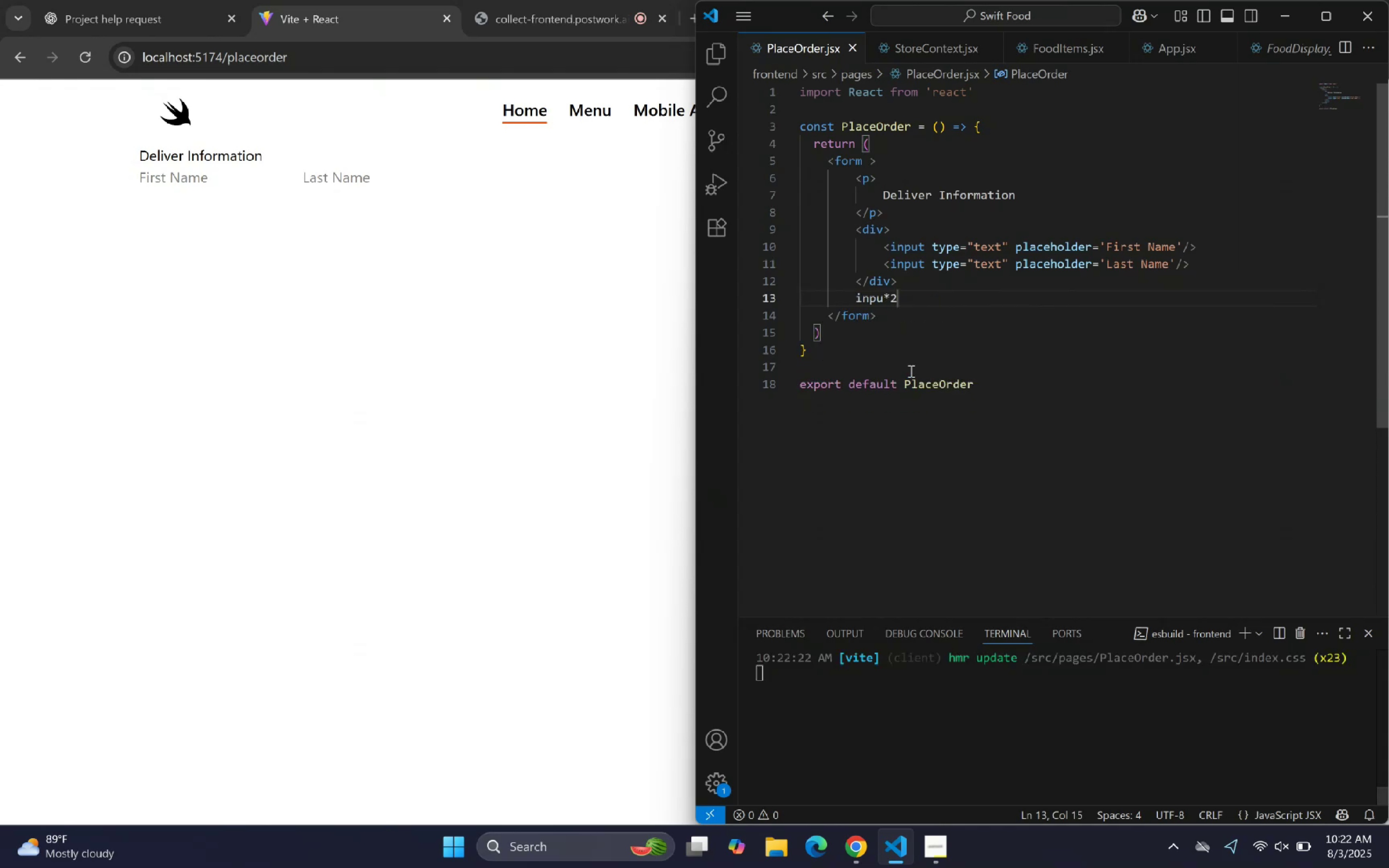 
key(Backspace)
key(Backspace)
type(t*2)
 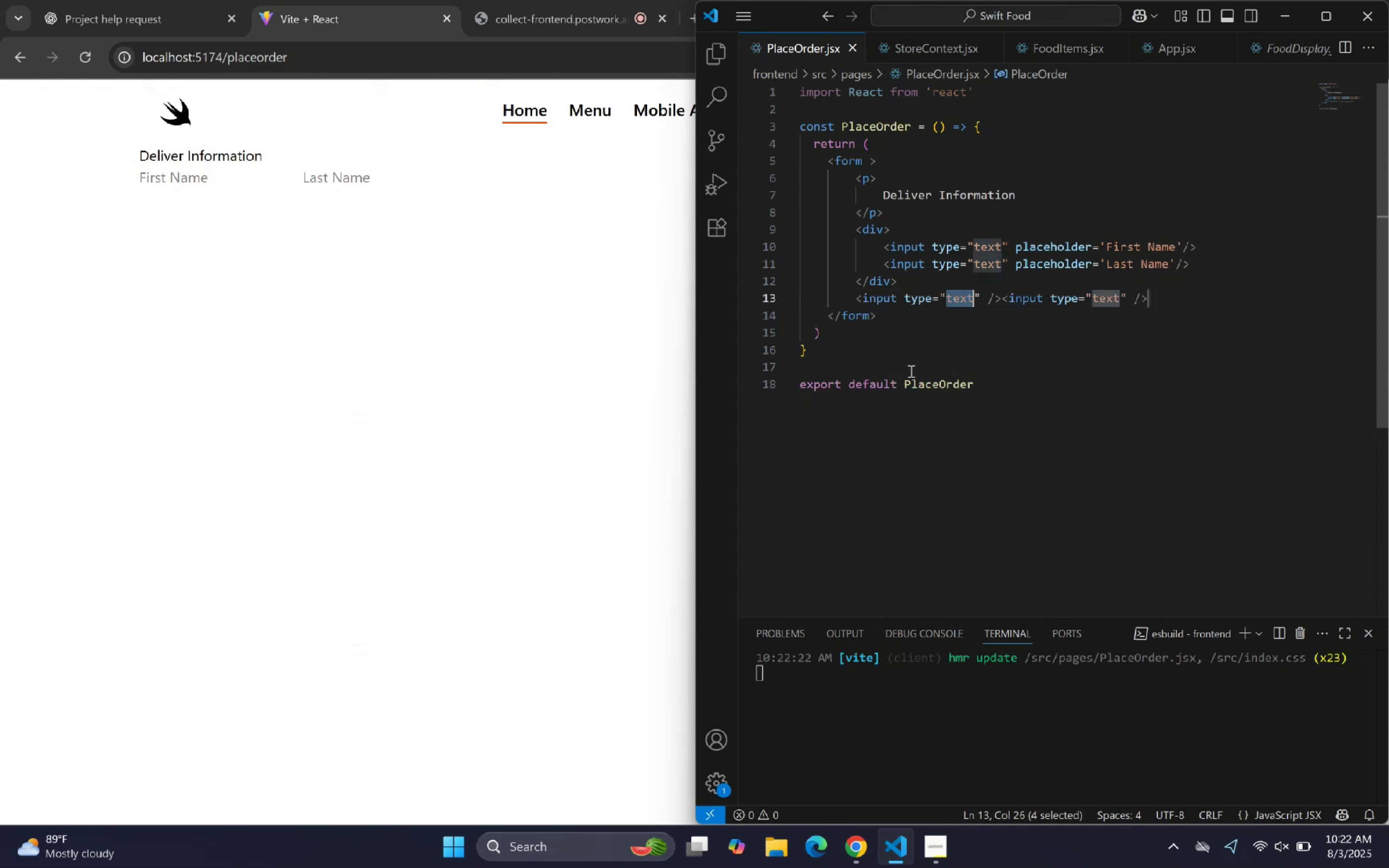 
 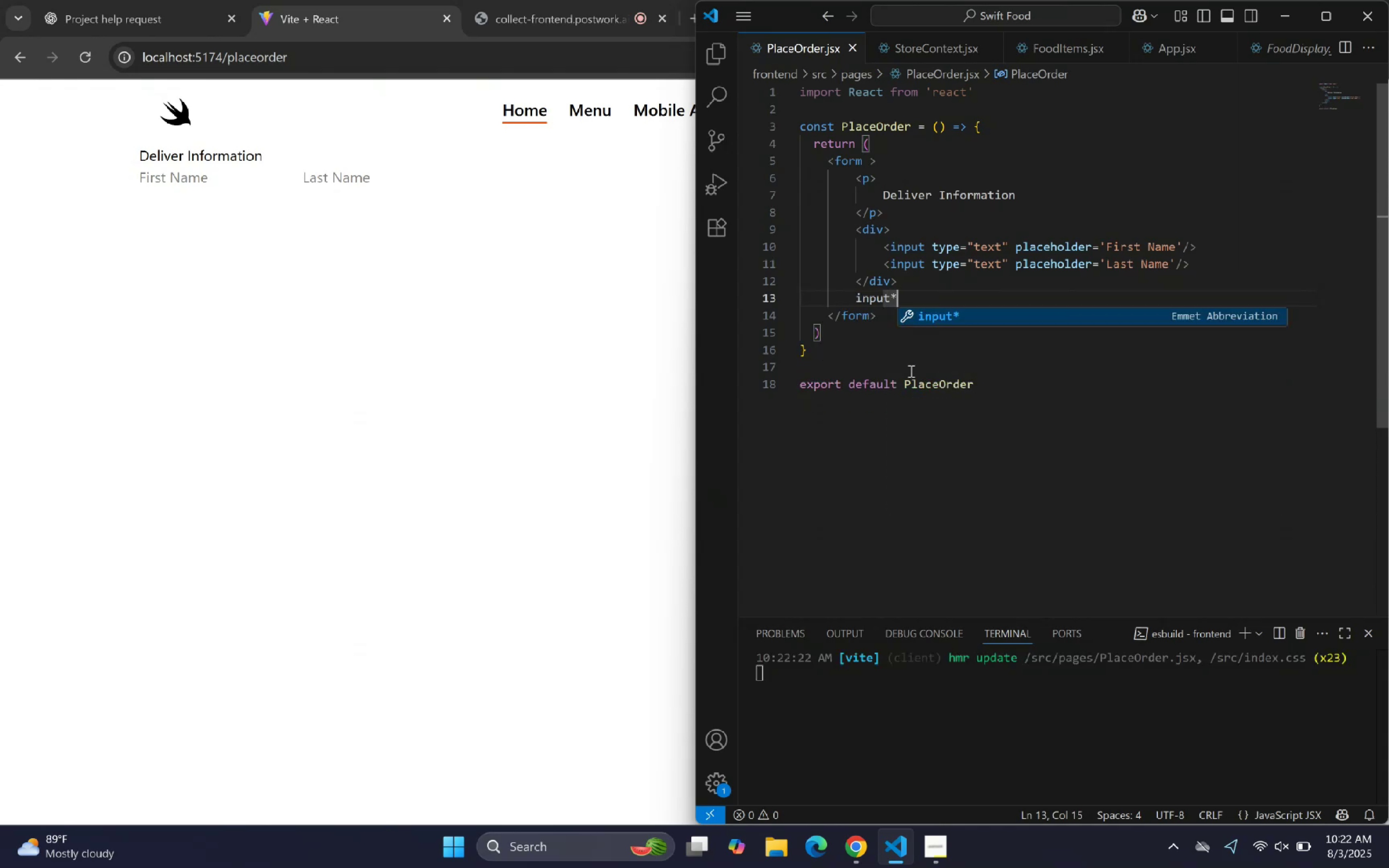 
key(Enter)
 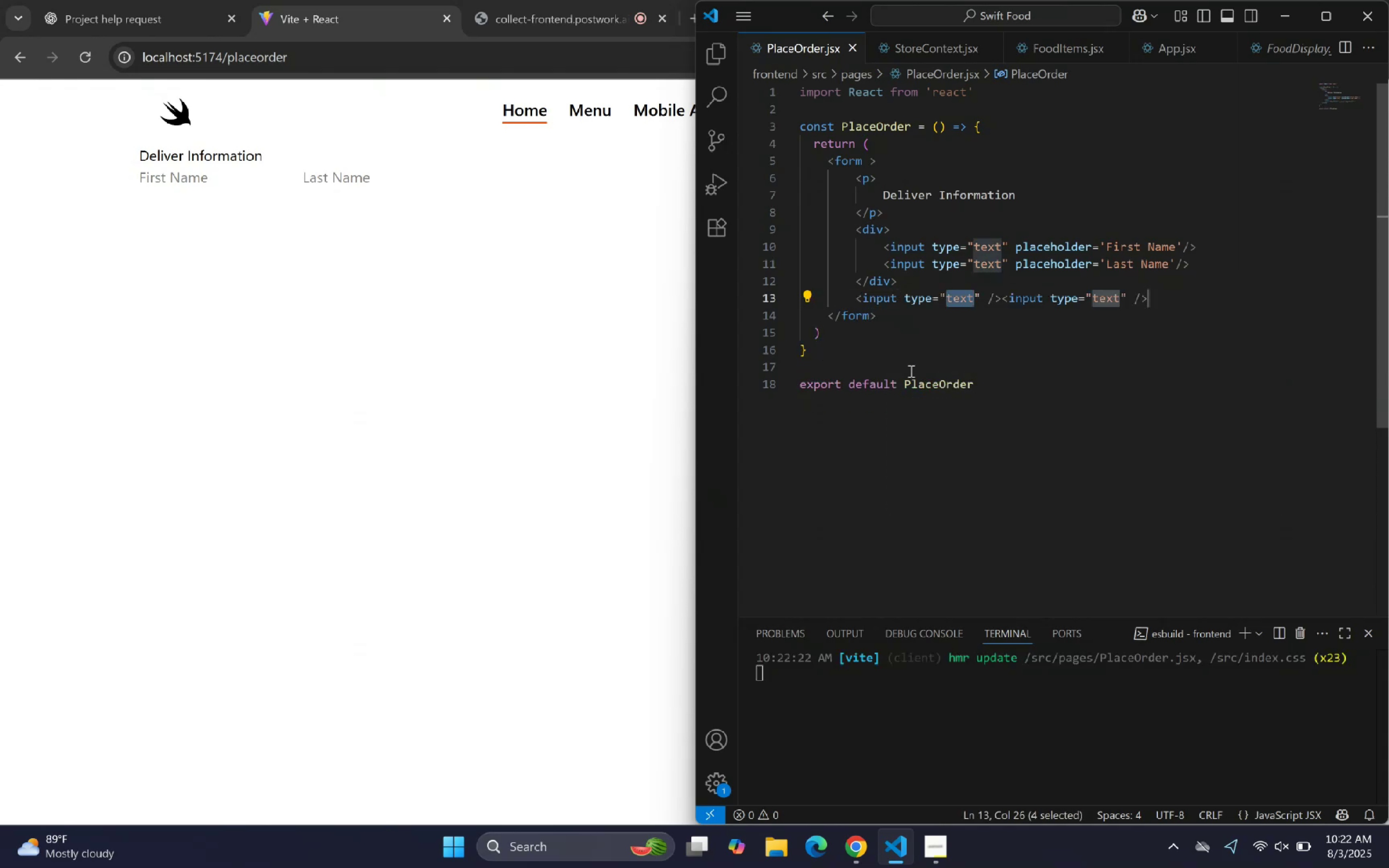 
key(ArrowRight)
 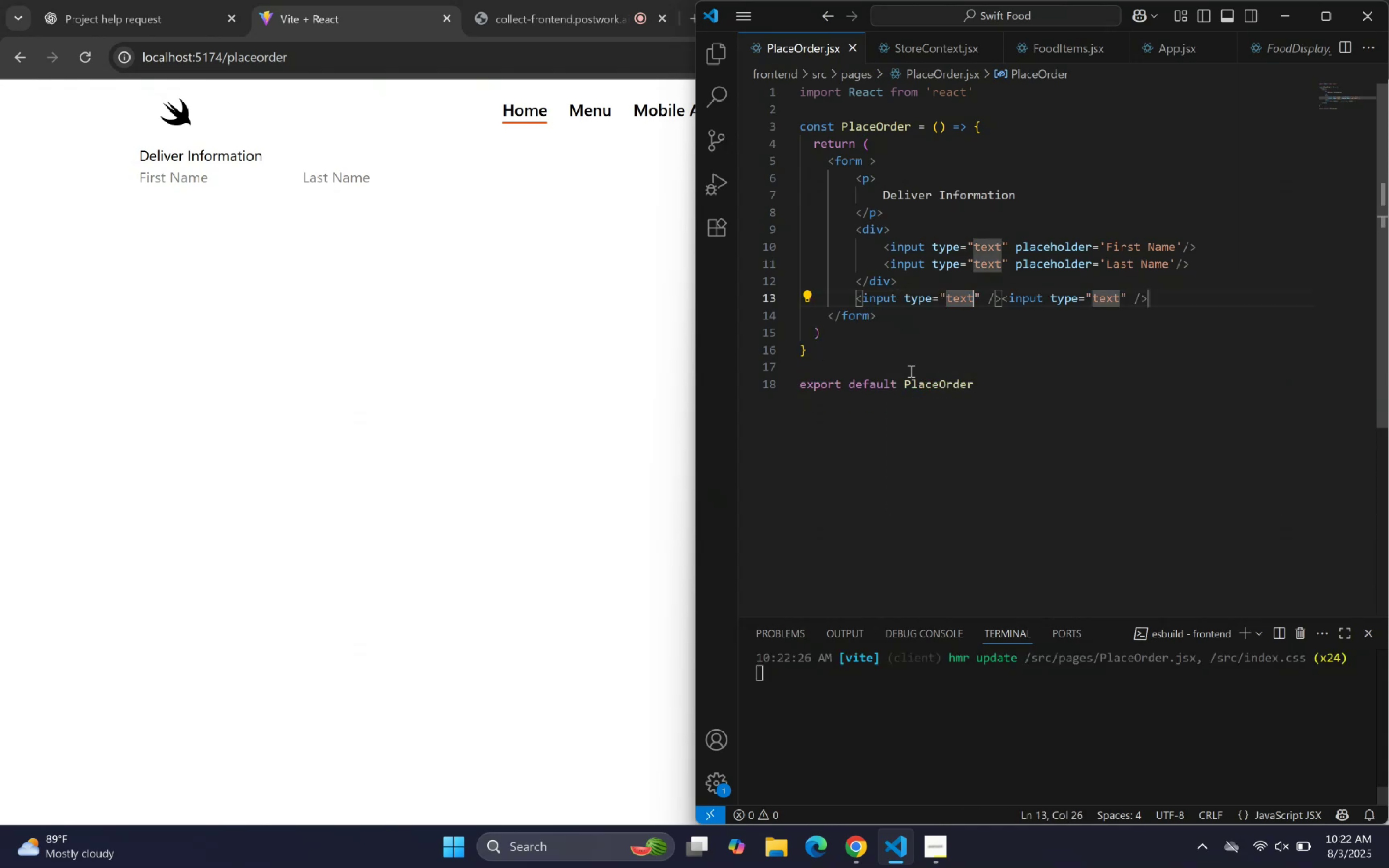 
key(ArrowLeft)
 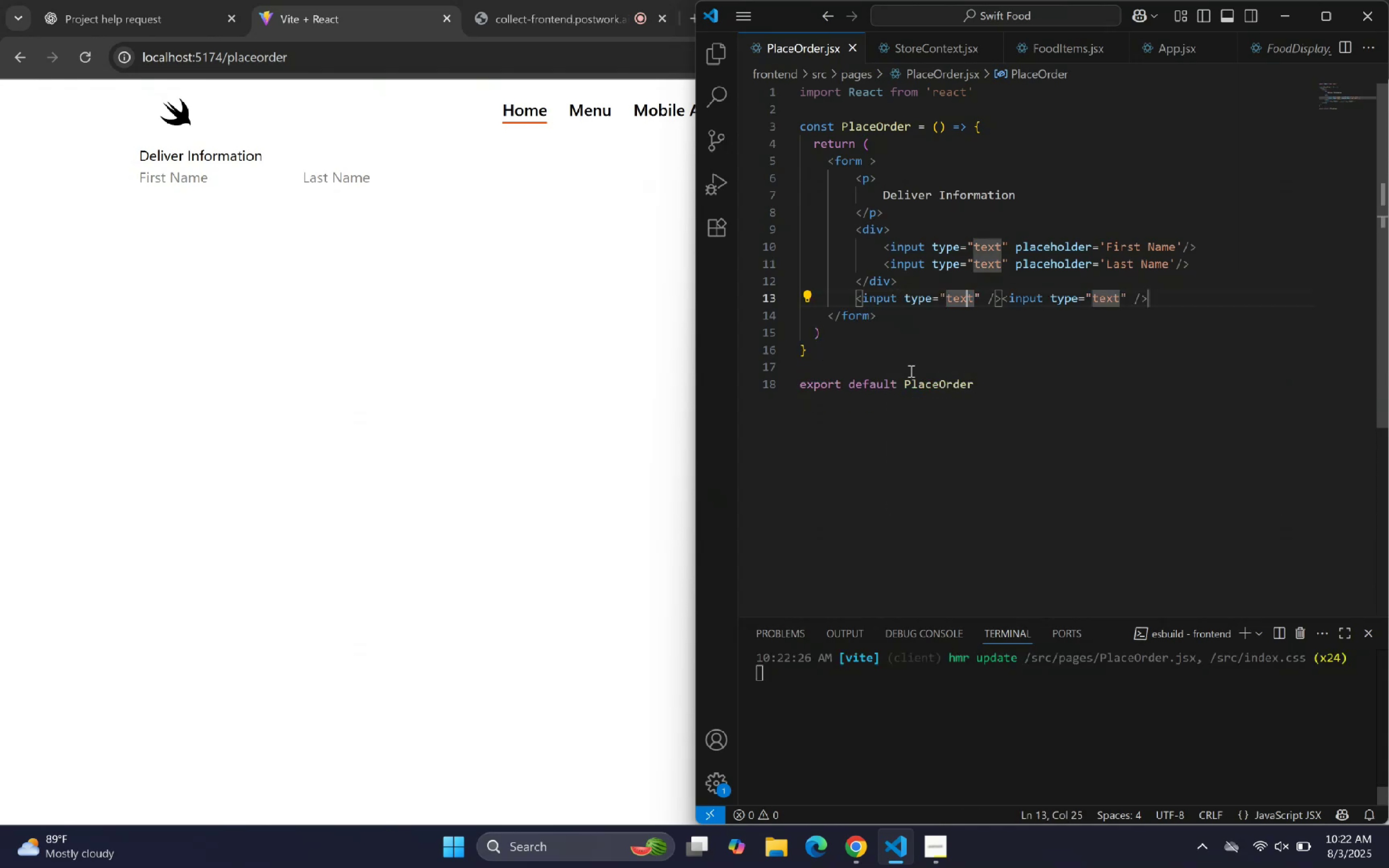 
key(ArrowRight)
 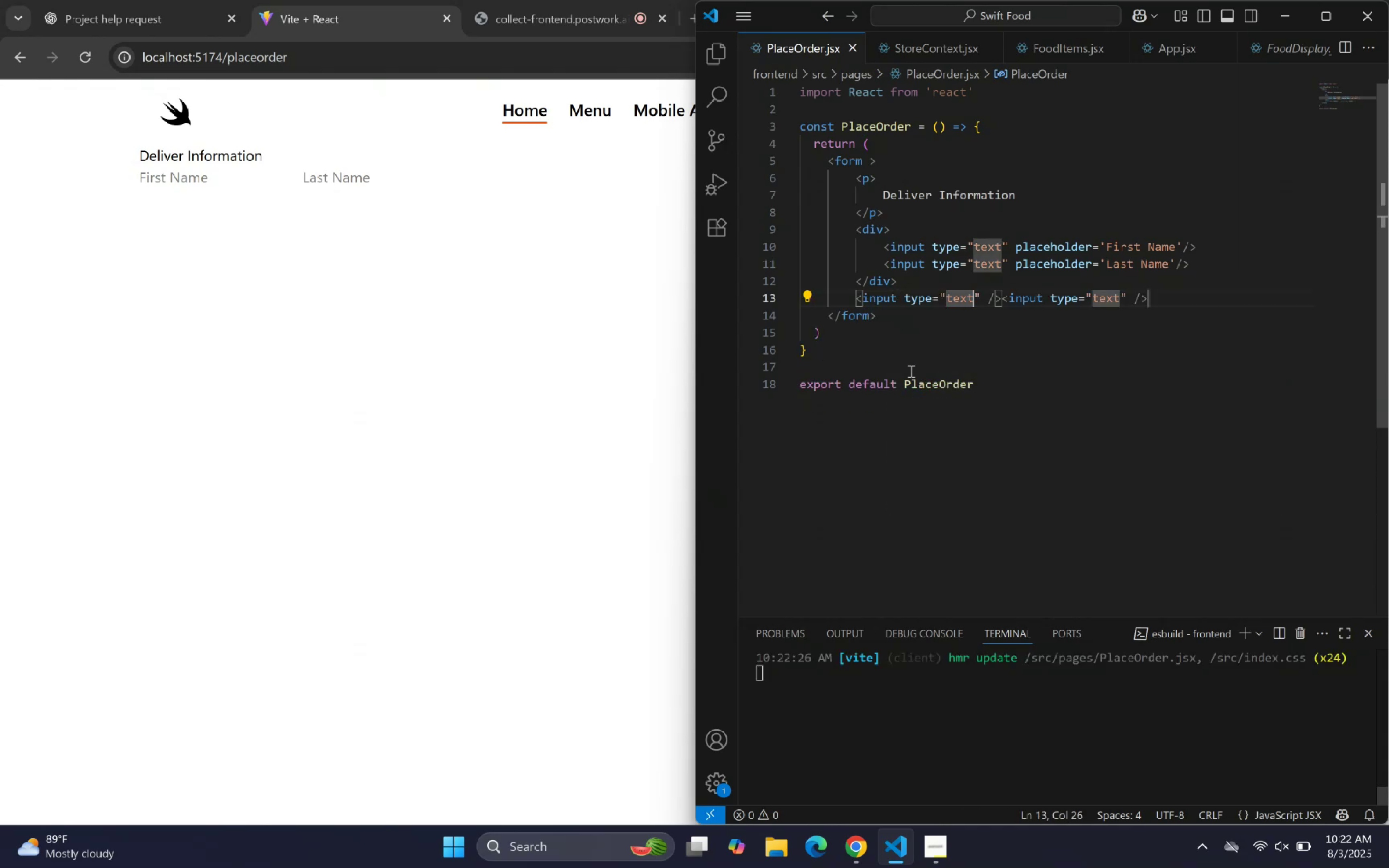 
key(Shift+ArrowLeft)
 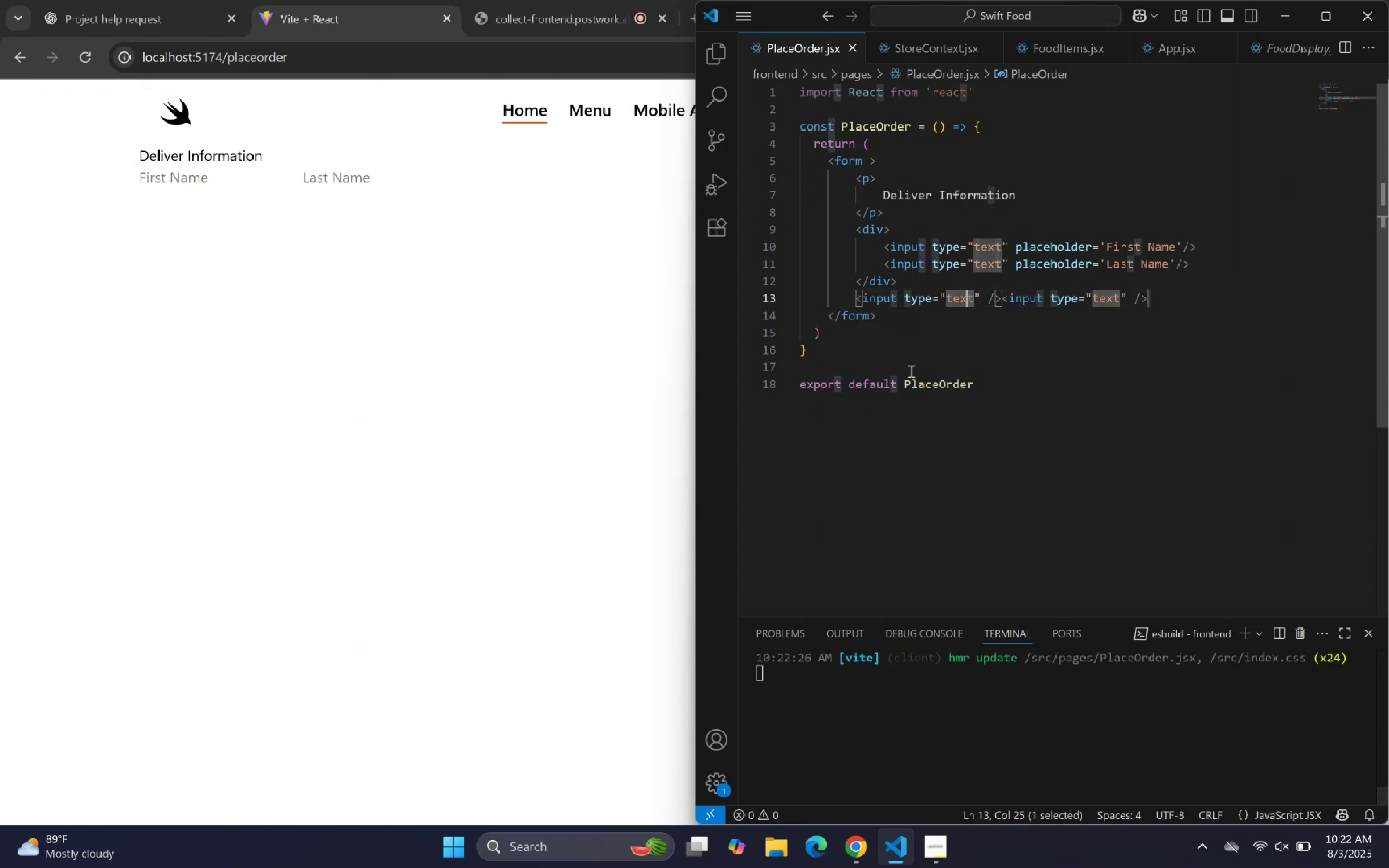 
key(Shift+ArrowLeft)
 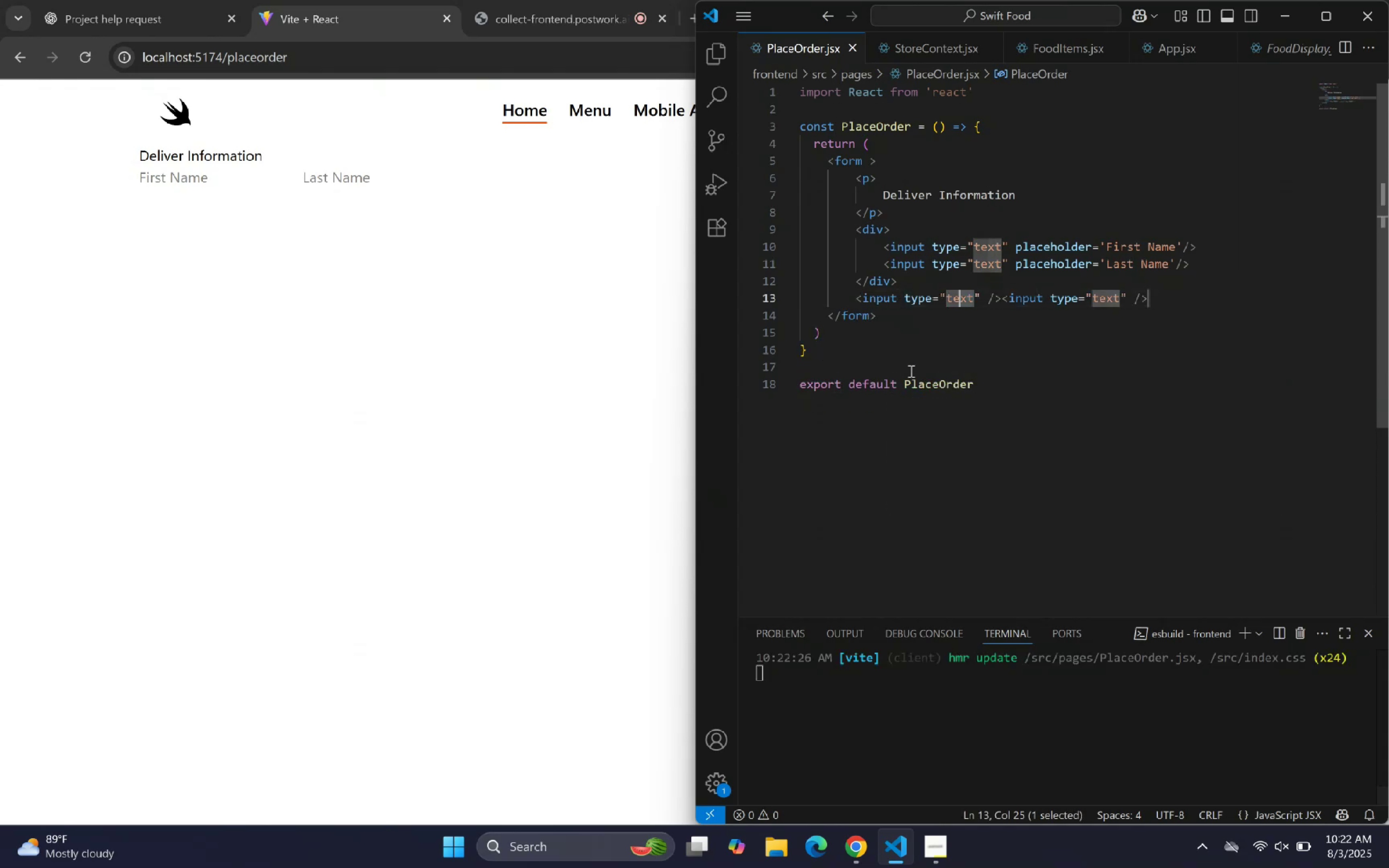 
key(Shift+ArrowLeft)
 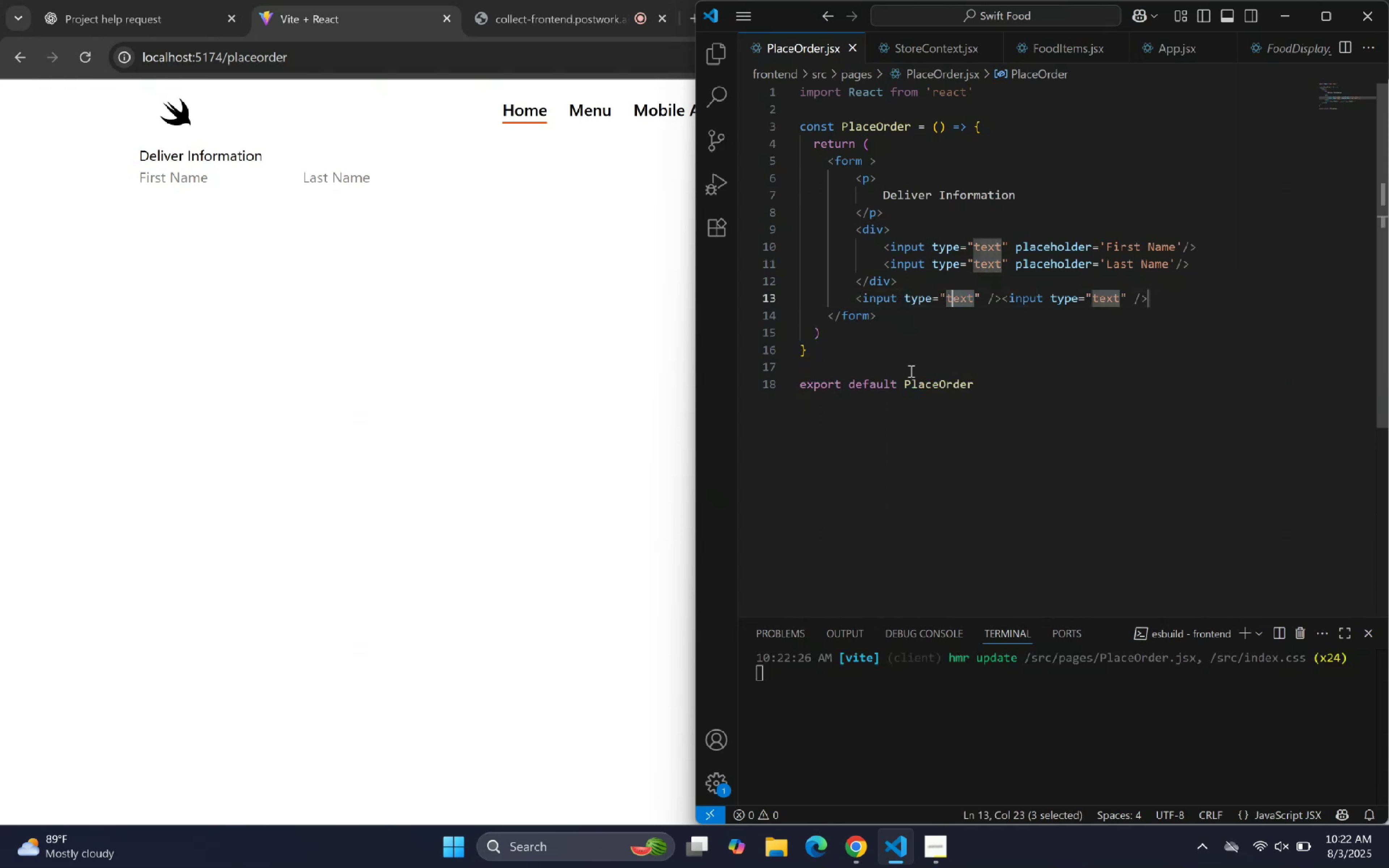 
key(Shift+ArrowLeft)
 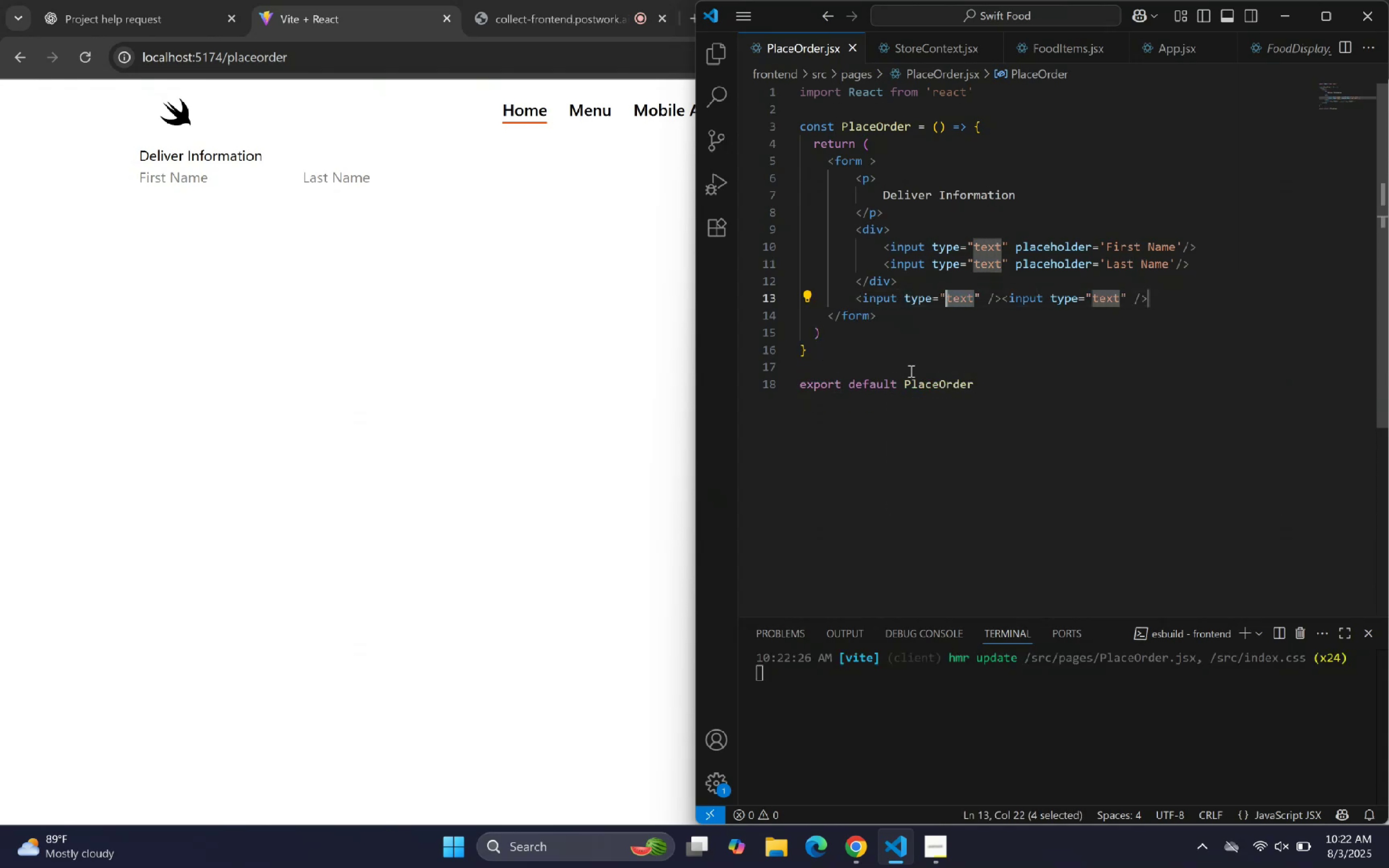 
type(email)
 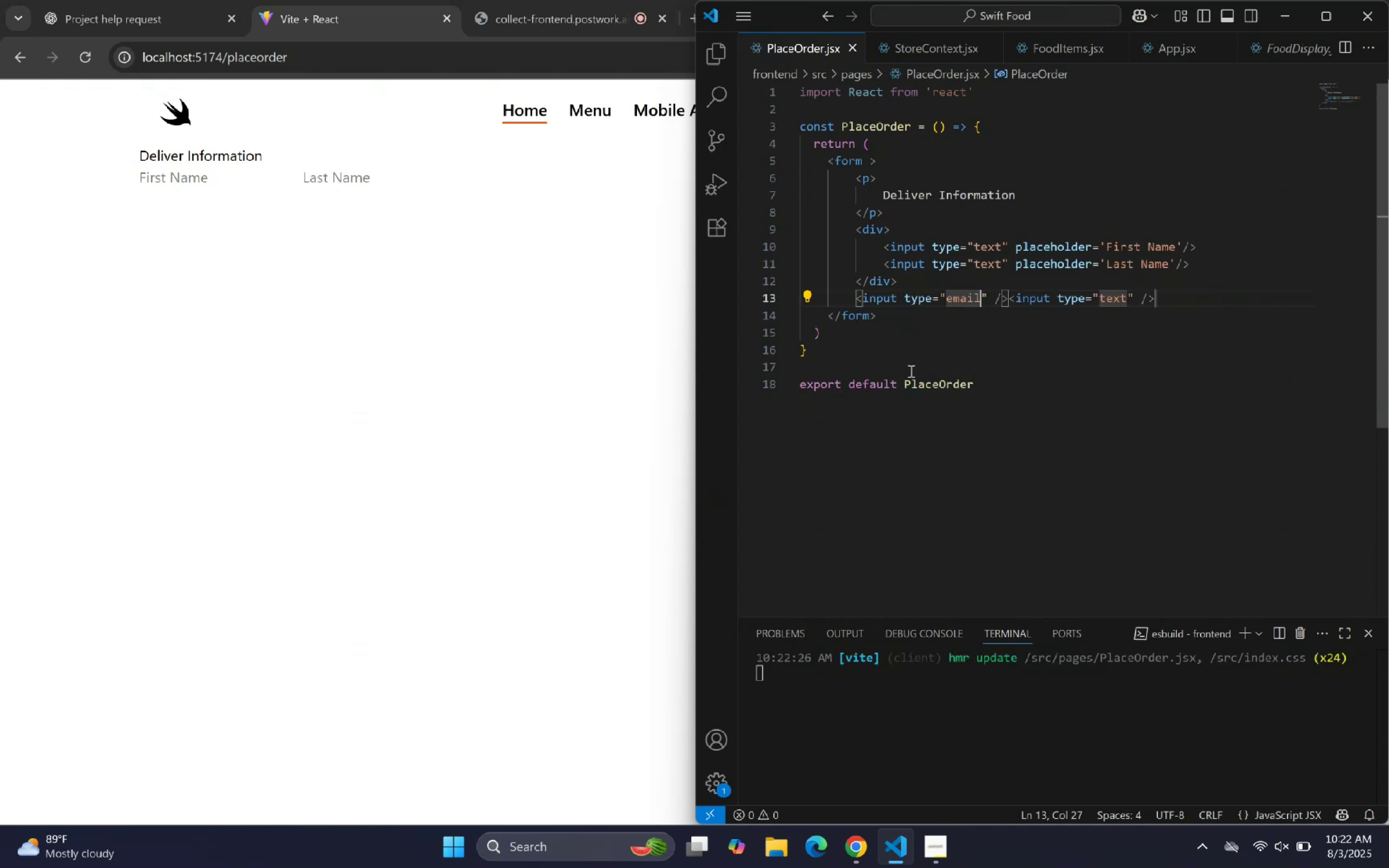 
key(ArrowRight)
 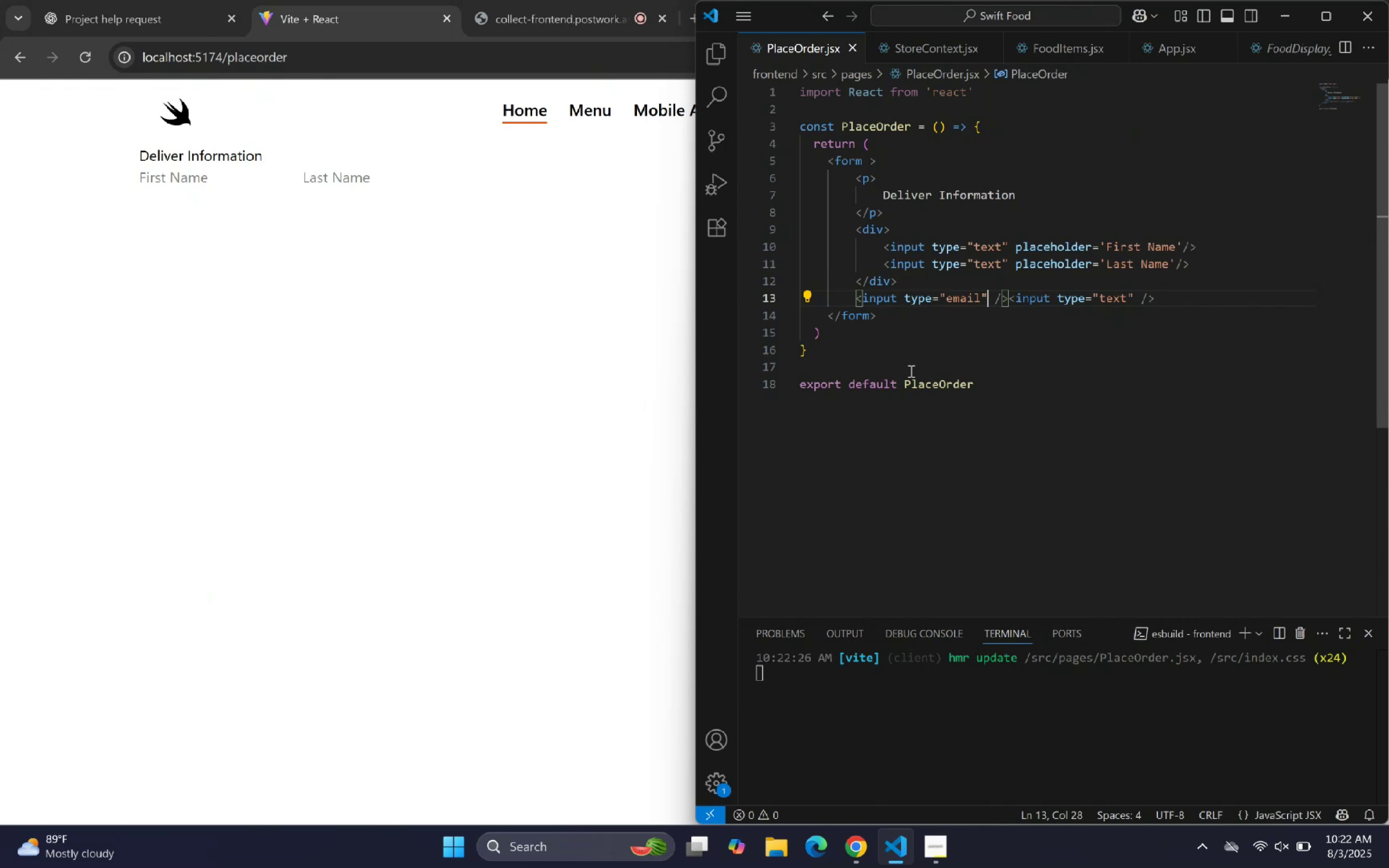 
key(ArrowRight)
 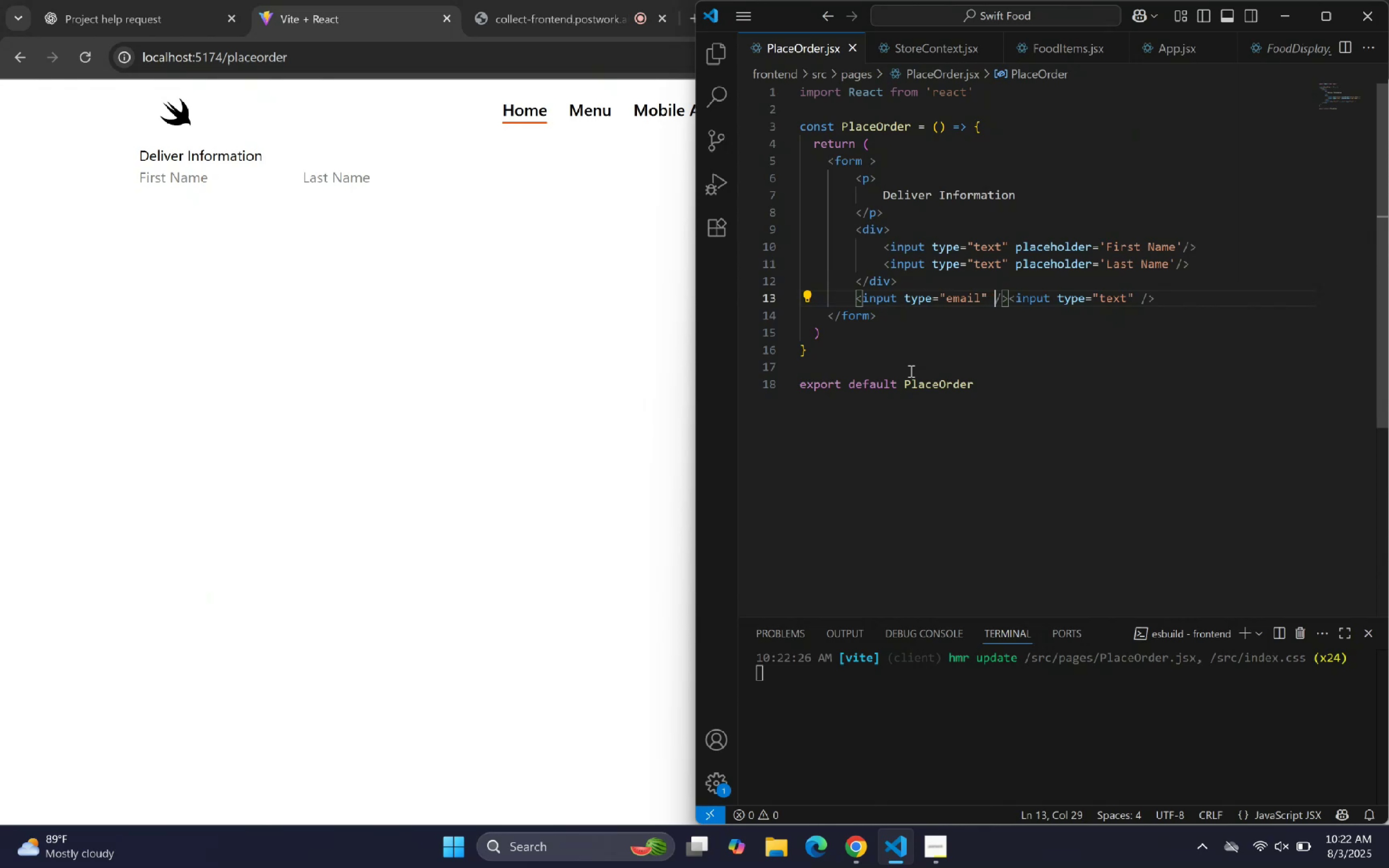 
key(ArrowRight)
 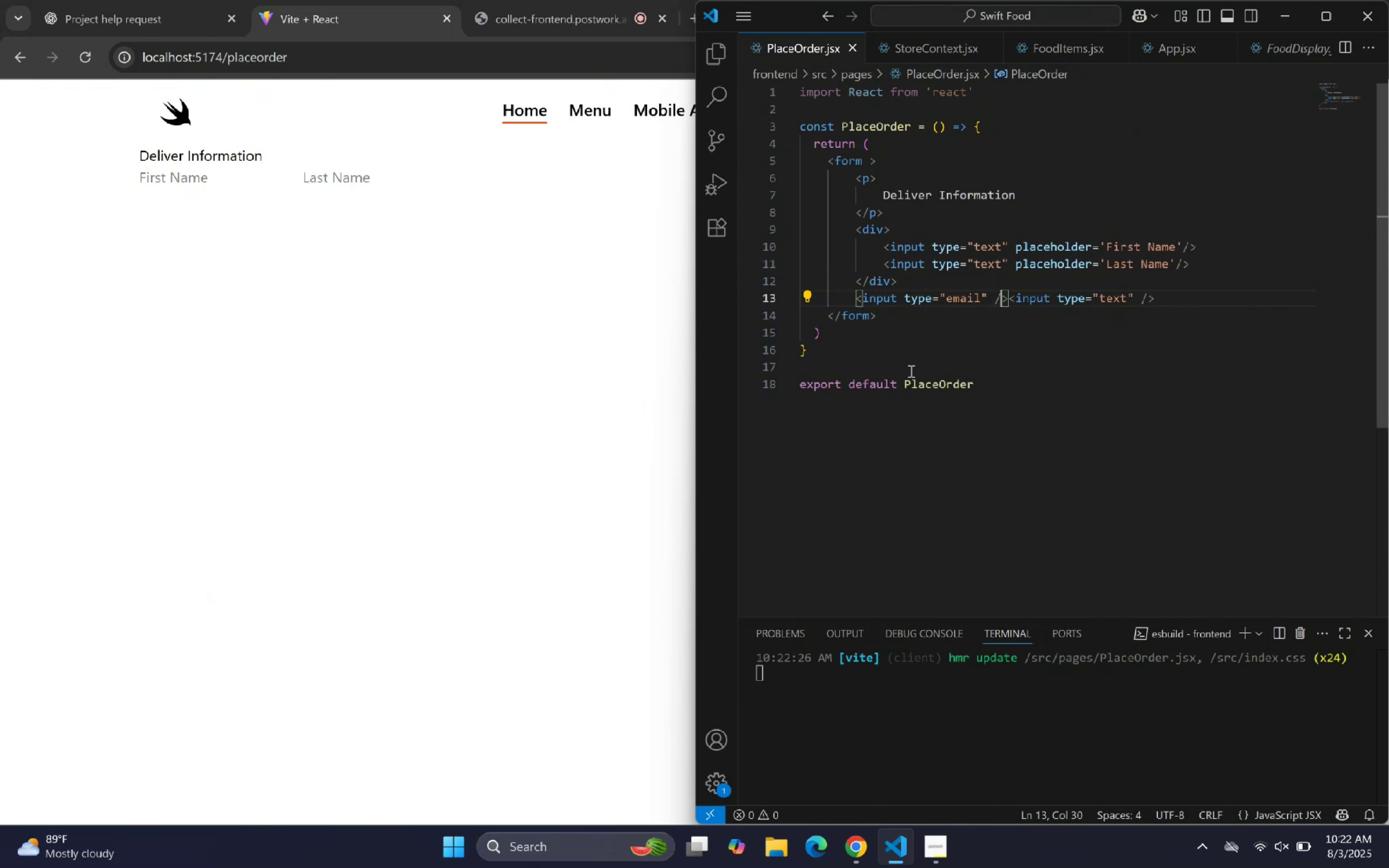 
key(ArrowRight)
 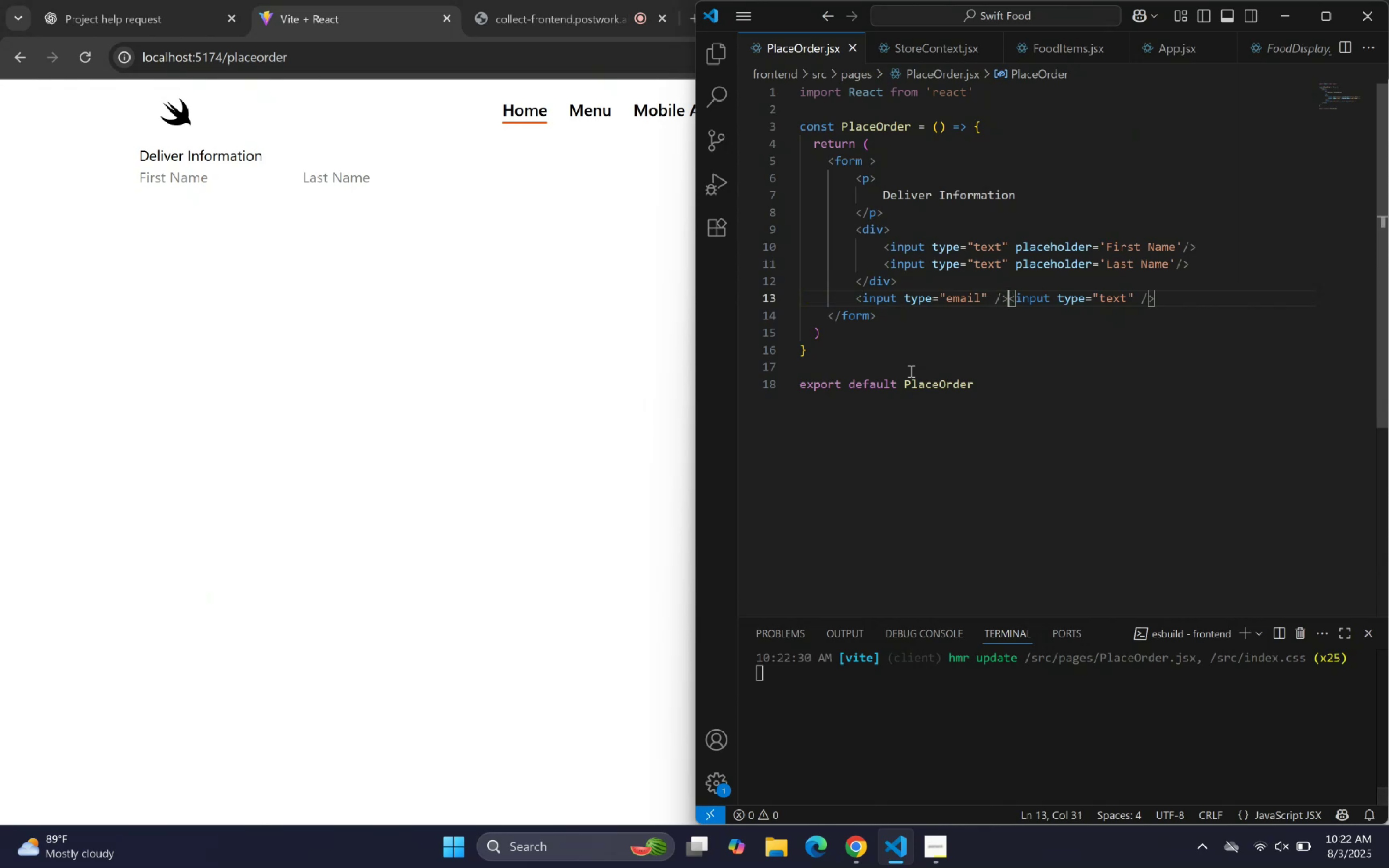 
key(ArrowLeft)
 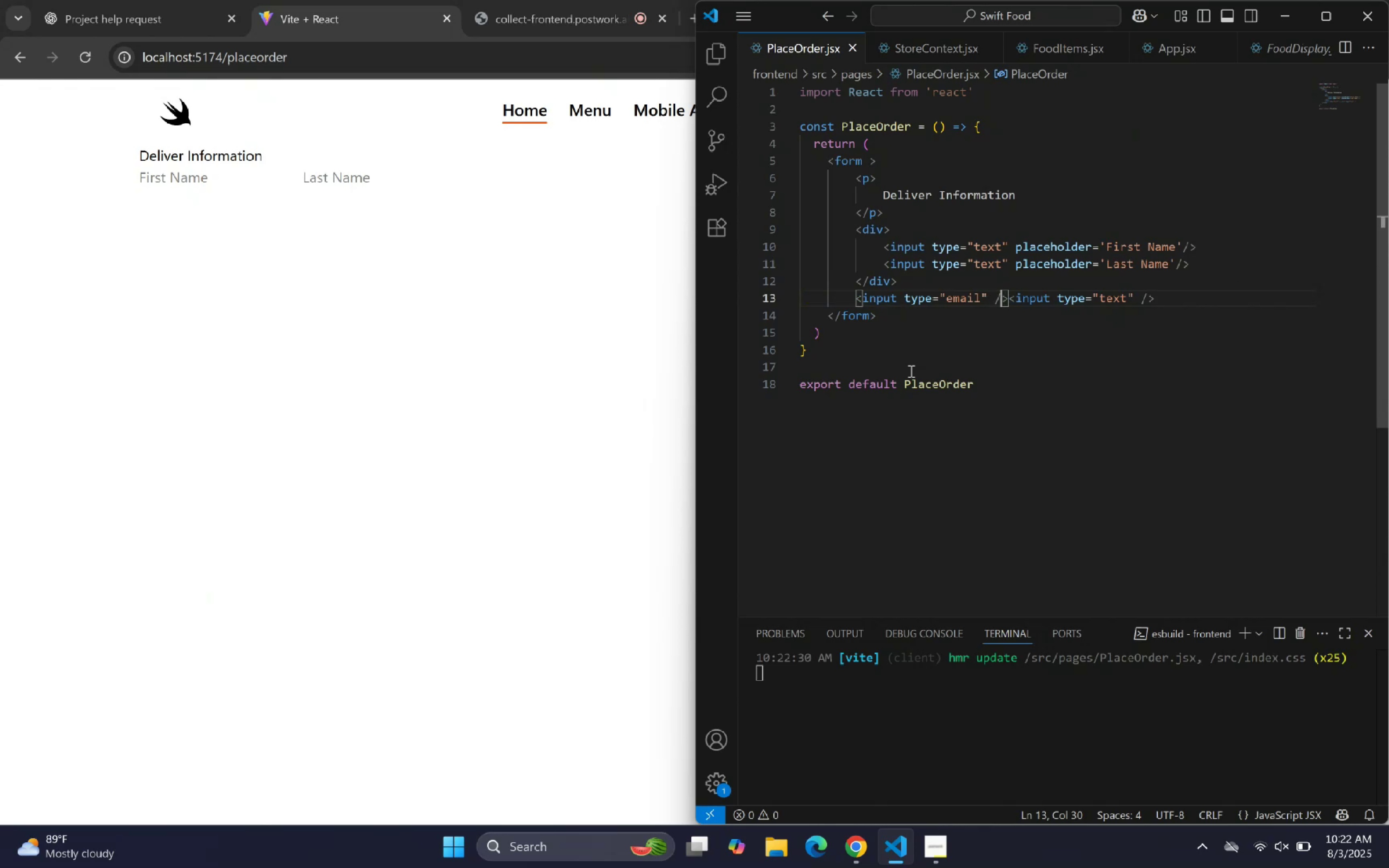 
key(ArrowLeft)
 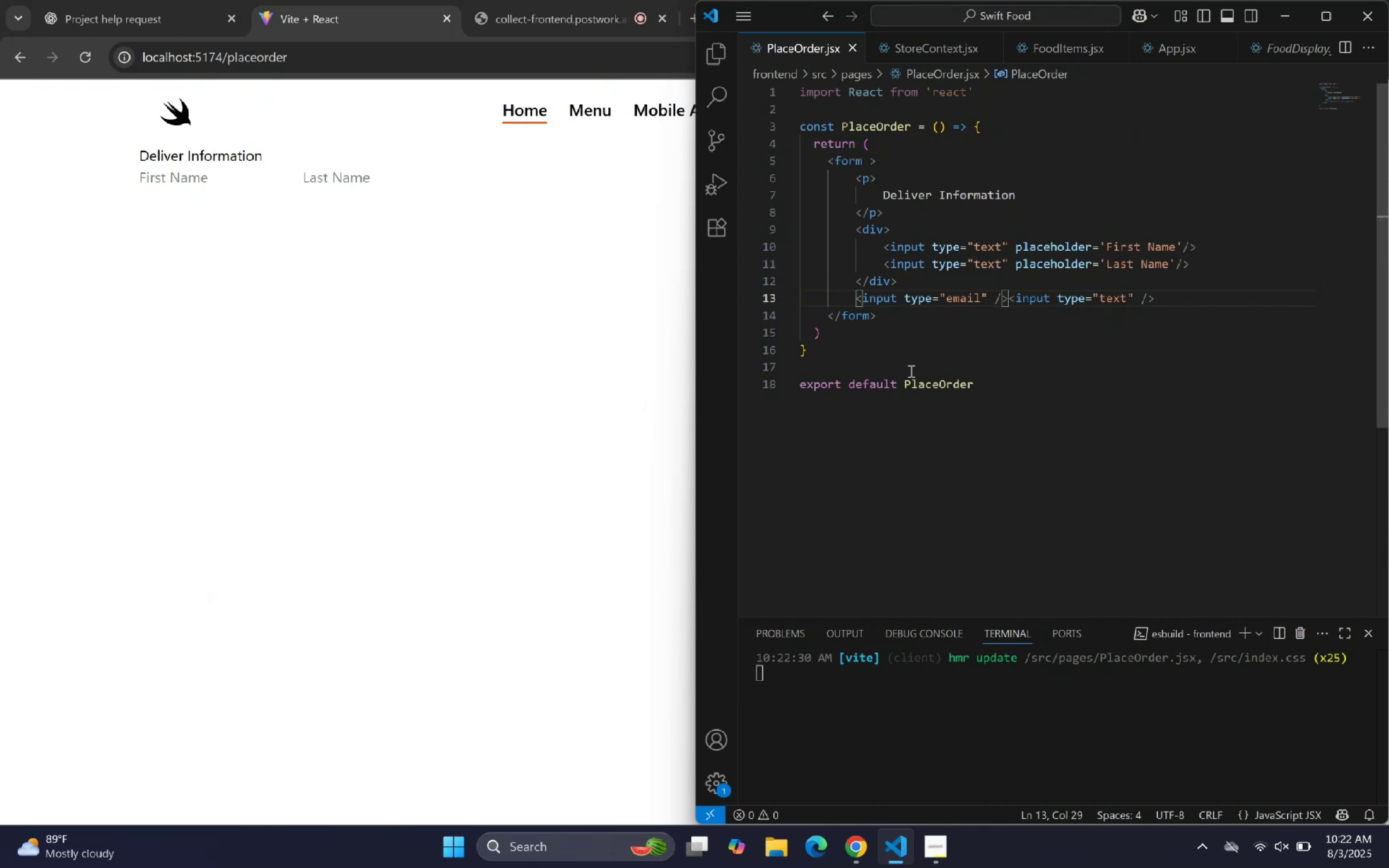 
type(place)
 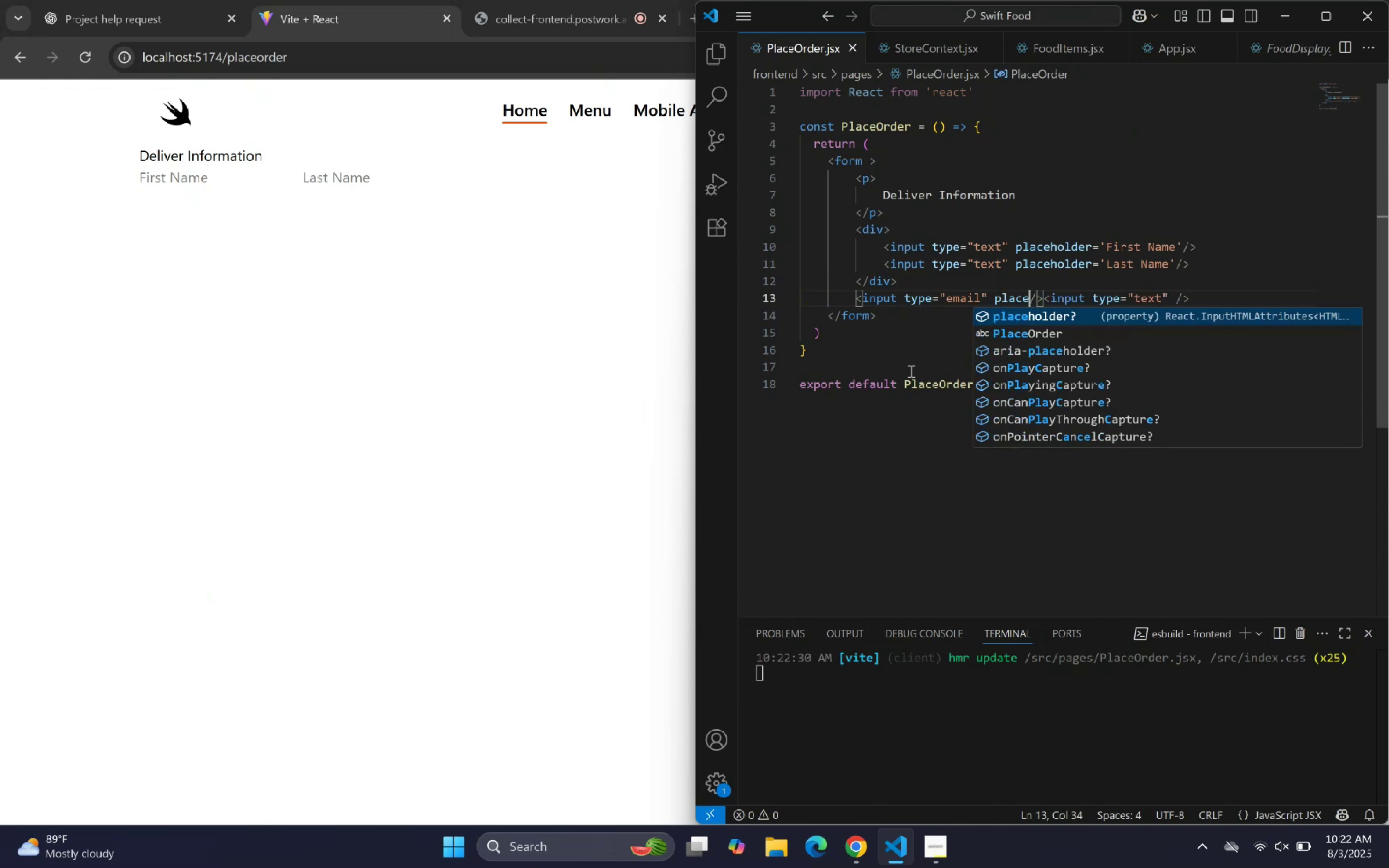 
key(Enter)
 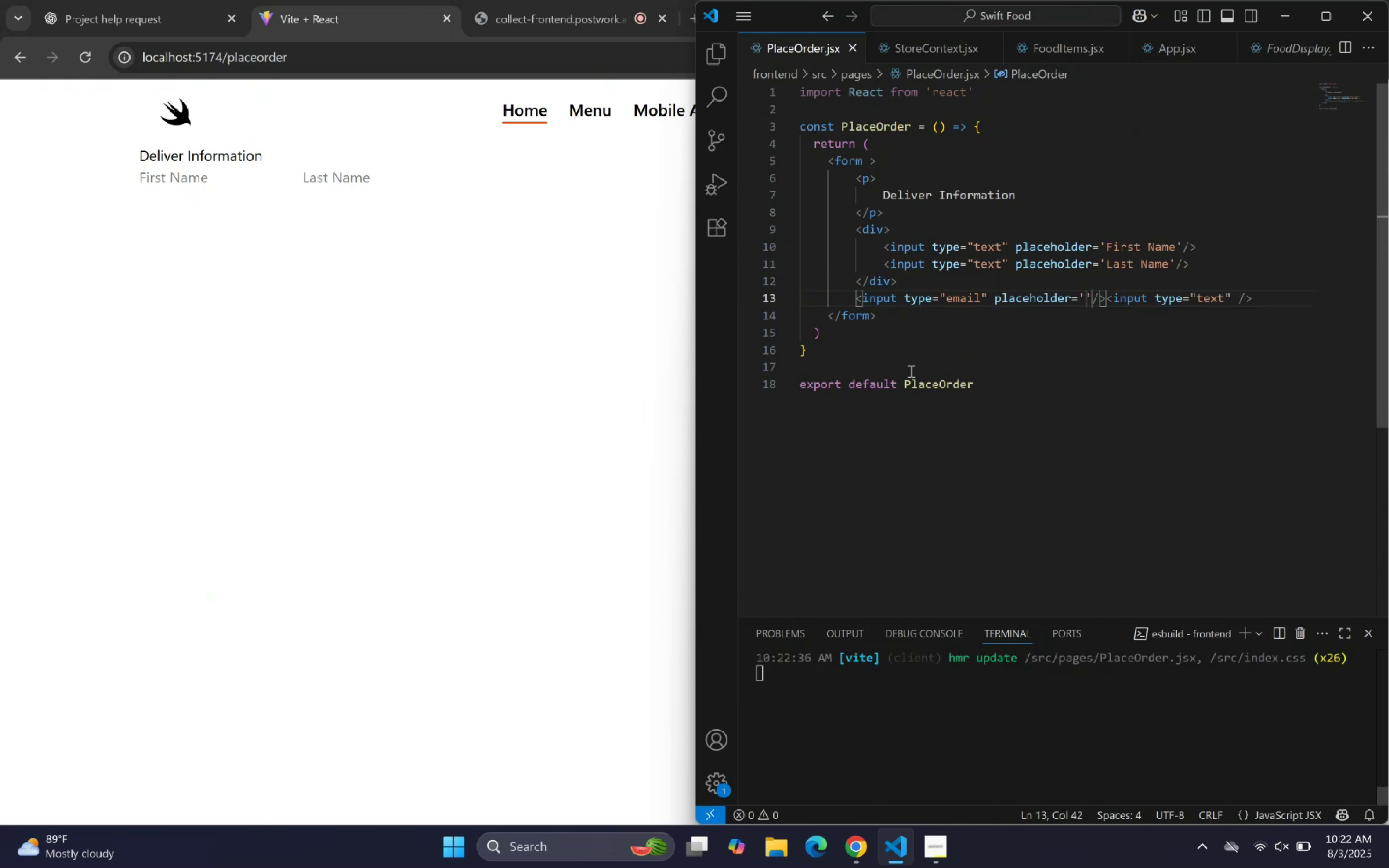 
type(Email Address)
 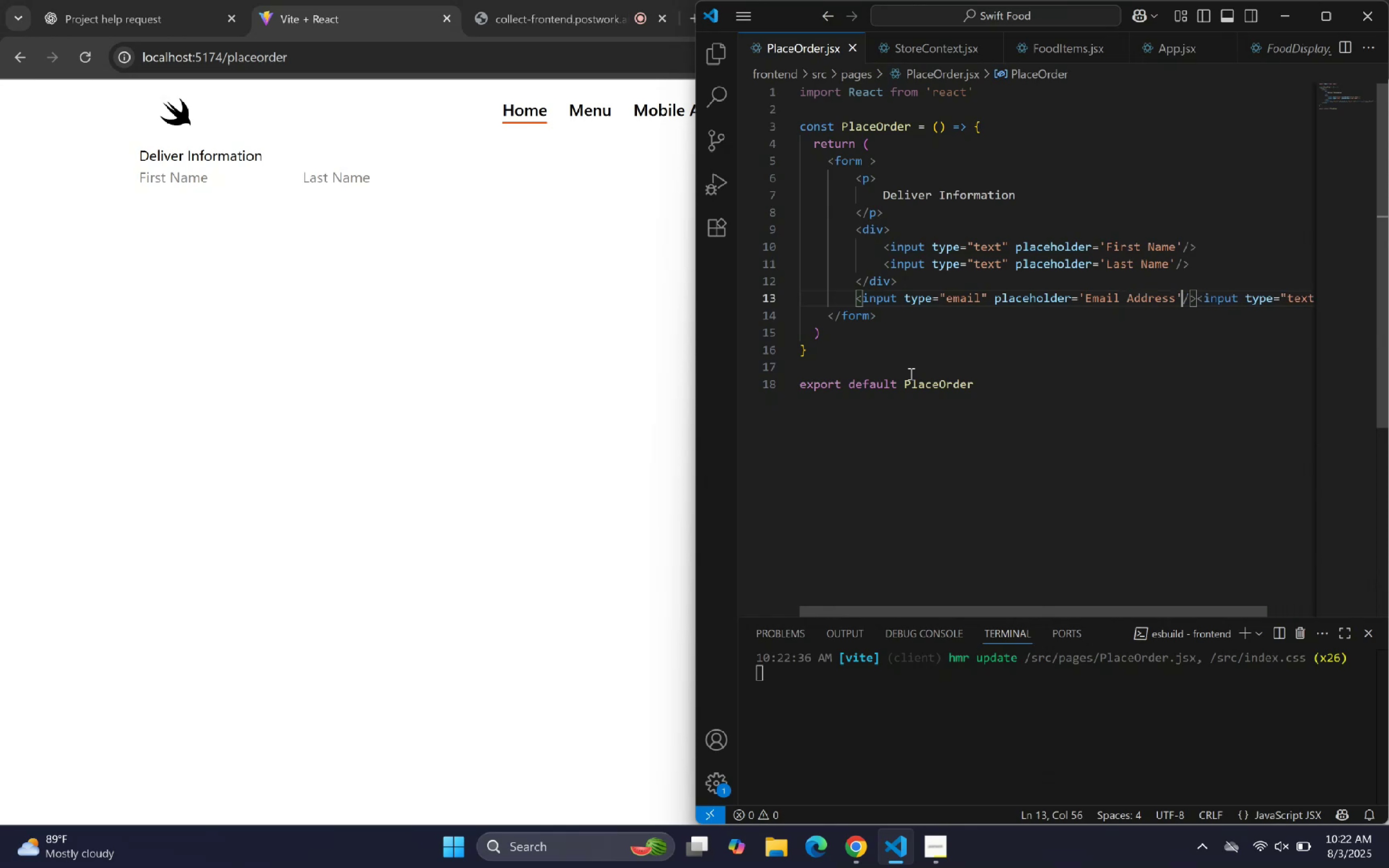 
 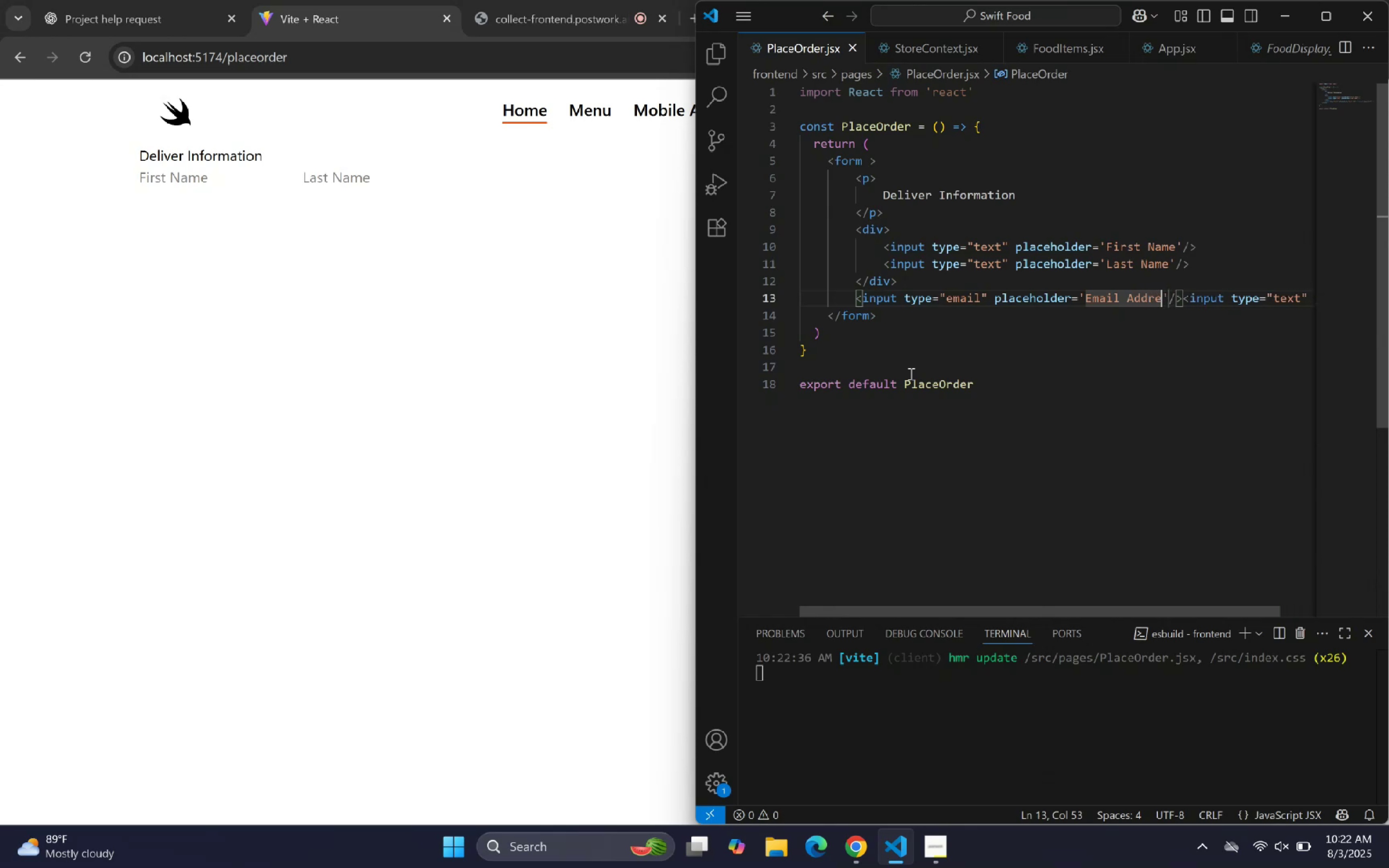 
key(ArrowRight)
 